 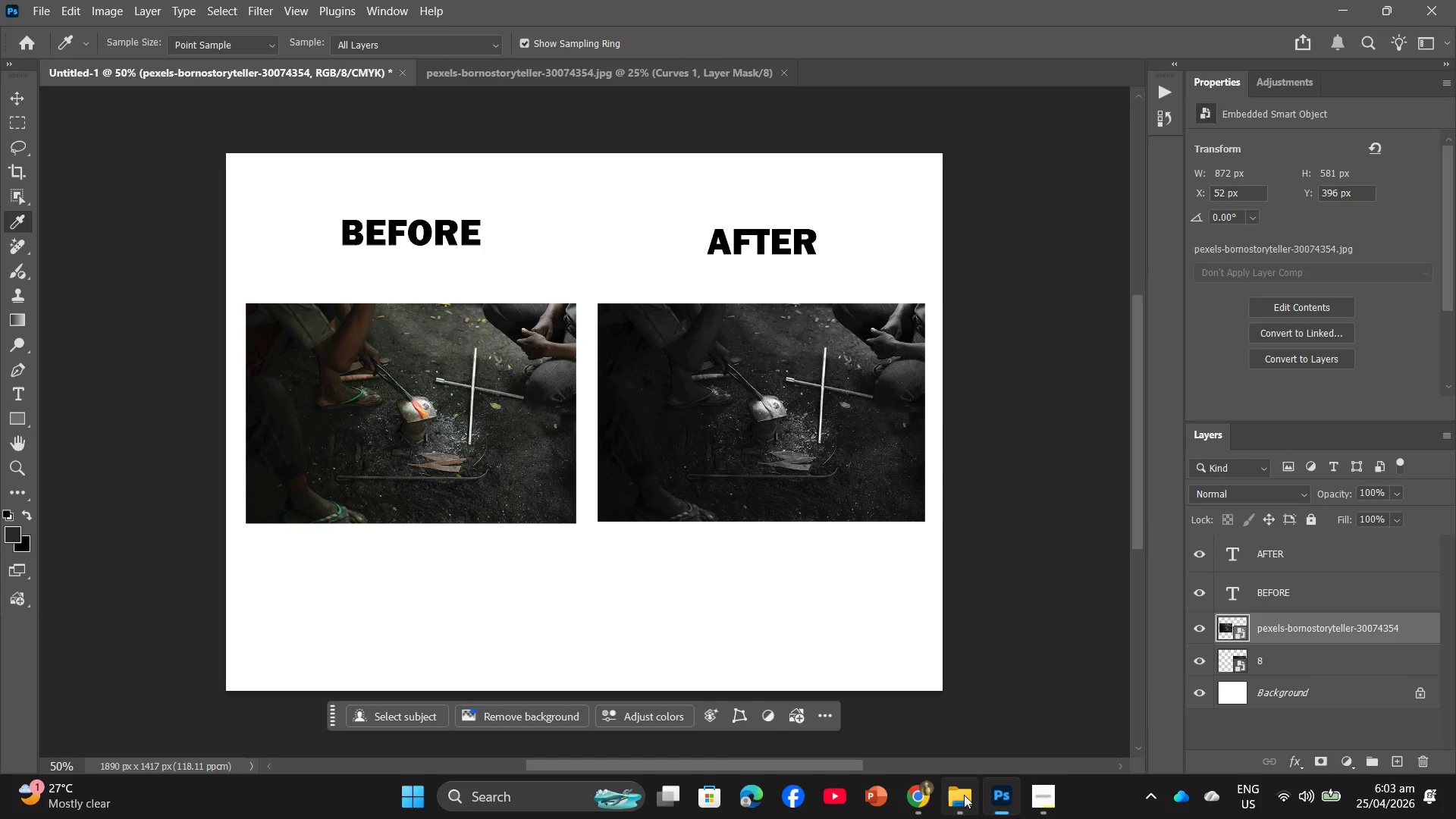 
left_click([785, 70])
 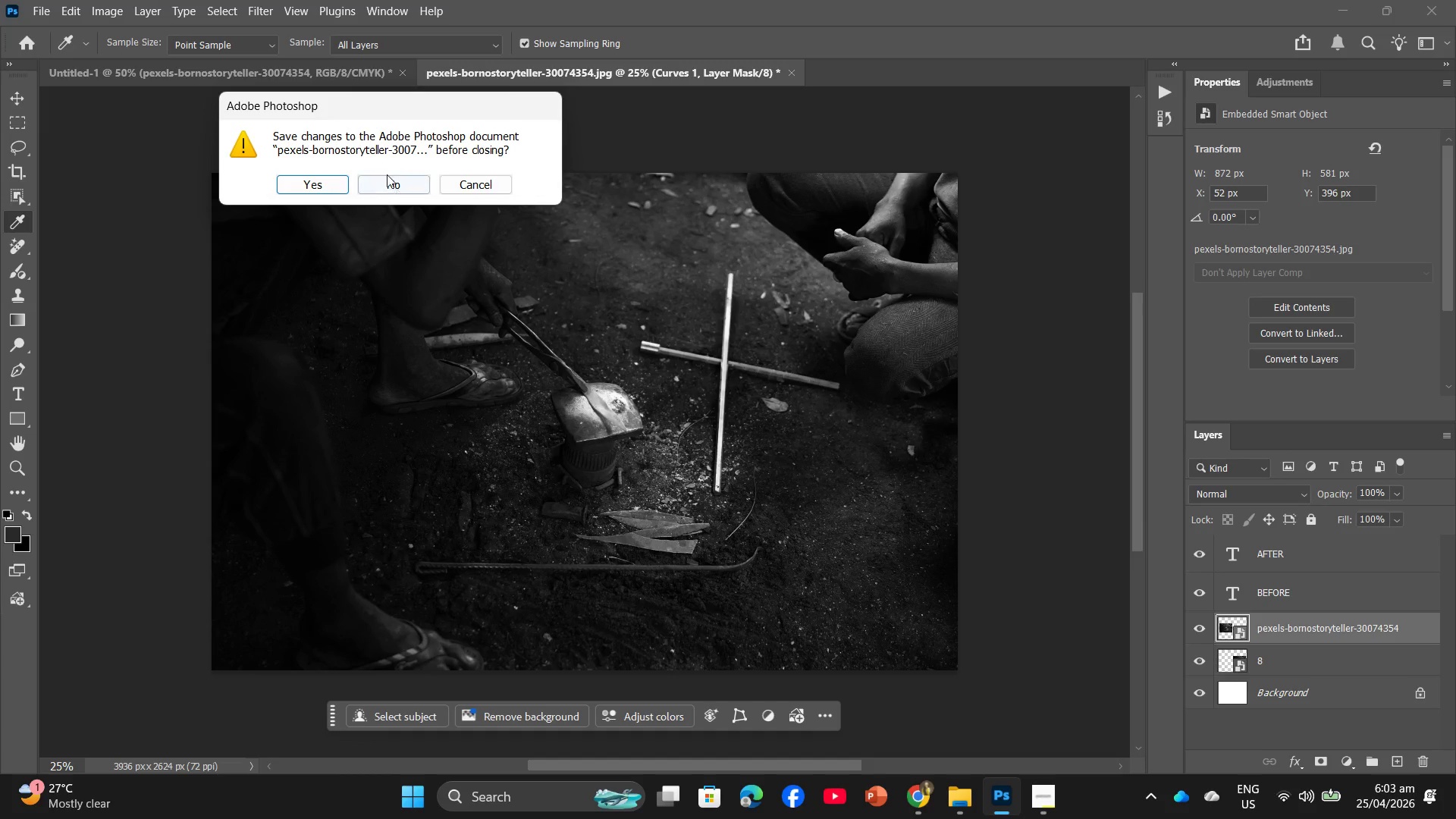 
double_click([400, 179])
 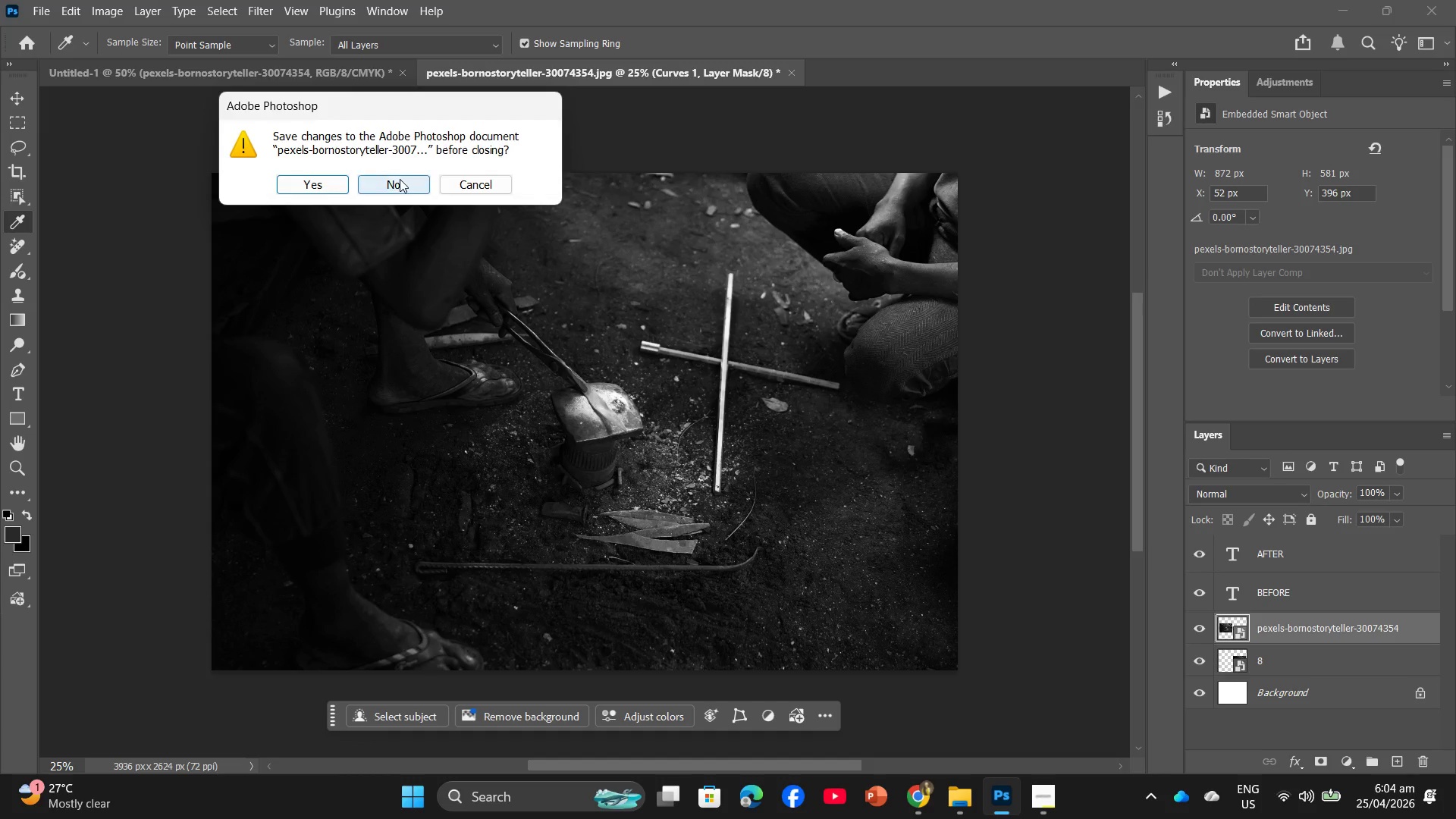 
triple_click([400, 179])
 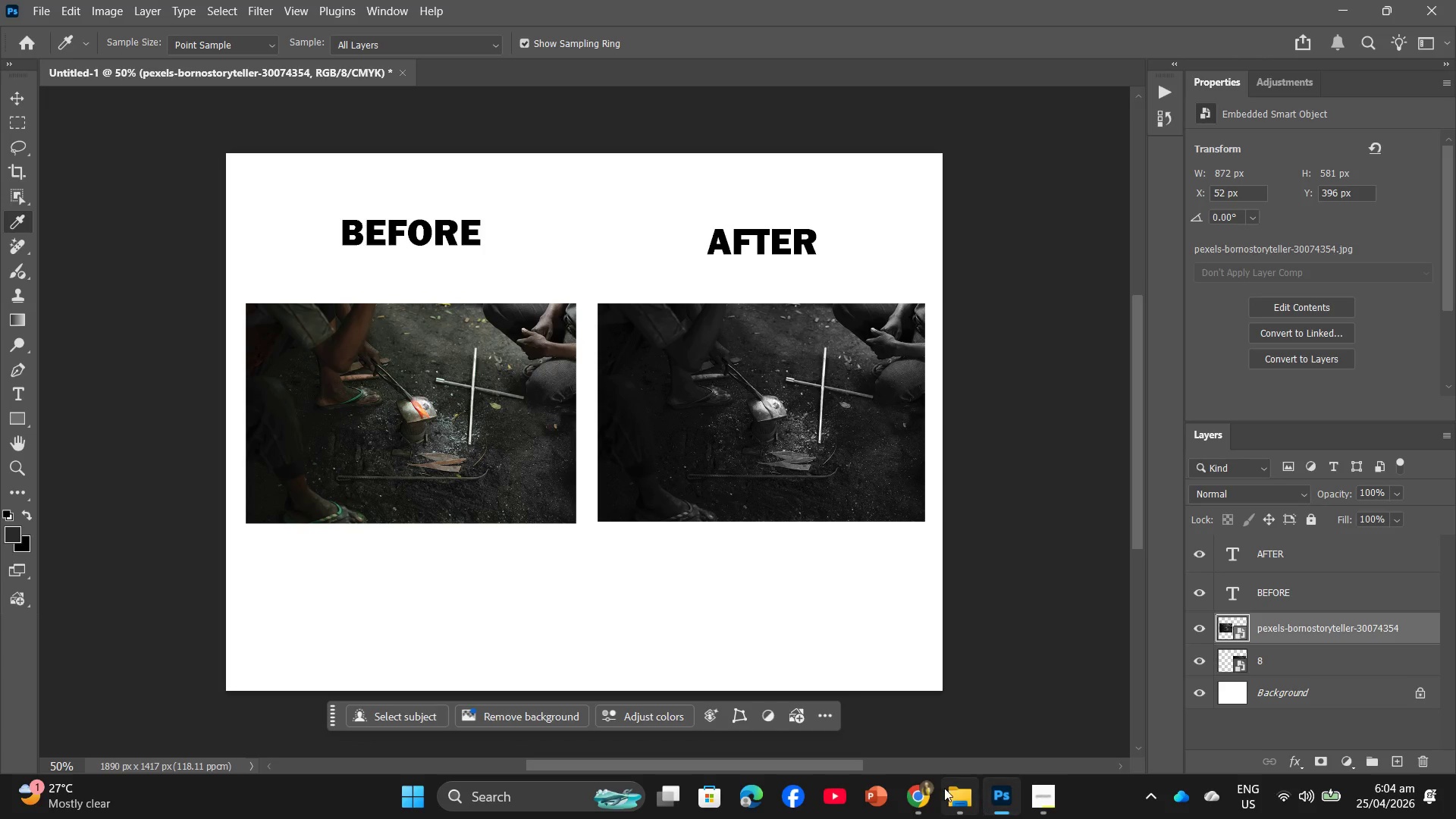 
left_click([960, 797])
 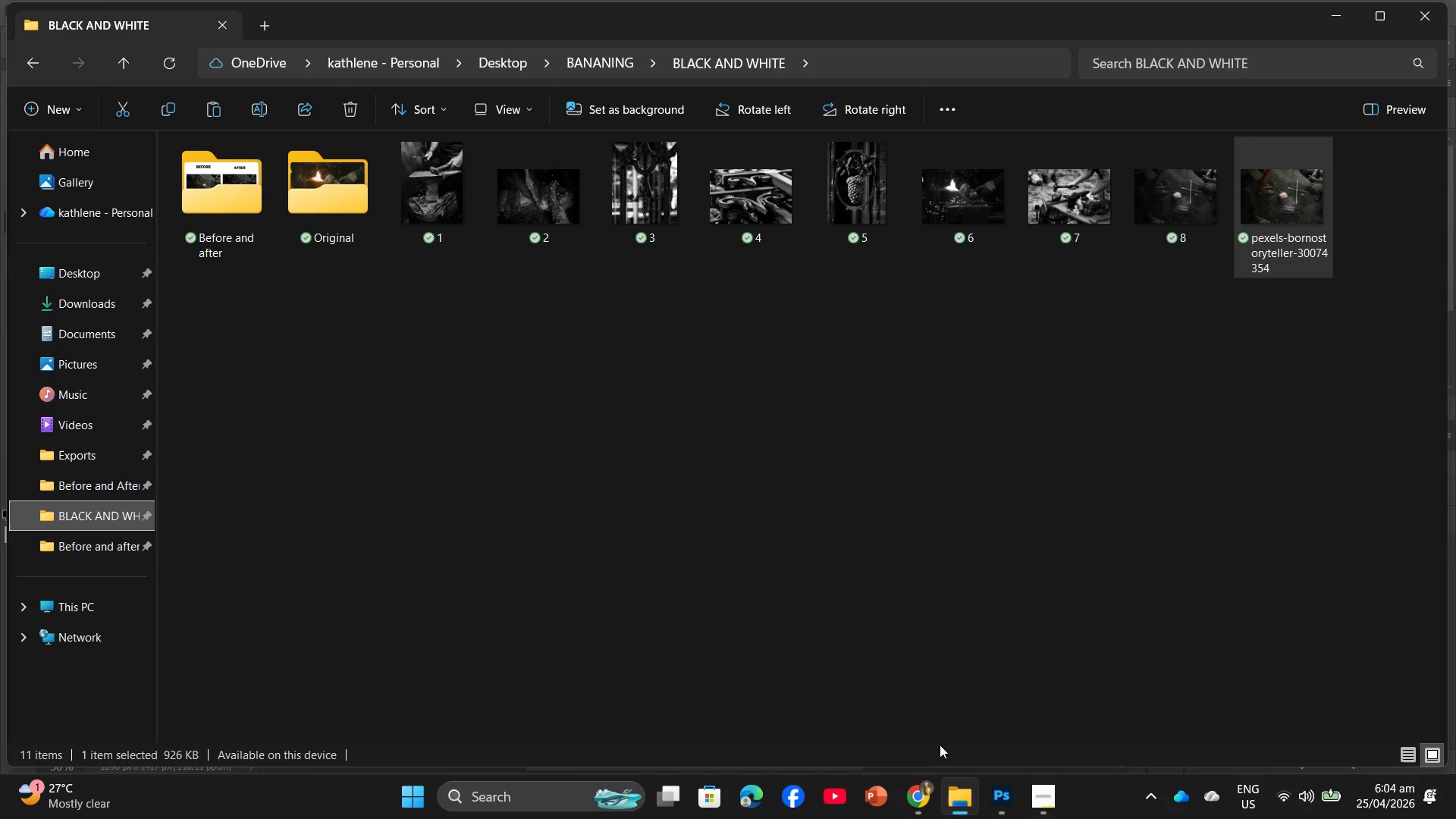 
left_click([927, 818])
 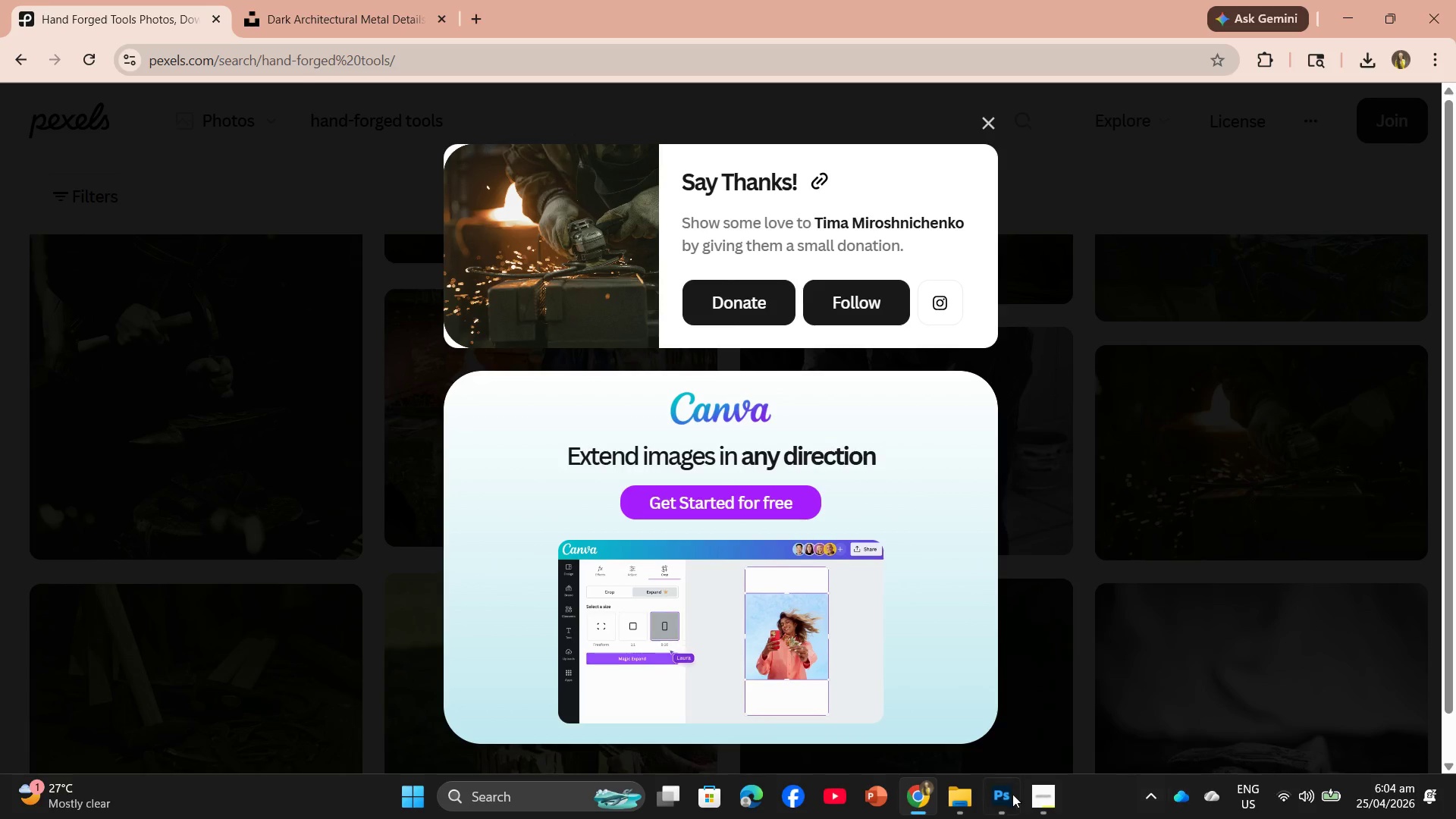 
left_click([949, 796])
 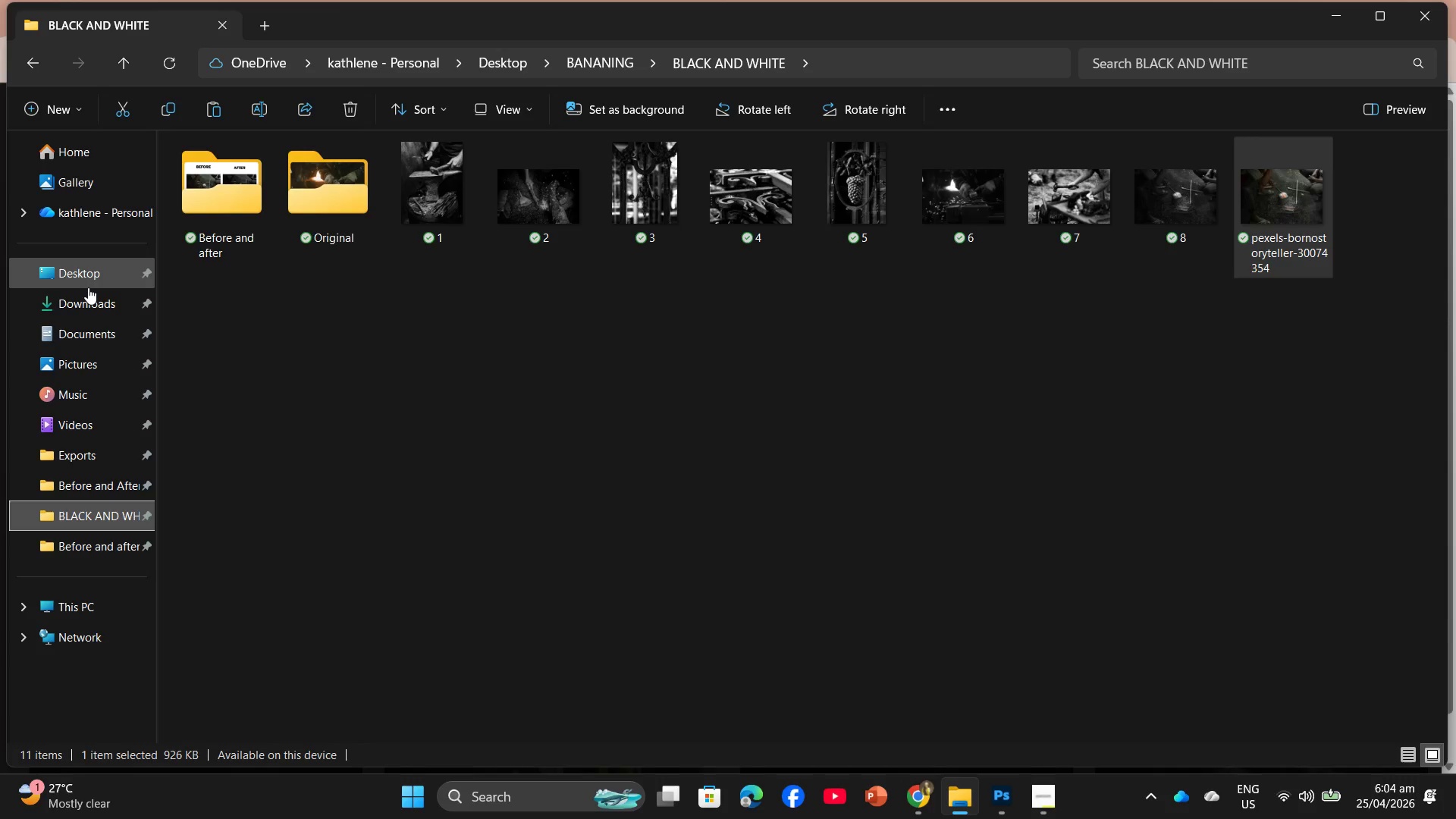 
double_click([84, 307])
 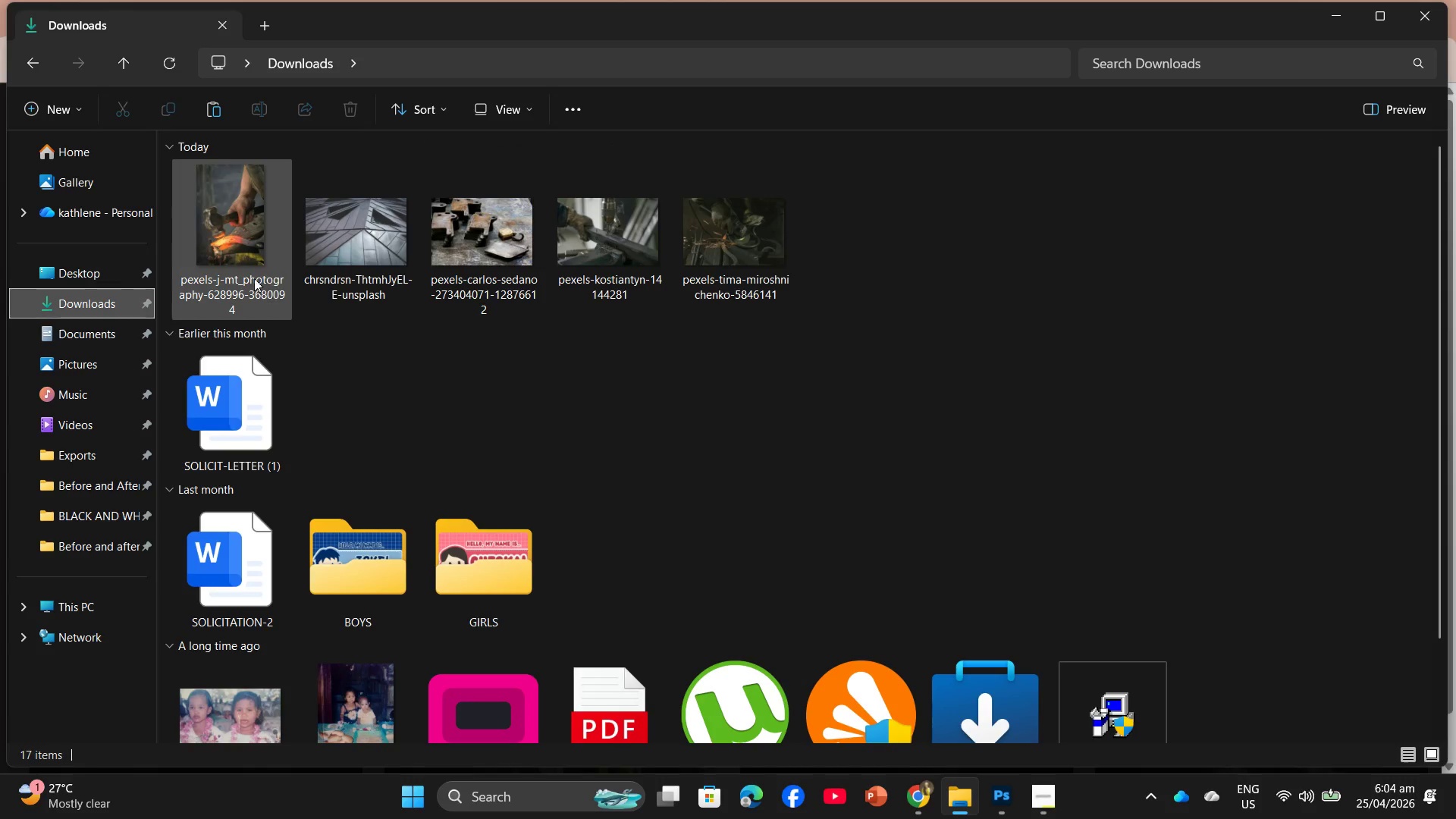 
left_click_drag(start_coordinate=[234, 223], to_coordinate=[444, 58])
 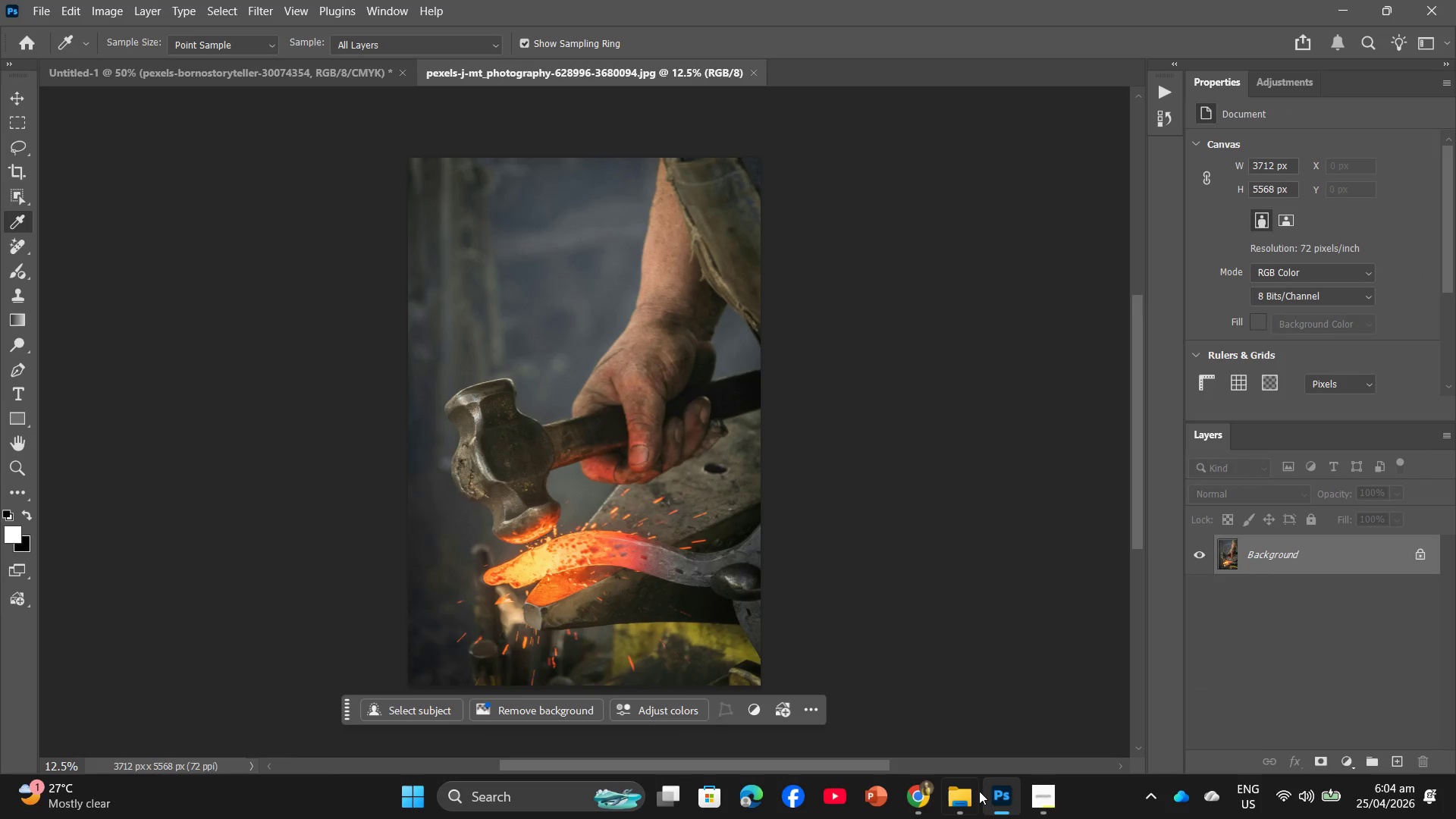 
left_click([971, 799])
 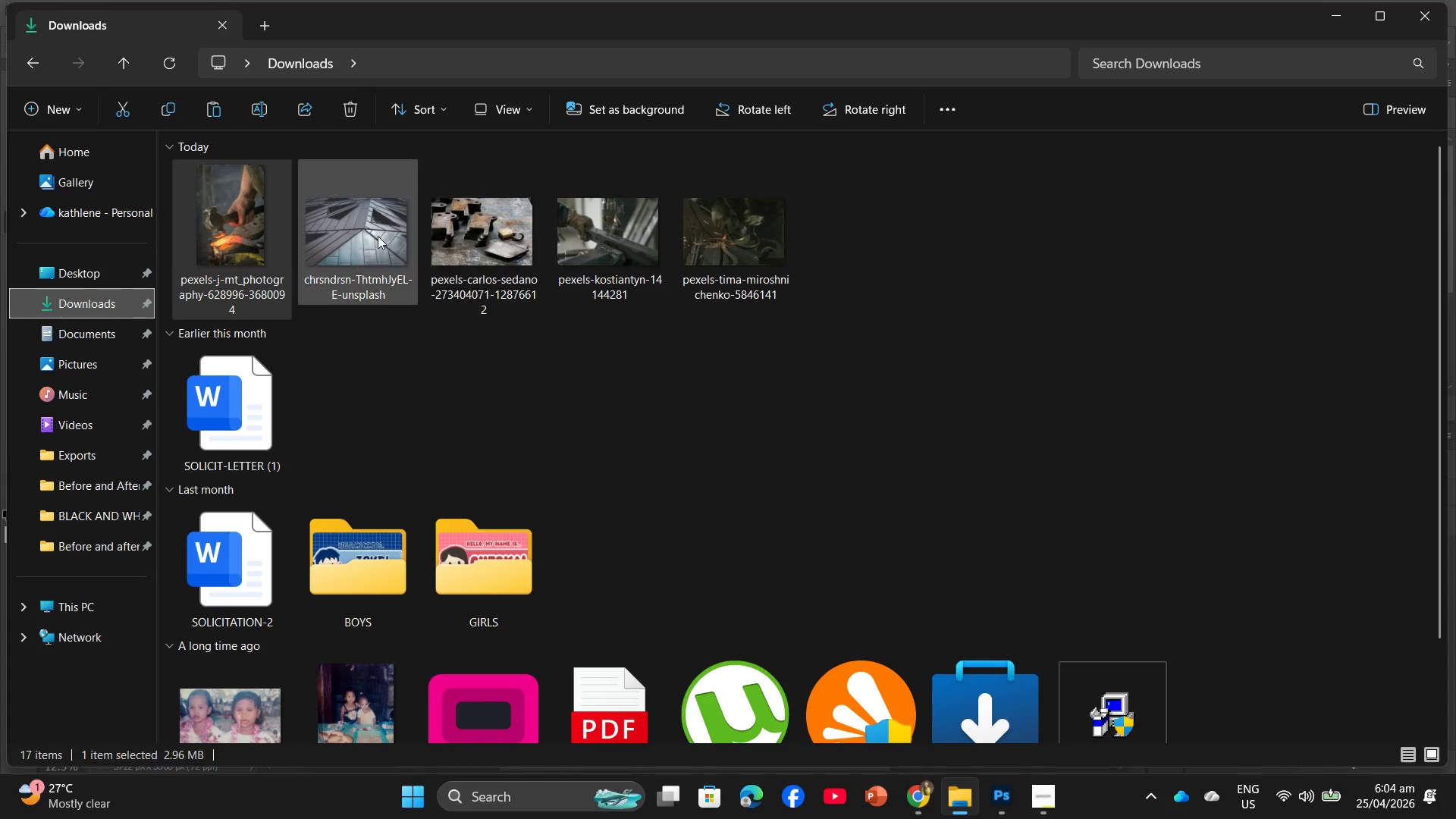 
left_click_drag(start_coordinate=[378, 236], to_coordinate=[879, 115])
 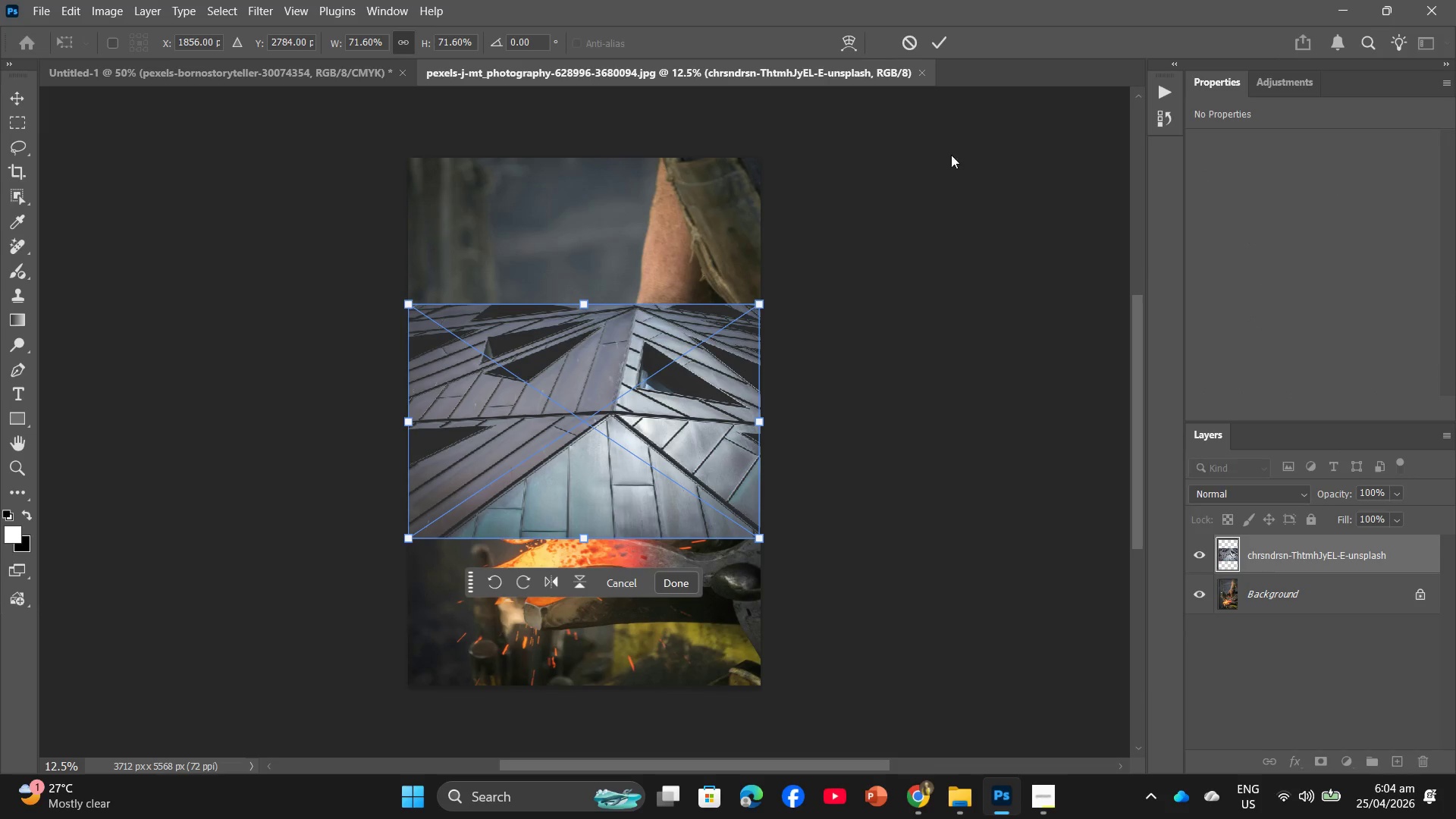 
key(Control+ControlLeft)
 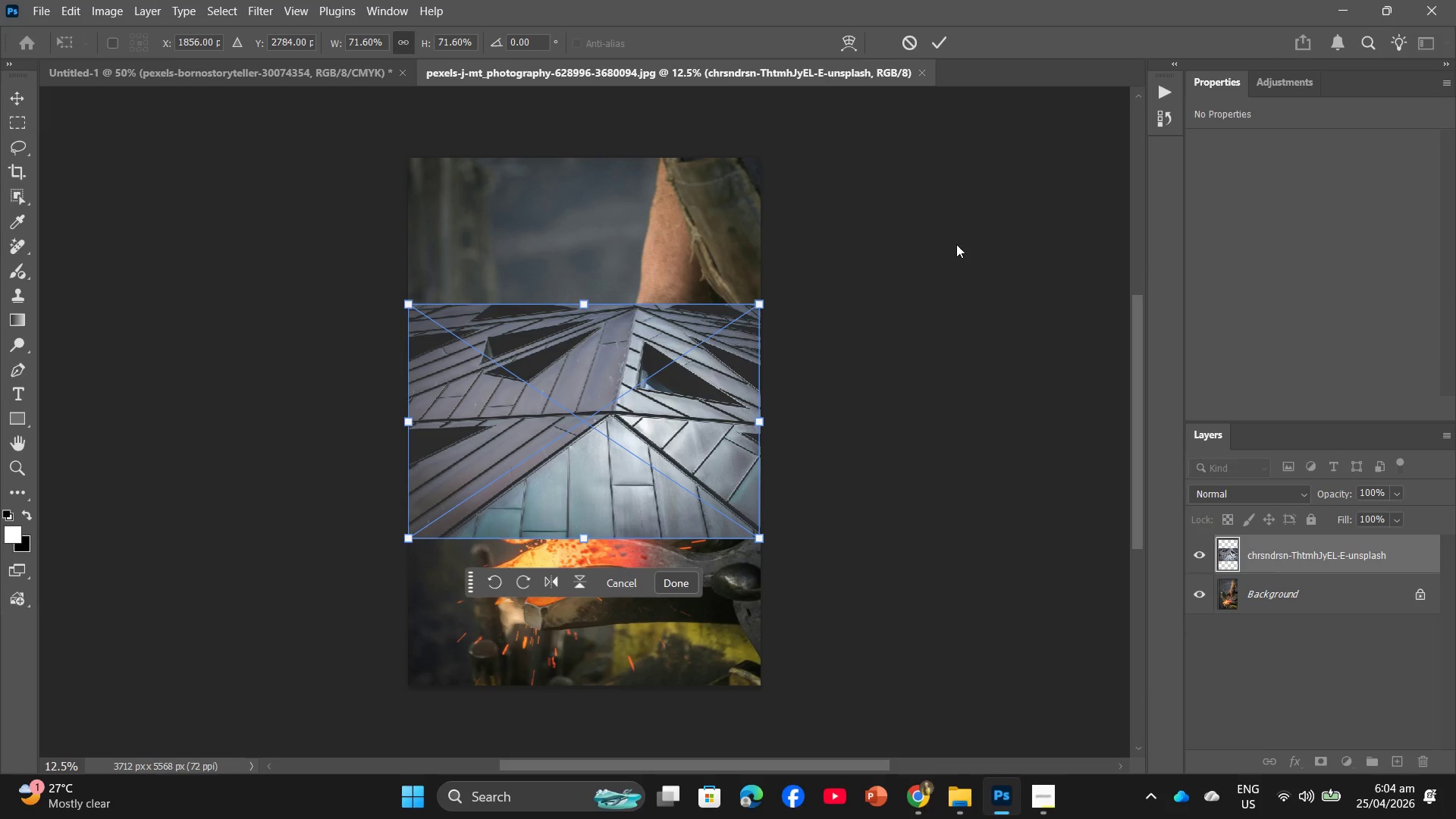 
key(Control+Z)
 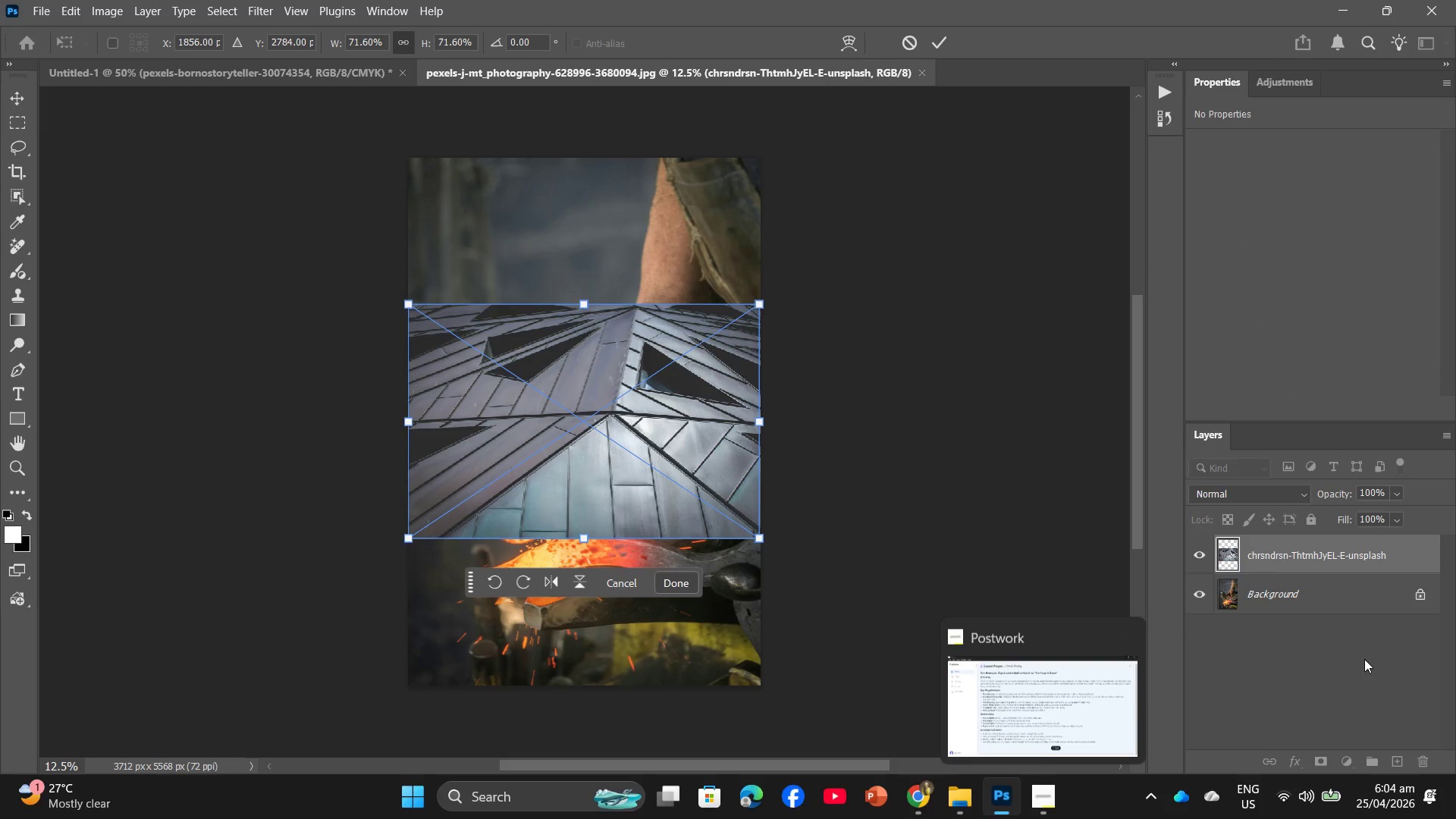 
left_click_drag(start_coordinate=[1345, 551], to_coordinate=[1432, 764])
 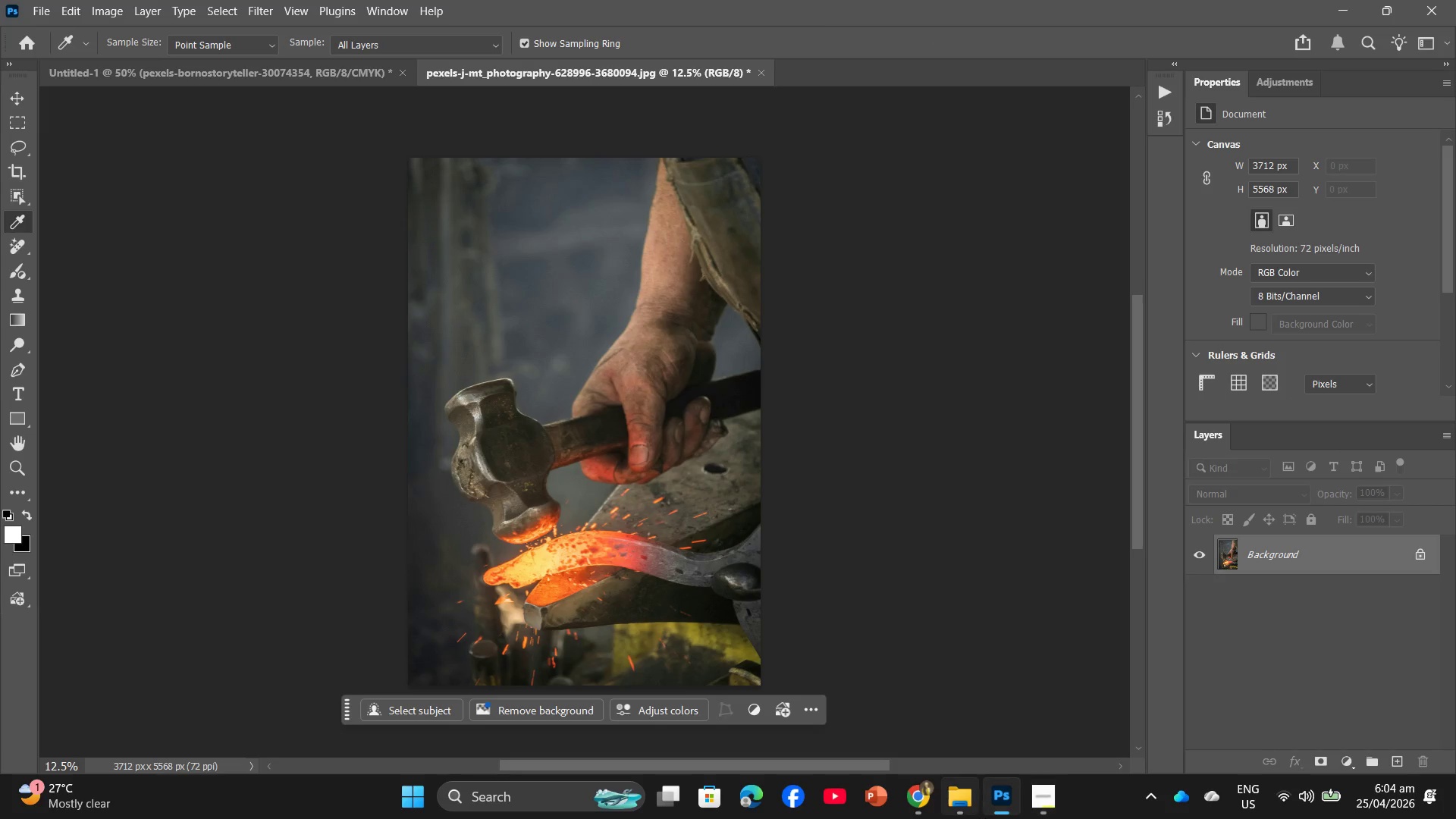 
left_click([974, 817])
 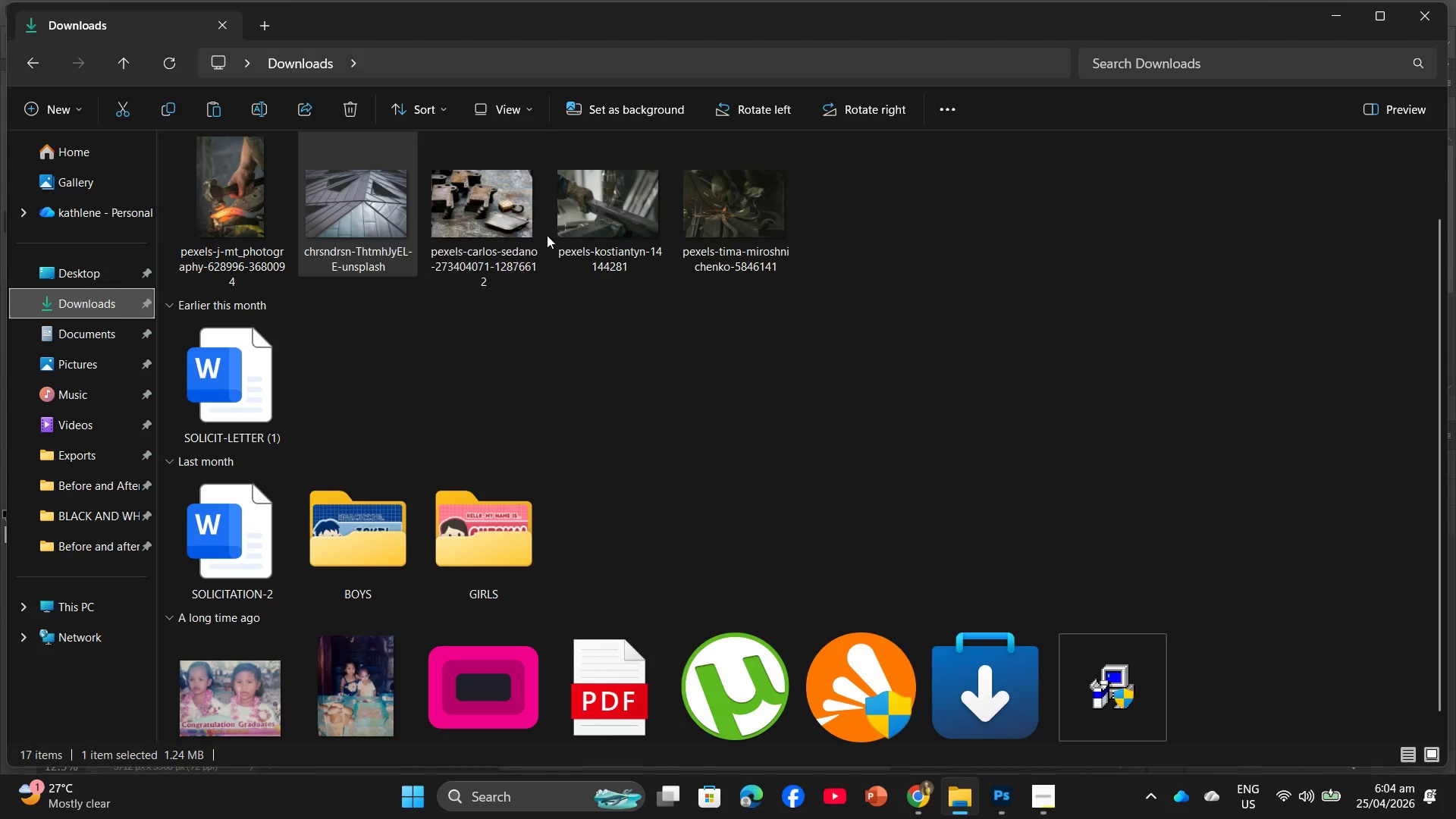 
left_click_drag(start_coordinate=[364, 223], to_coordinate=[832, 61])
 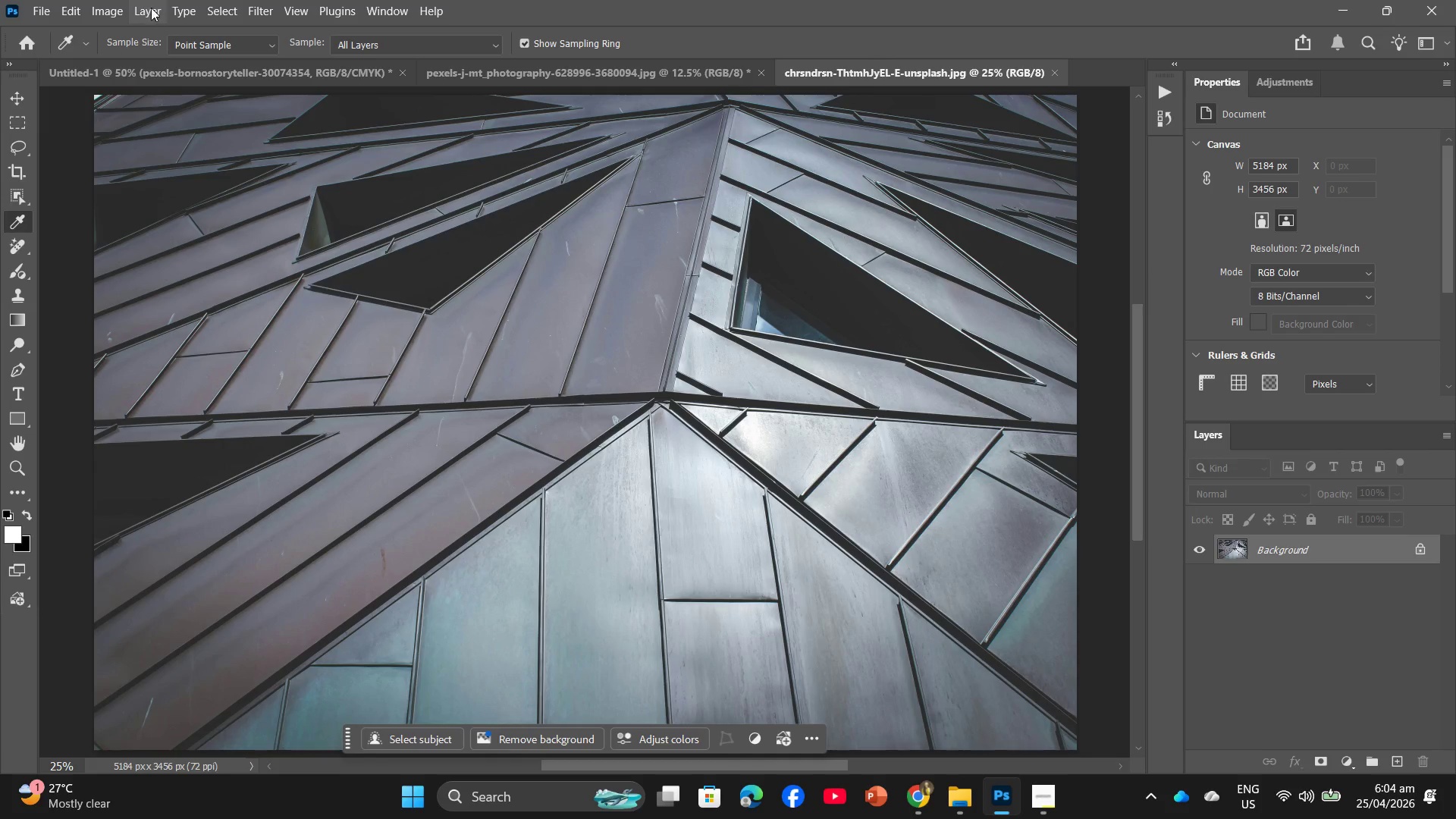 
left_click([159, 8])
 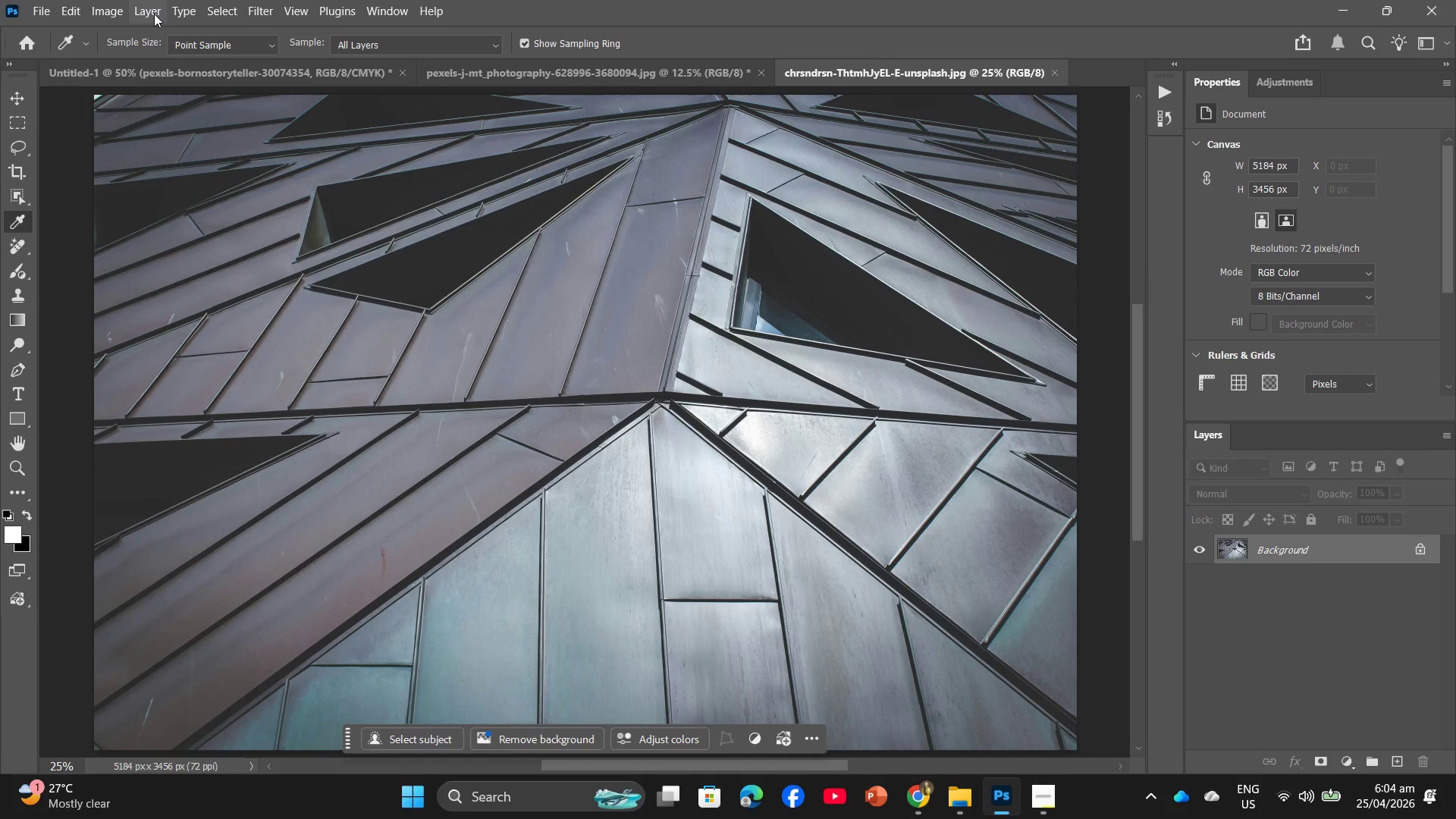 
left_click([154, 14])
 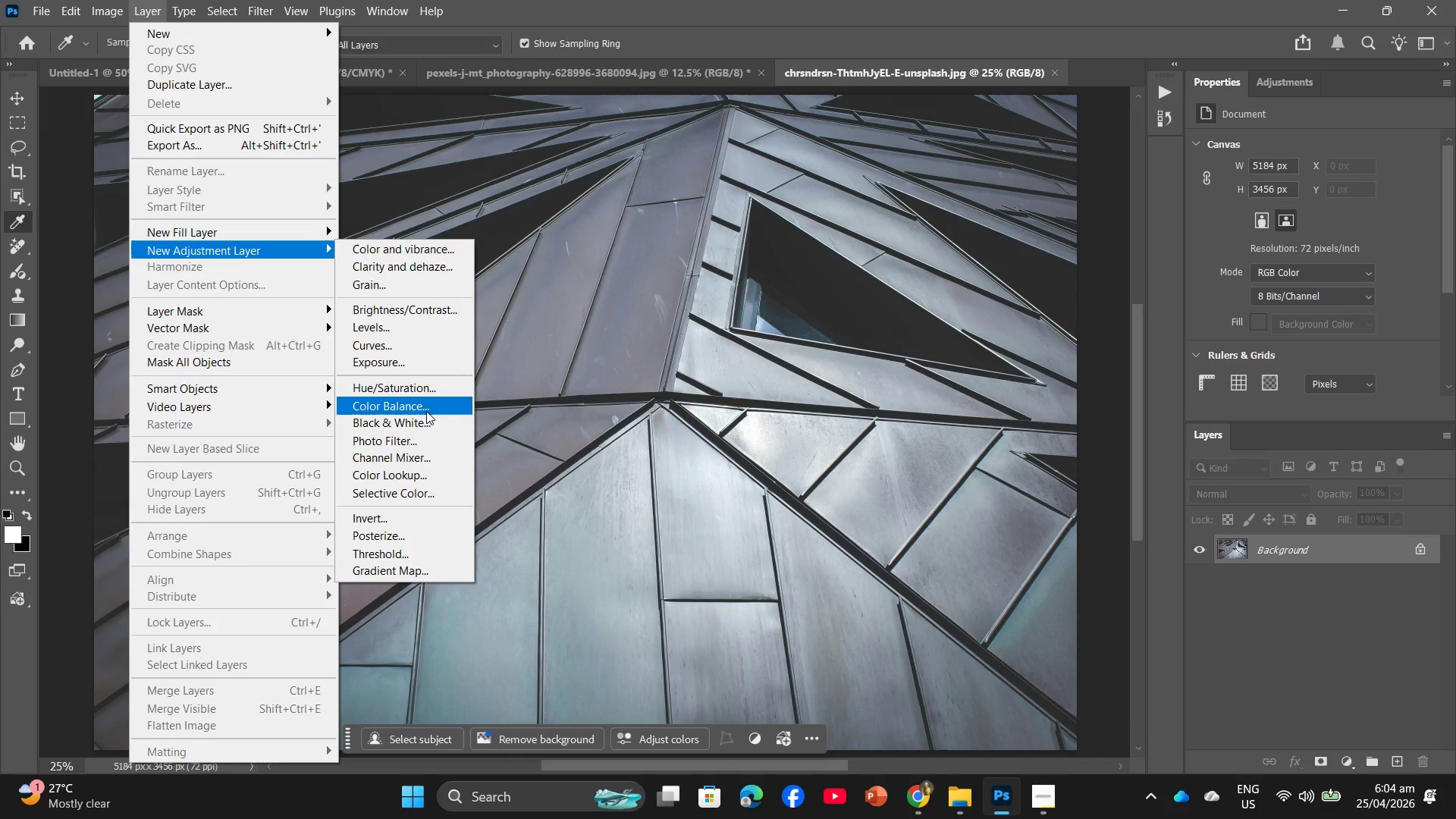 
left_click([422, 422])
 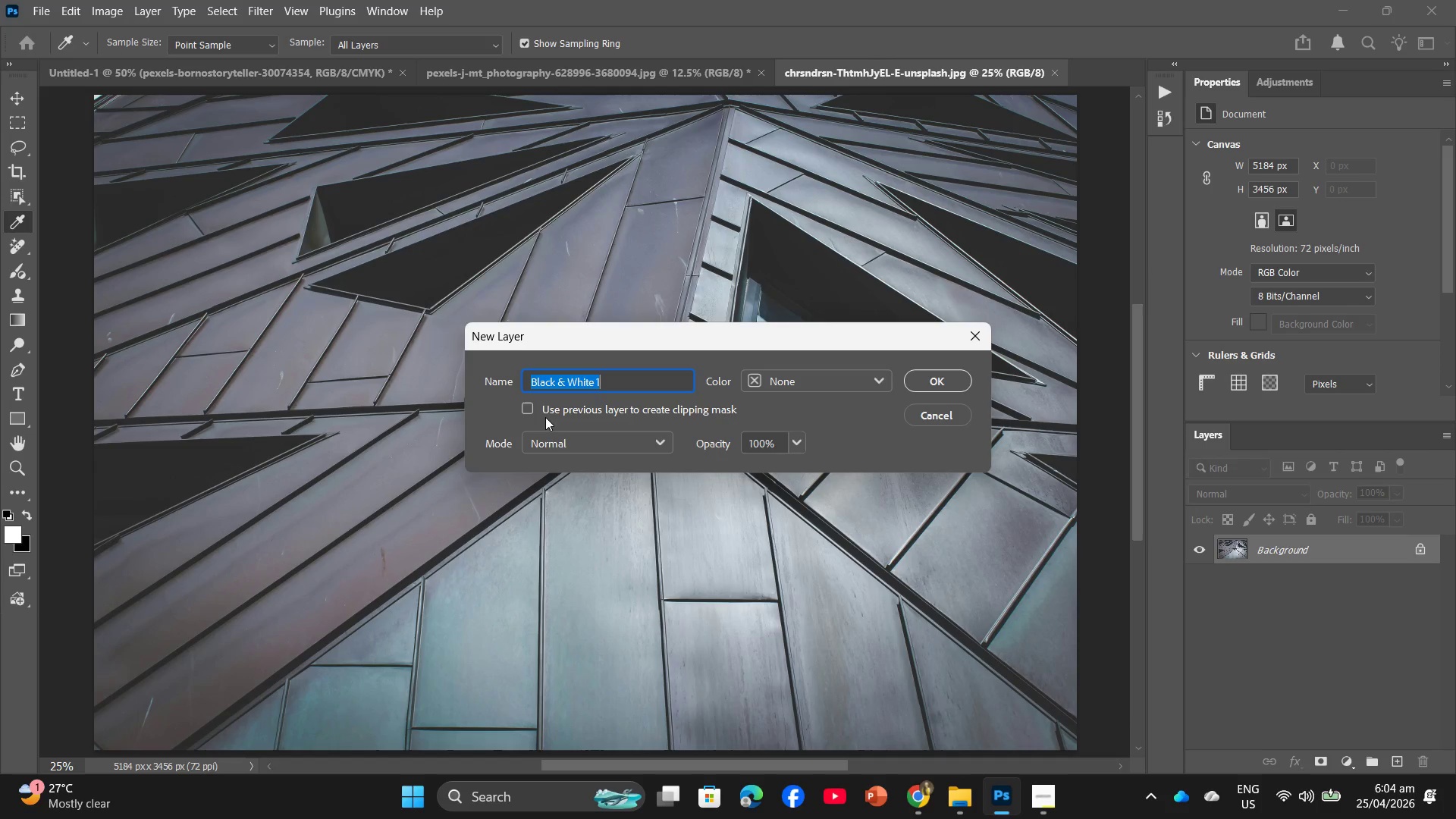 
left_click([530, 410])
 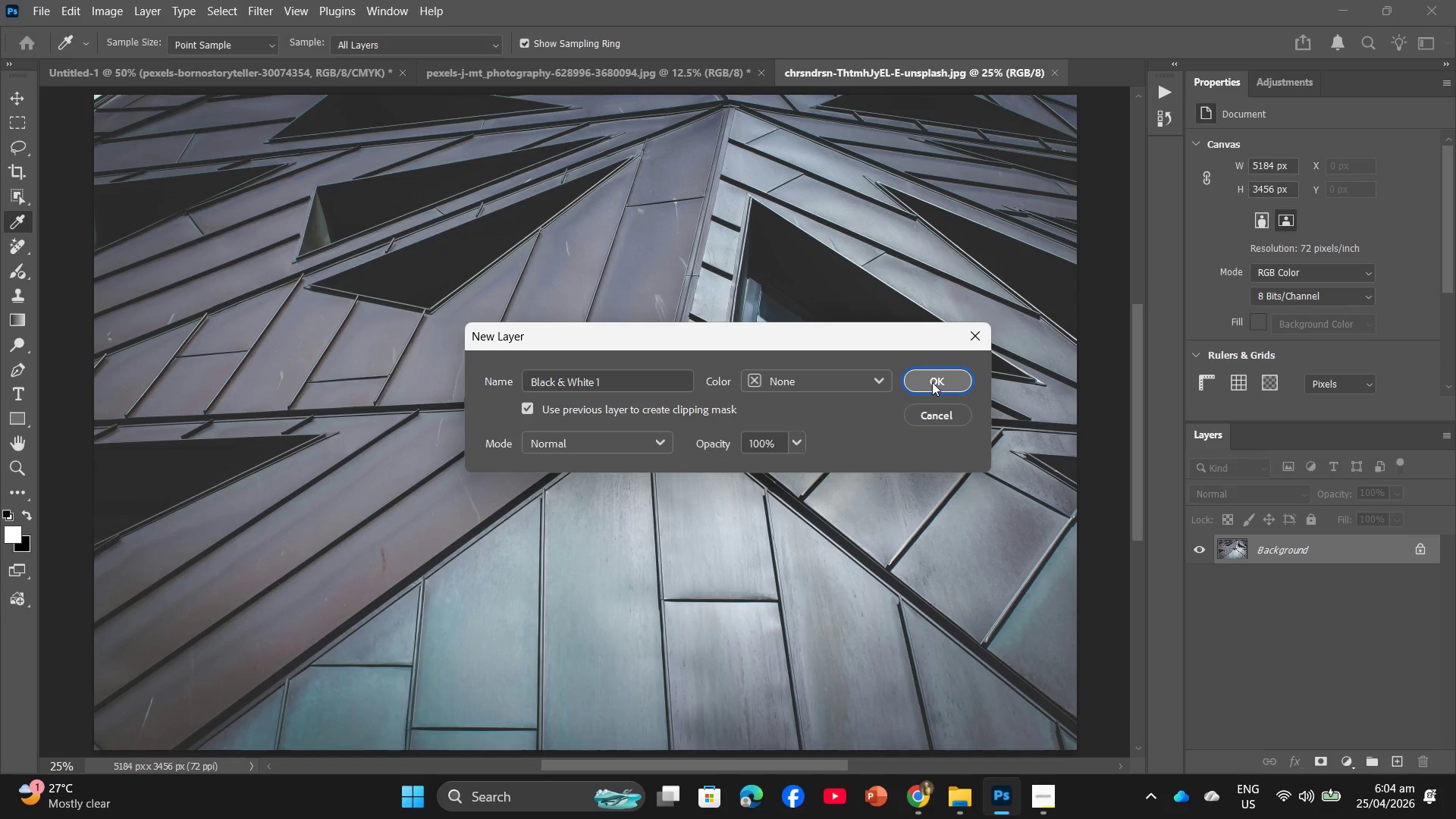 
left_click([932, 382])
 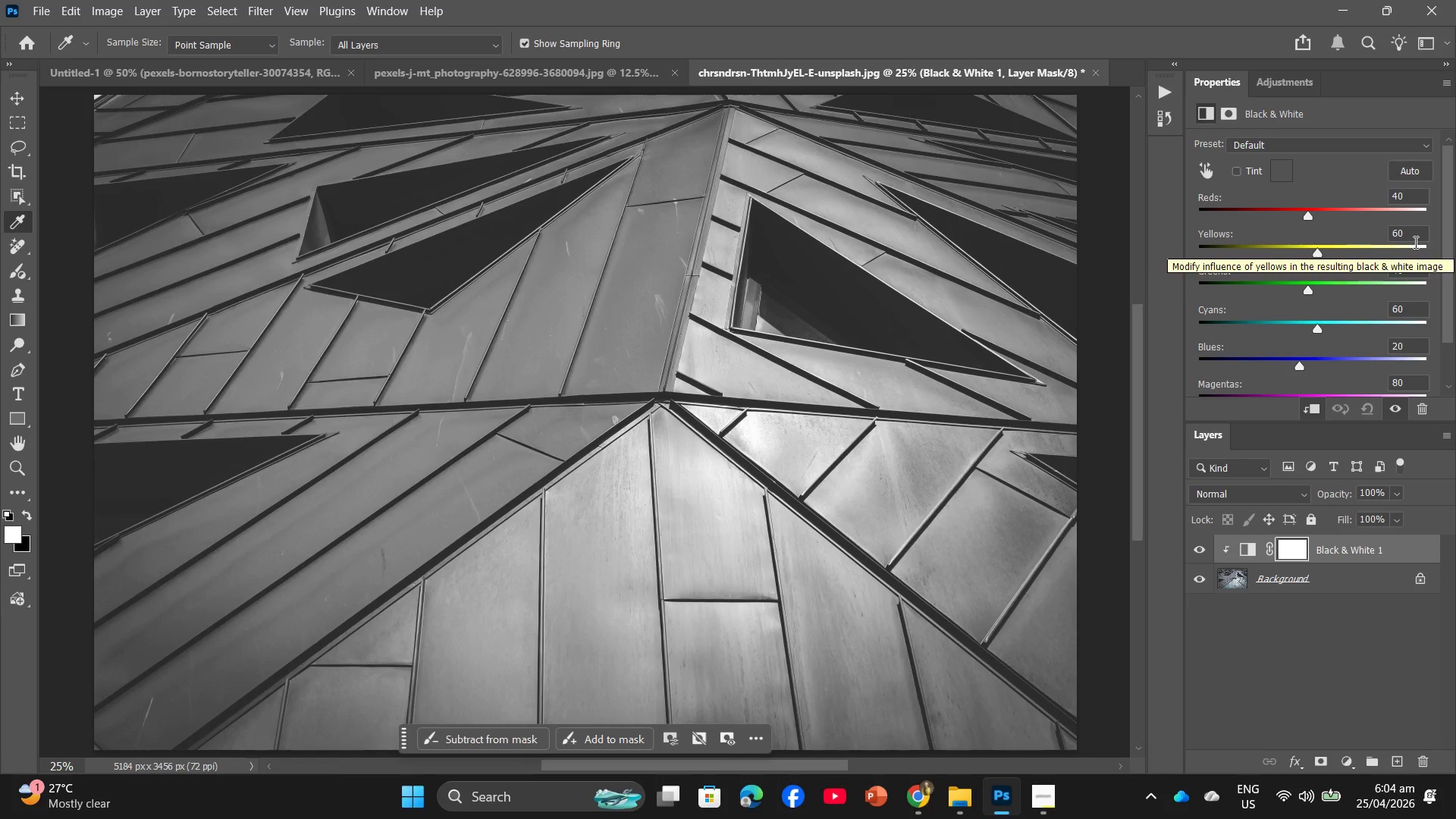 
wait(6.27)
 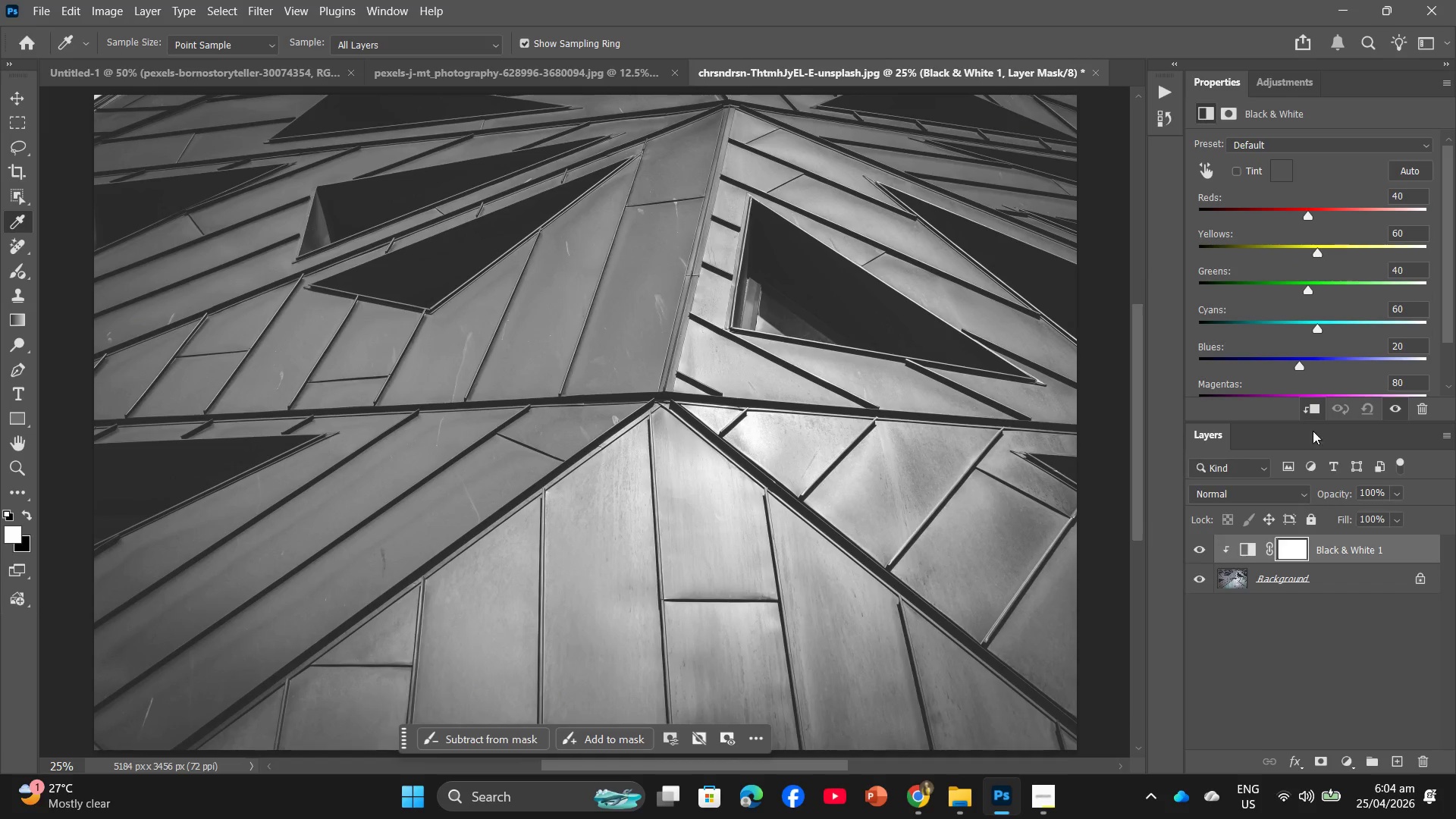 
left_click_drag(start_coordinate=[1414, 267], to_coordinate=[1341, 272])
 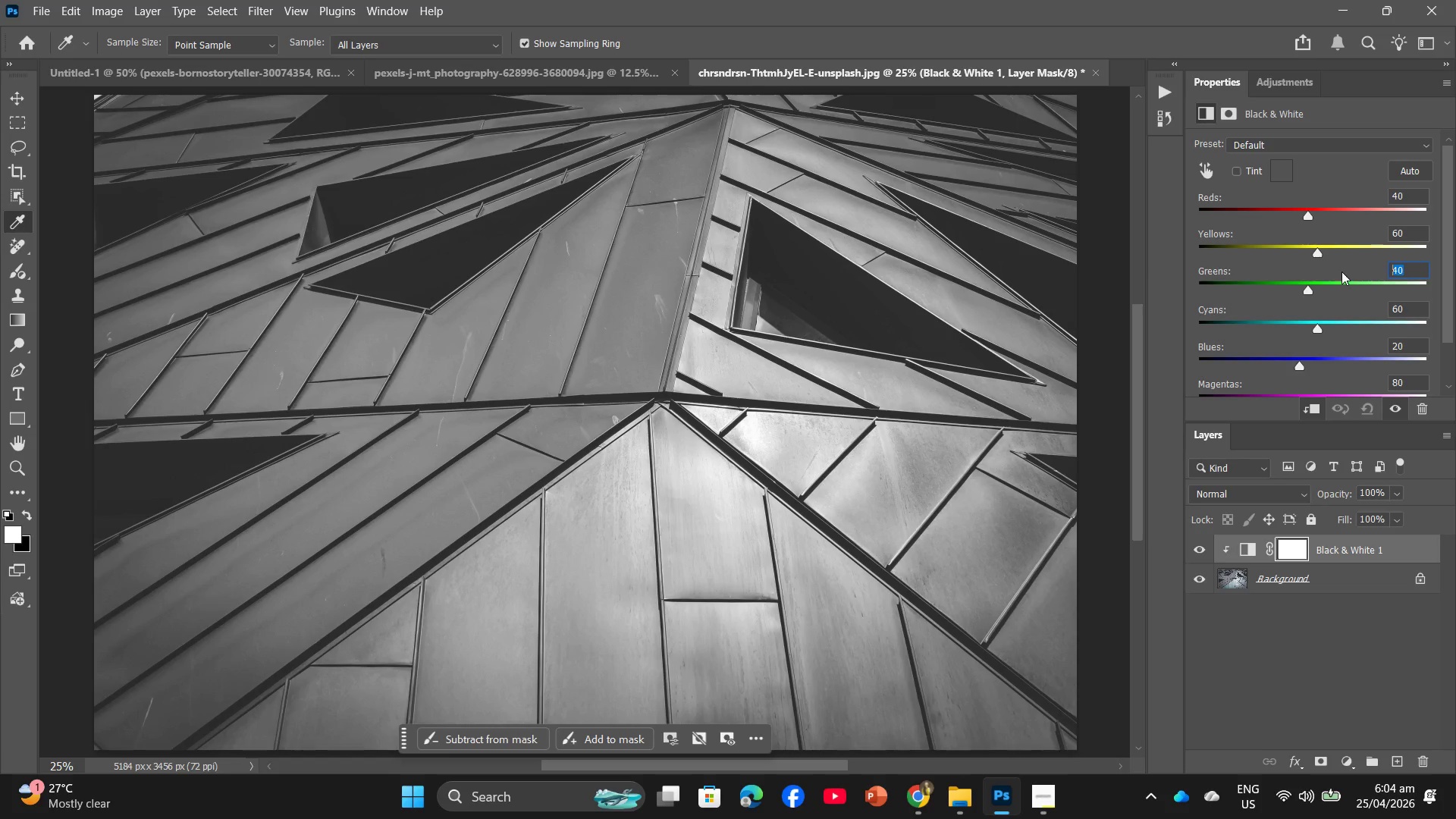 
key(Numpad2)
 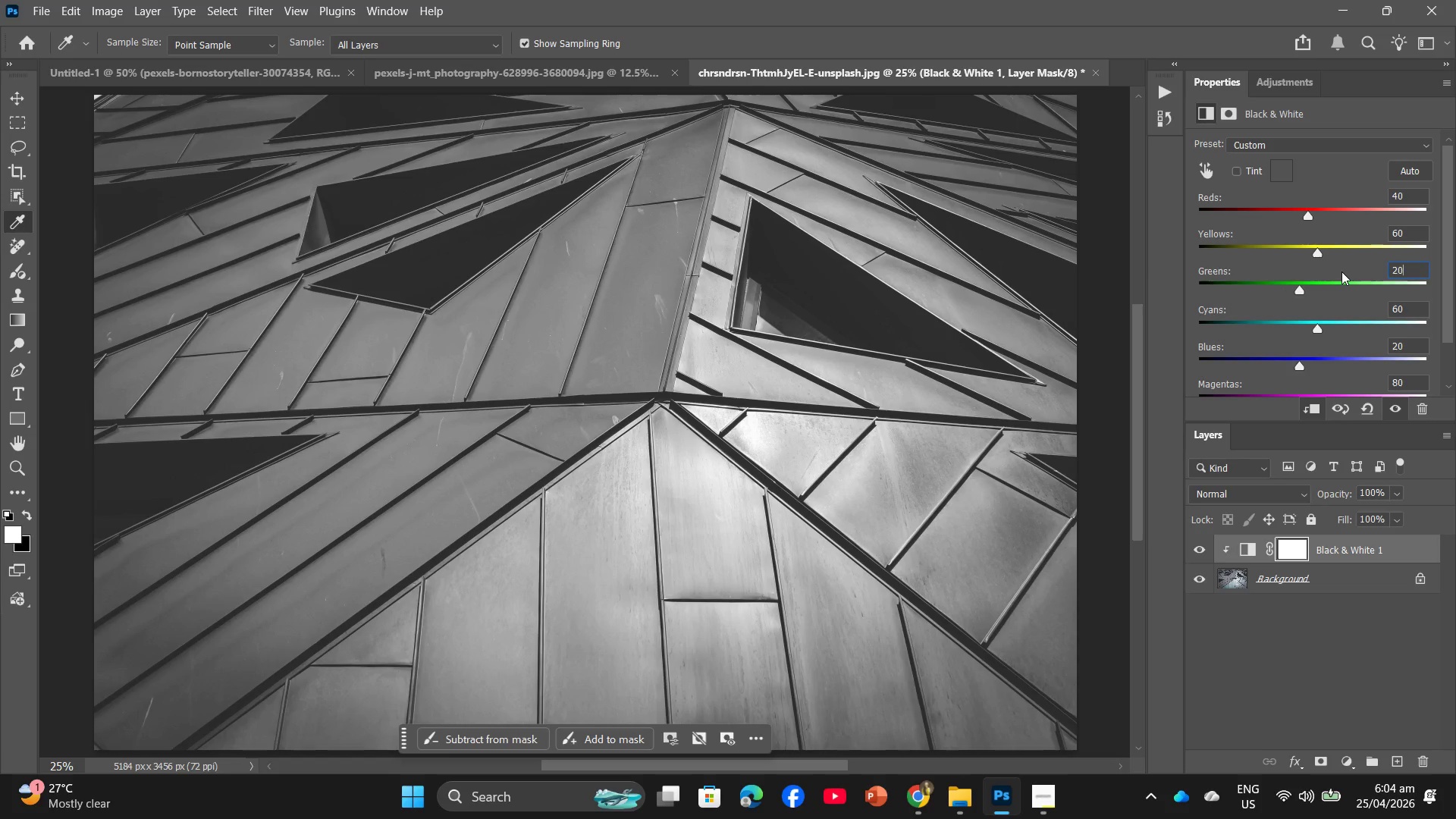 
key(Numpad0)
 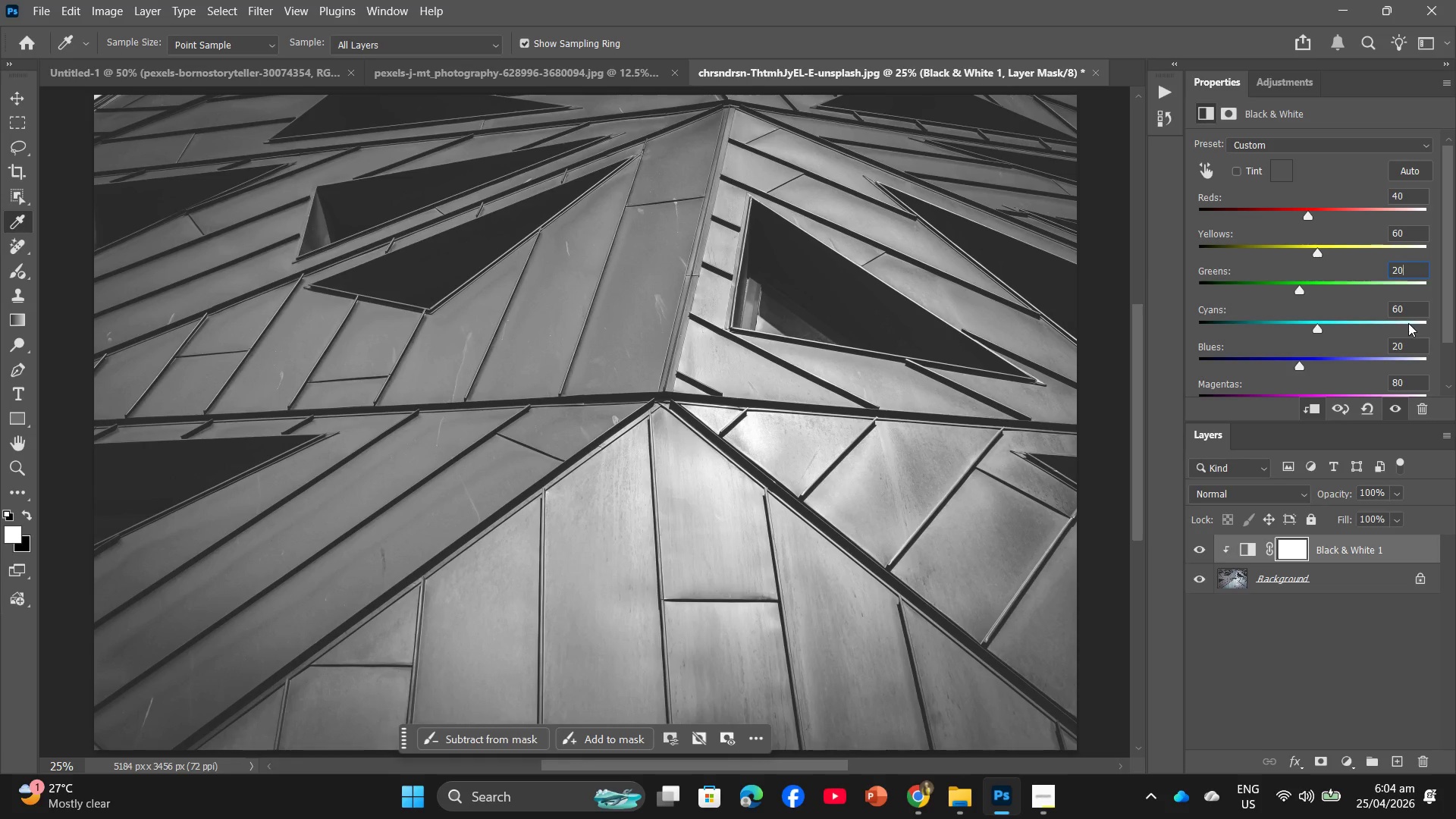 
left_click_drag(start_coordinate=[1414, 311], to_coordinate=[1298, 300])
 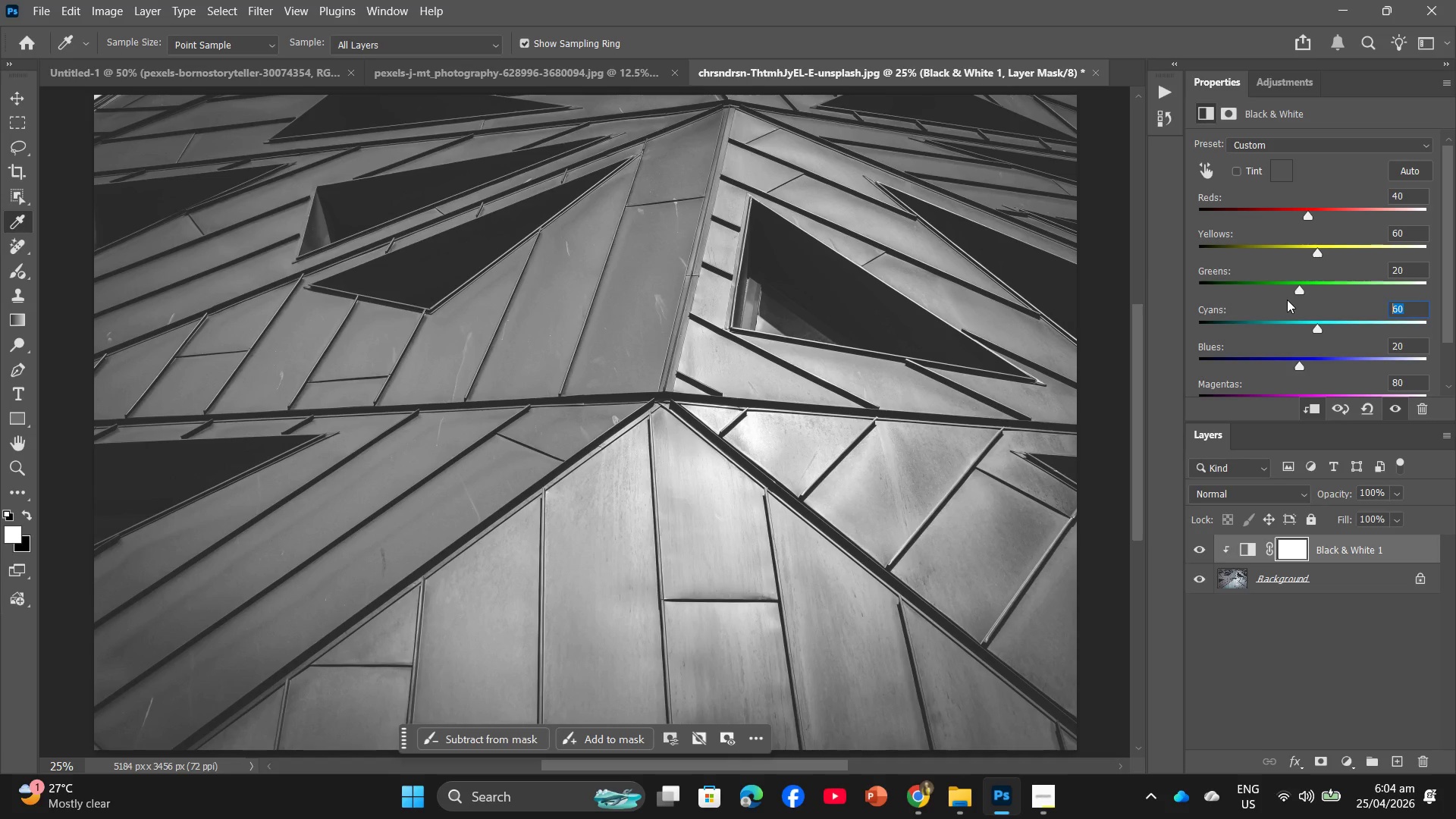 
key(Numpad3)
 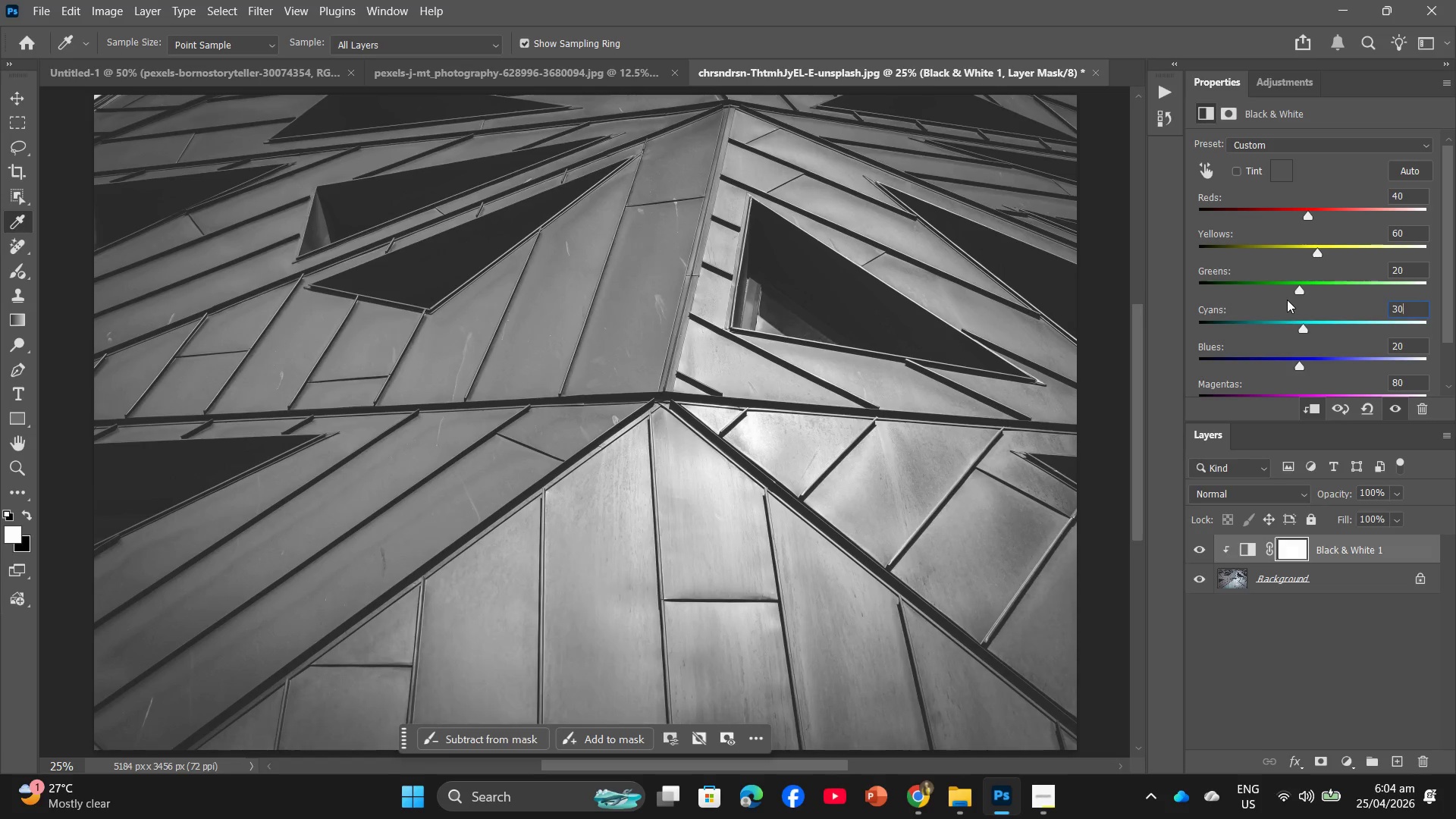 
key(Numpad0)
 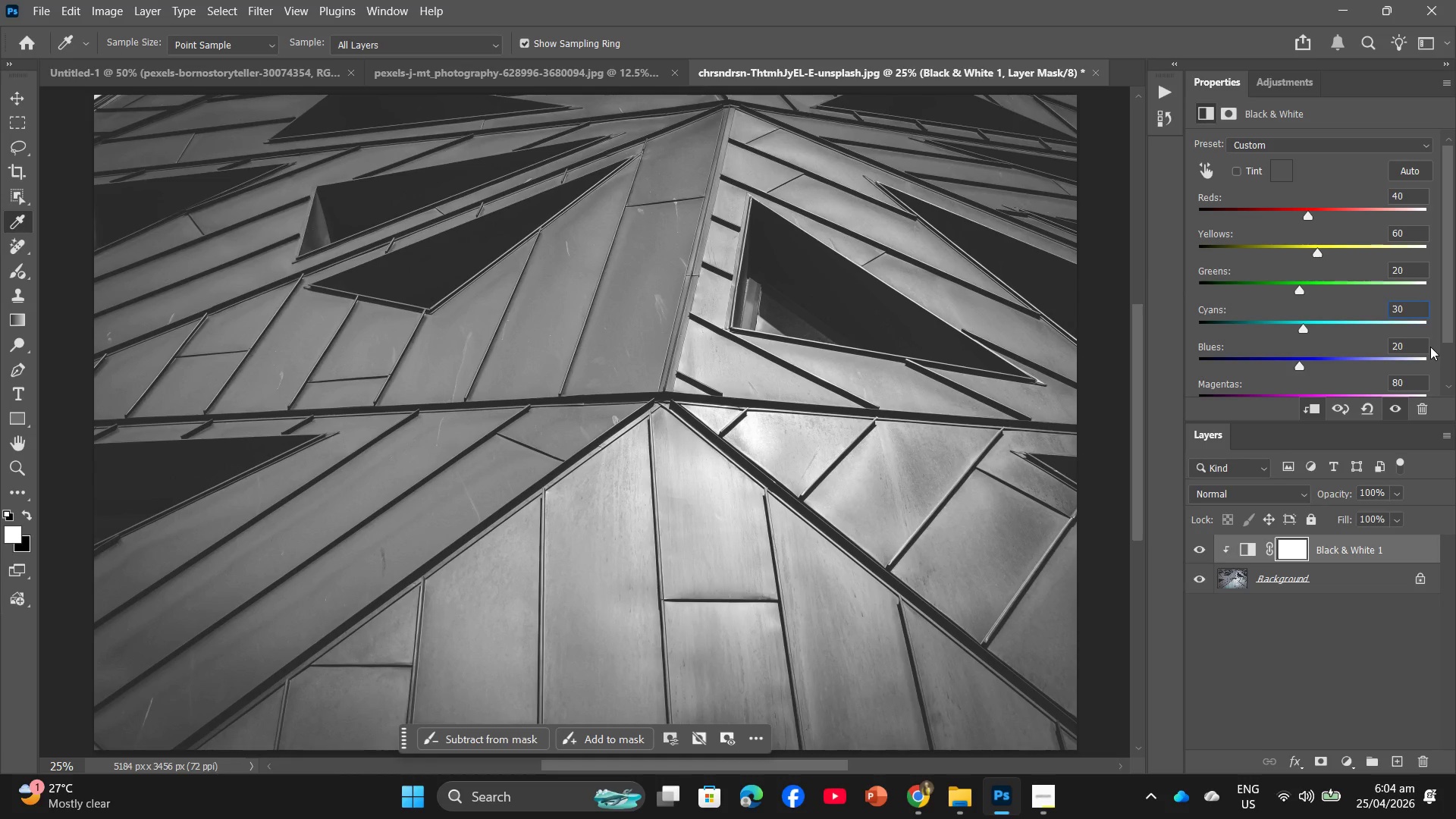 
left_click_drag(start_coordinate=[1406, 350], to_coordinate=[1401, 350])
 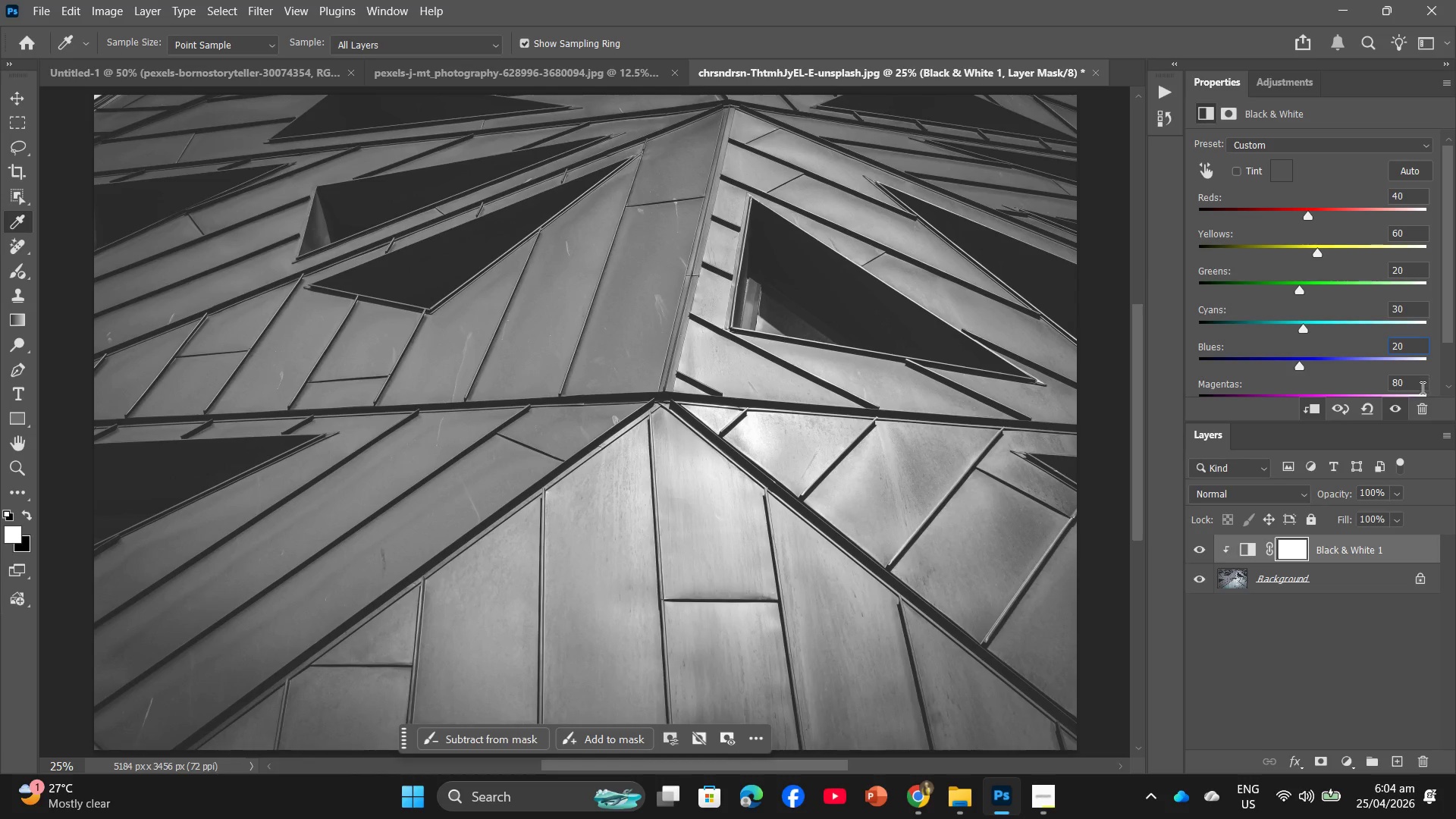 
left_click_drag(start_coordinate=[1421, 386], to_coordinate=[1376, 375])
 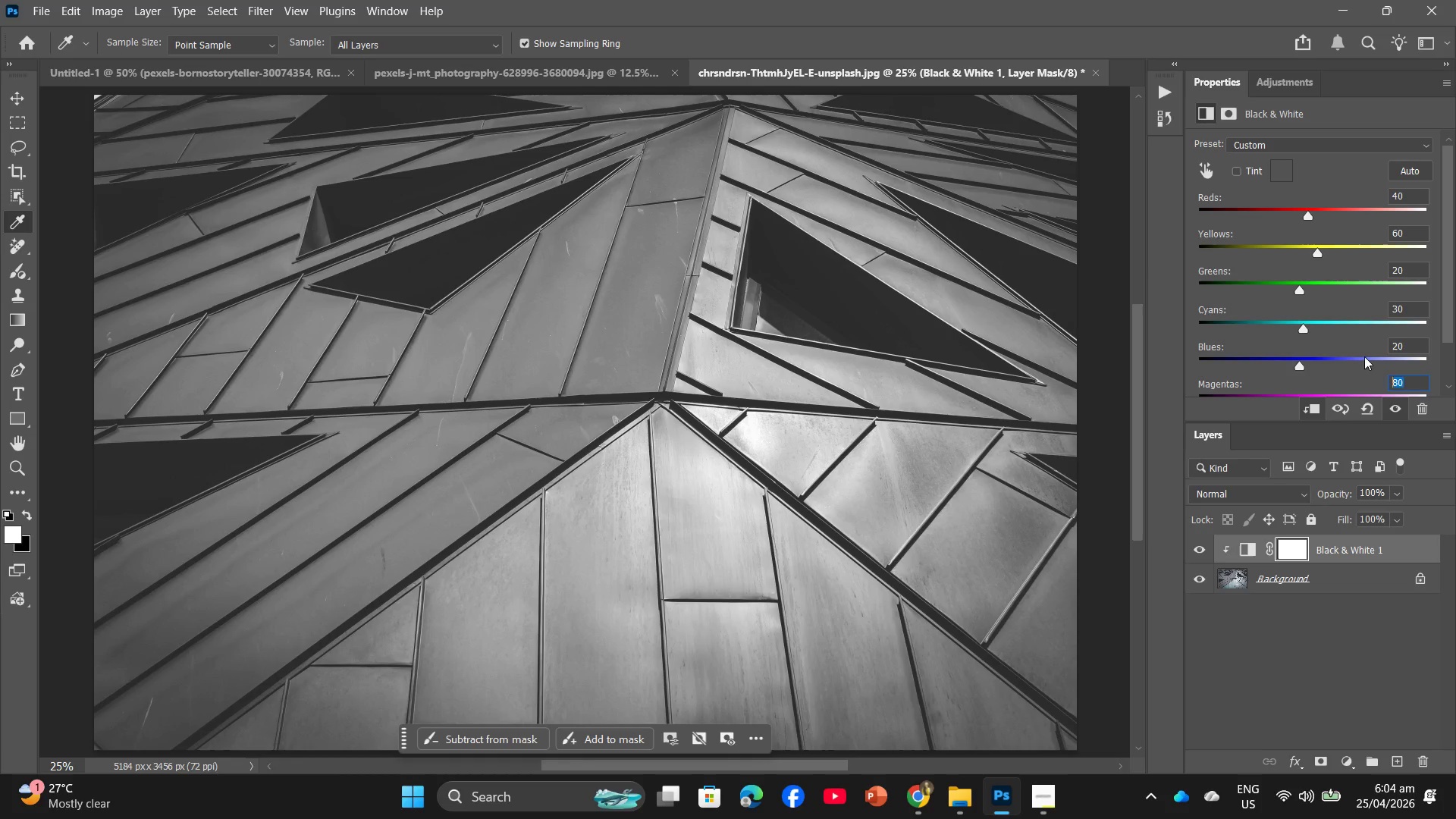 
key(Numpad4)
 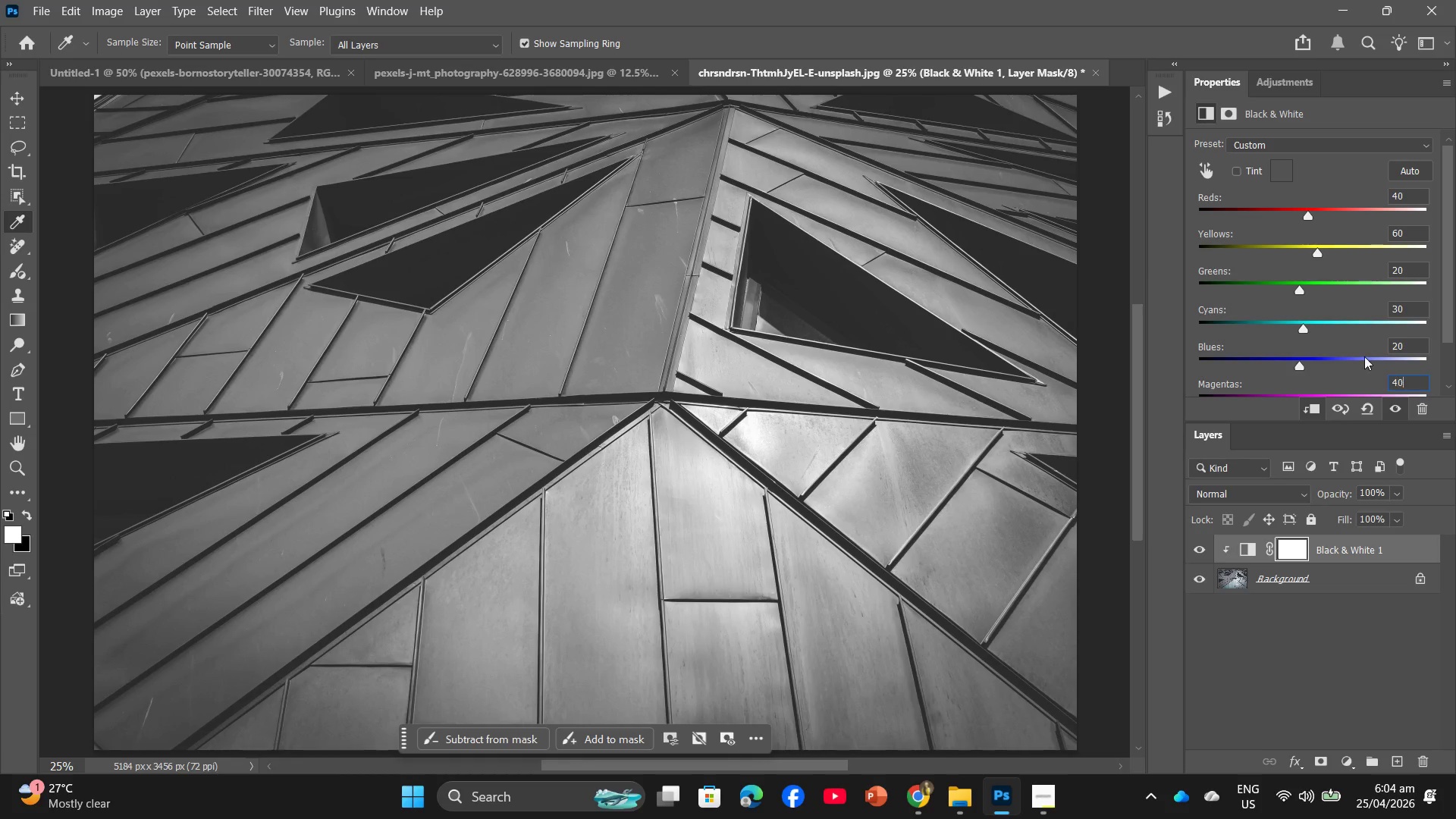 
key(Numpad0)
 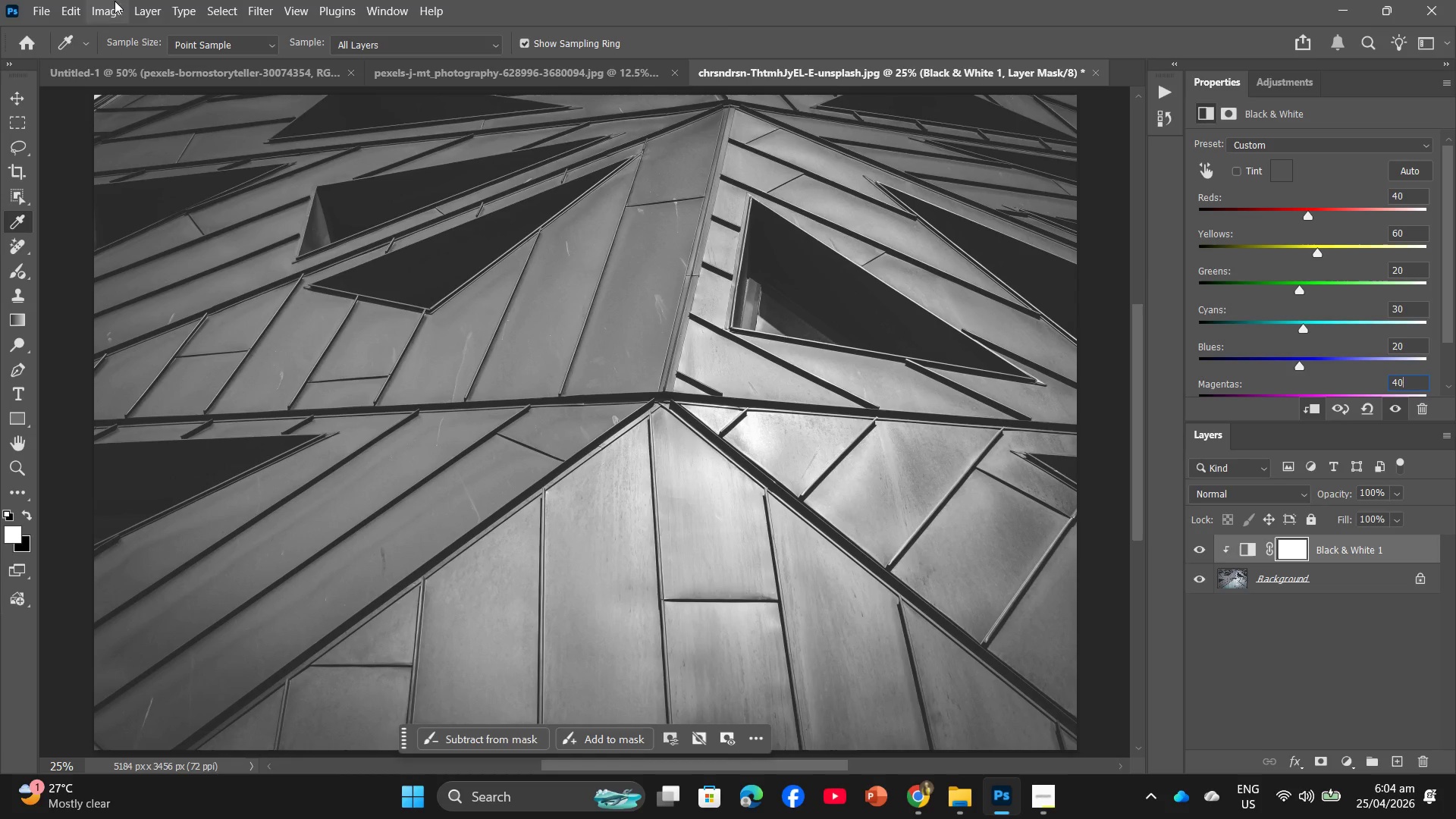 
left_click([92, 10])
 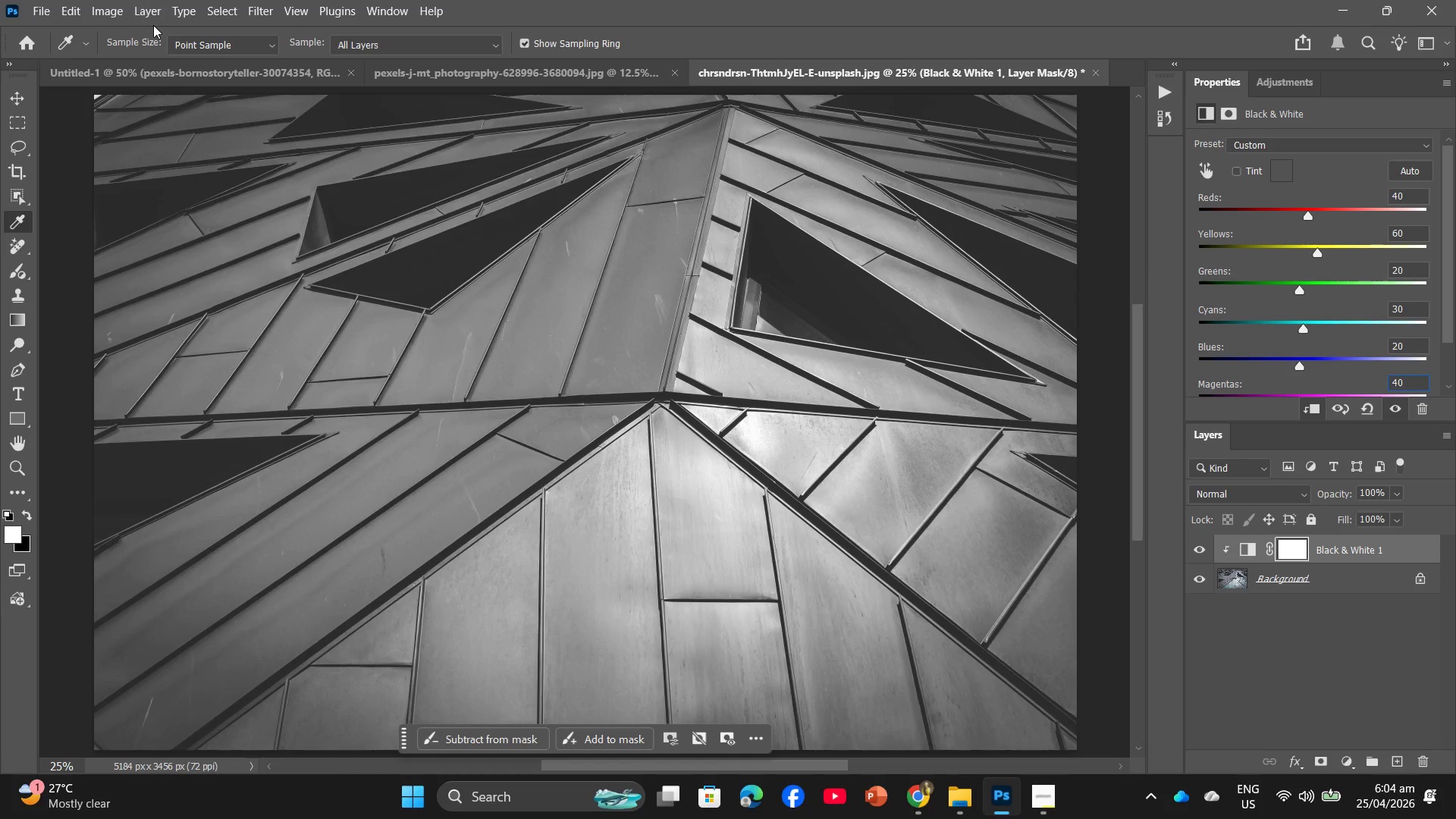 
left_click([128, 0])
 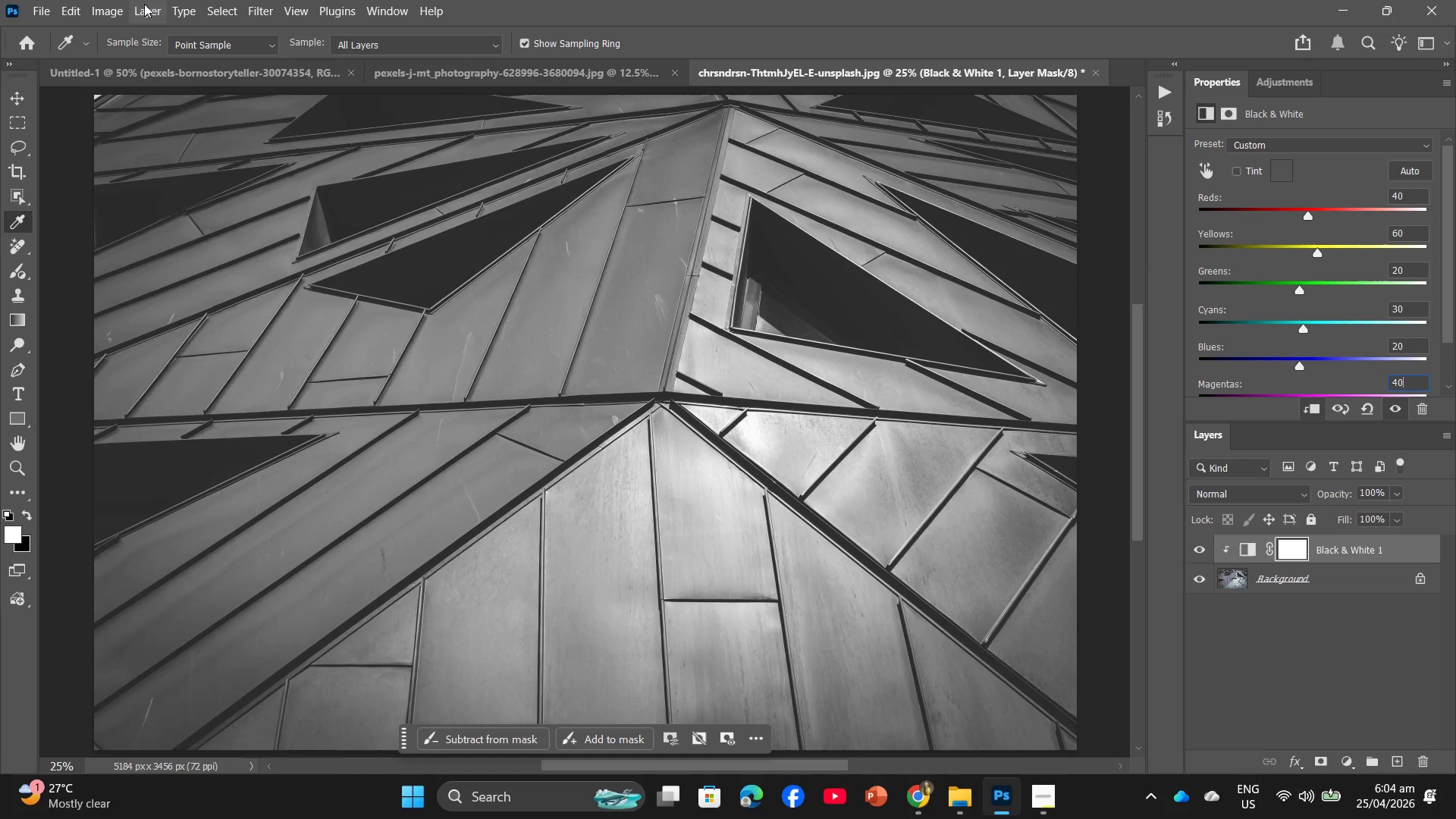 
left_click([146, 13])
 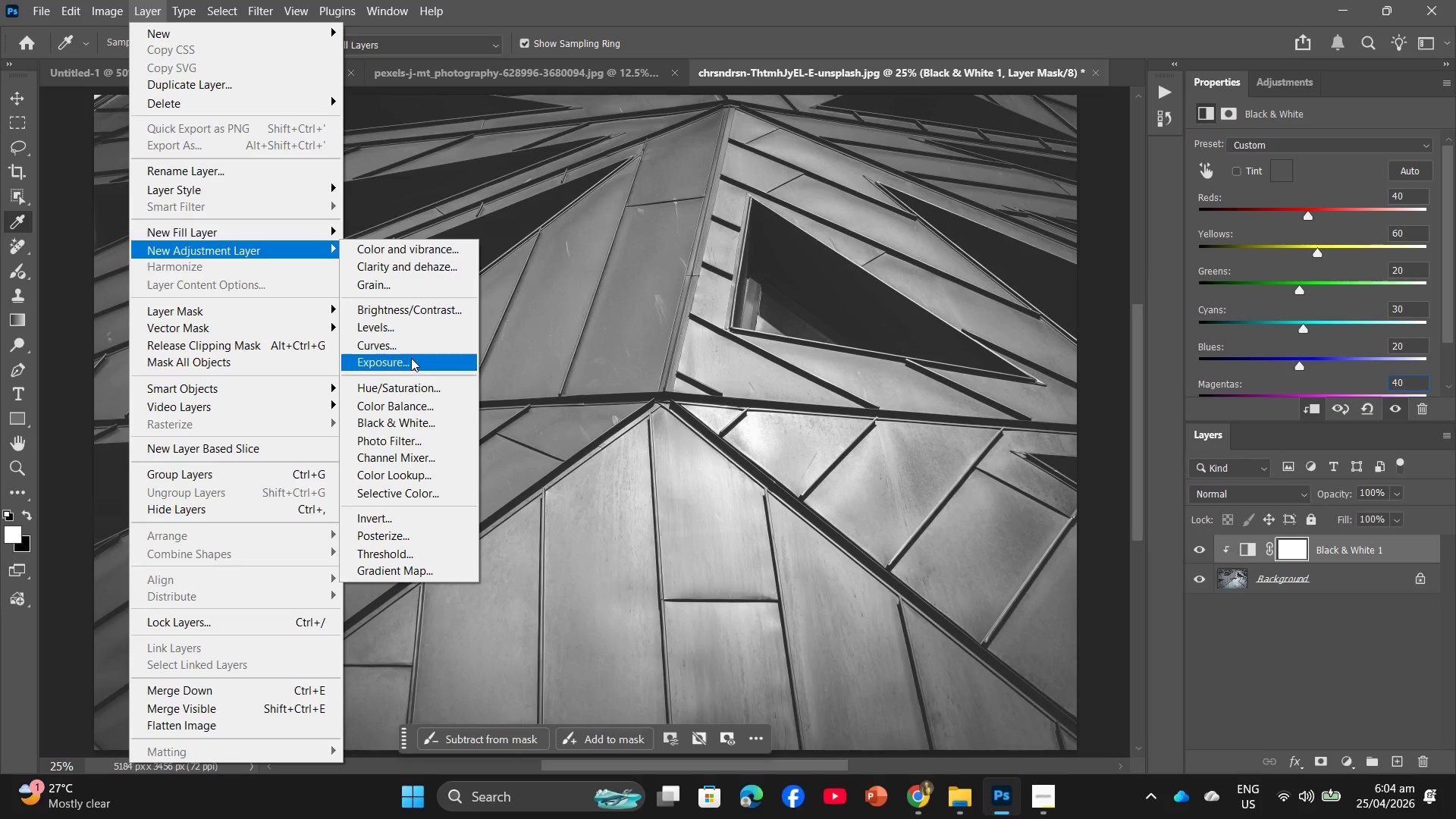 
left_click([410, 343])
 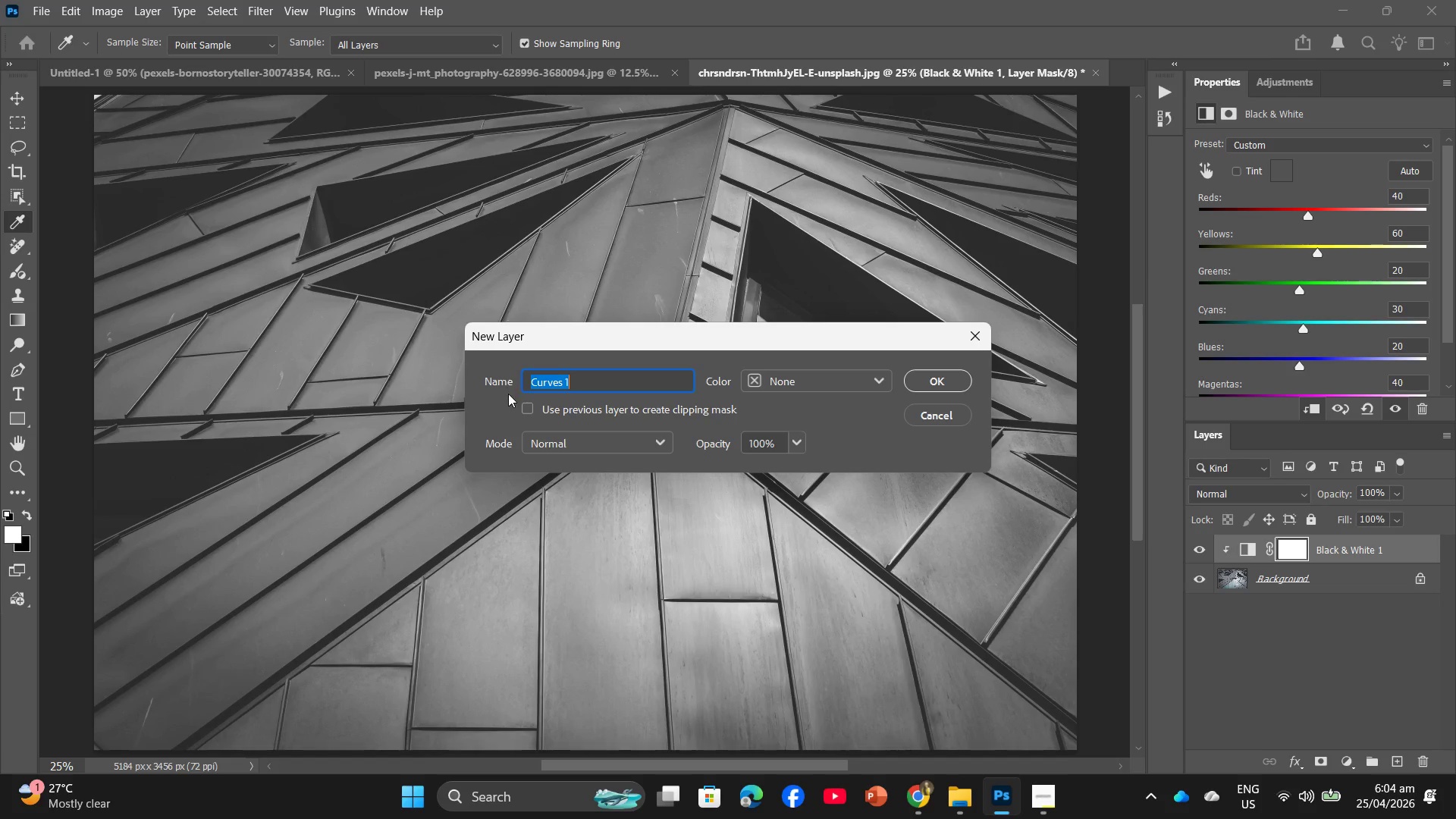 
left_click([524, 409])
 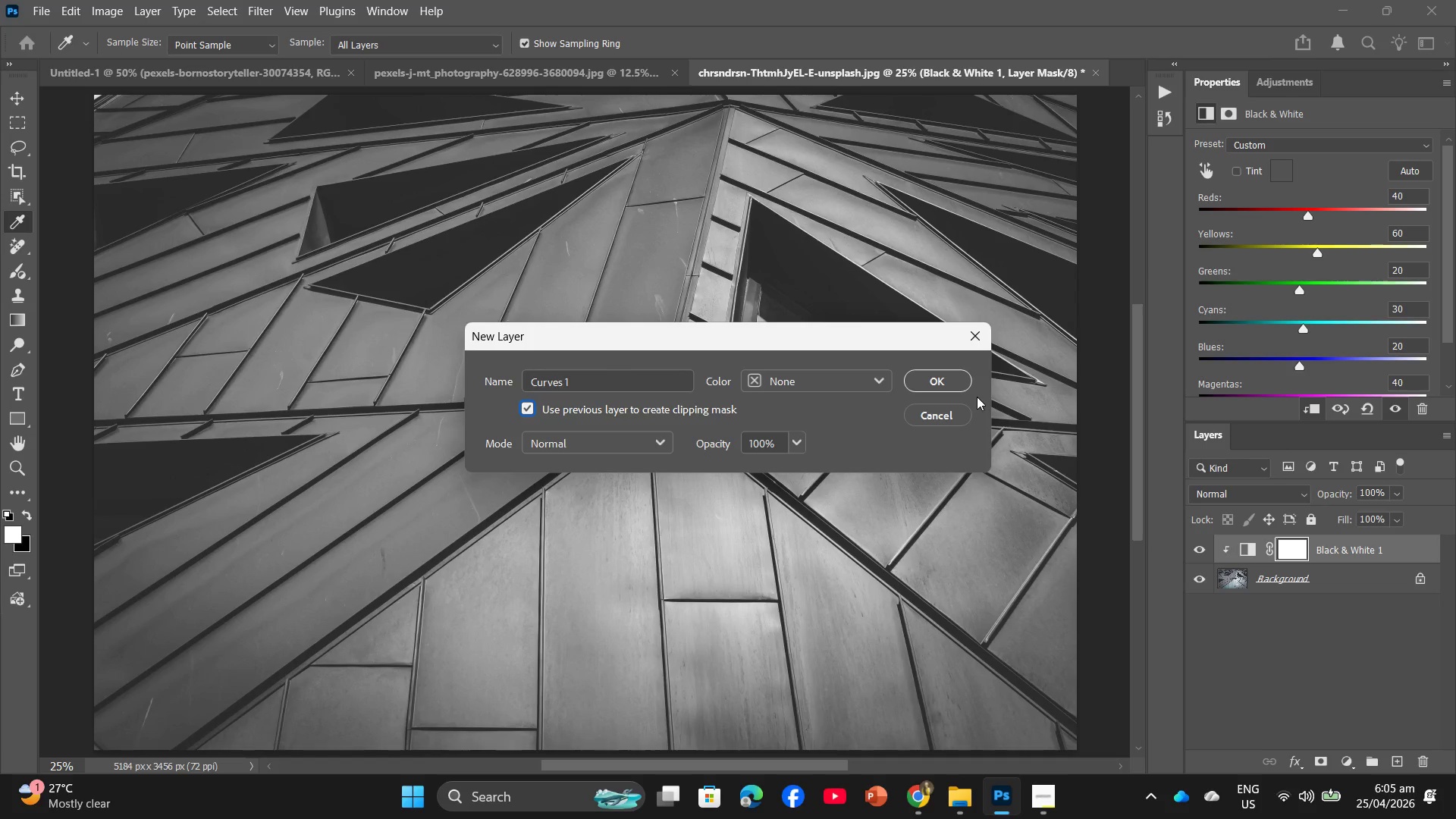 
left_click([959, 385])
 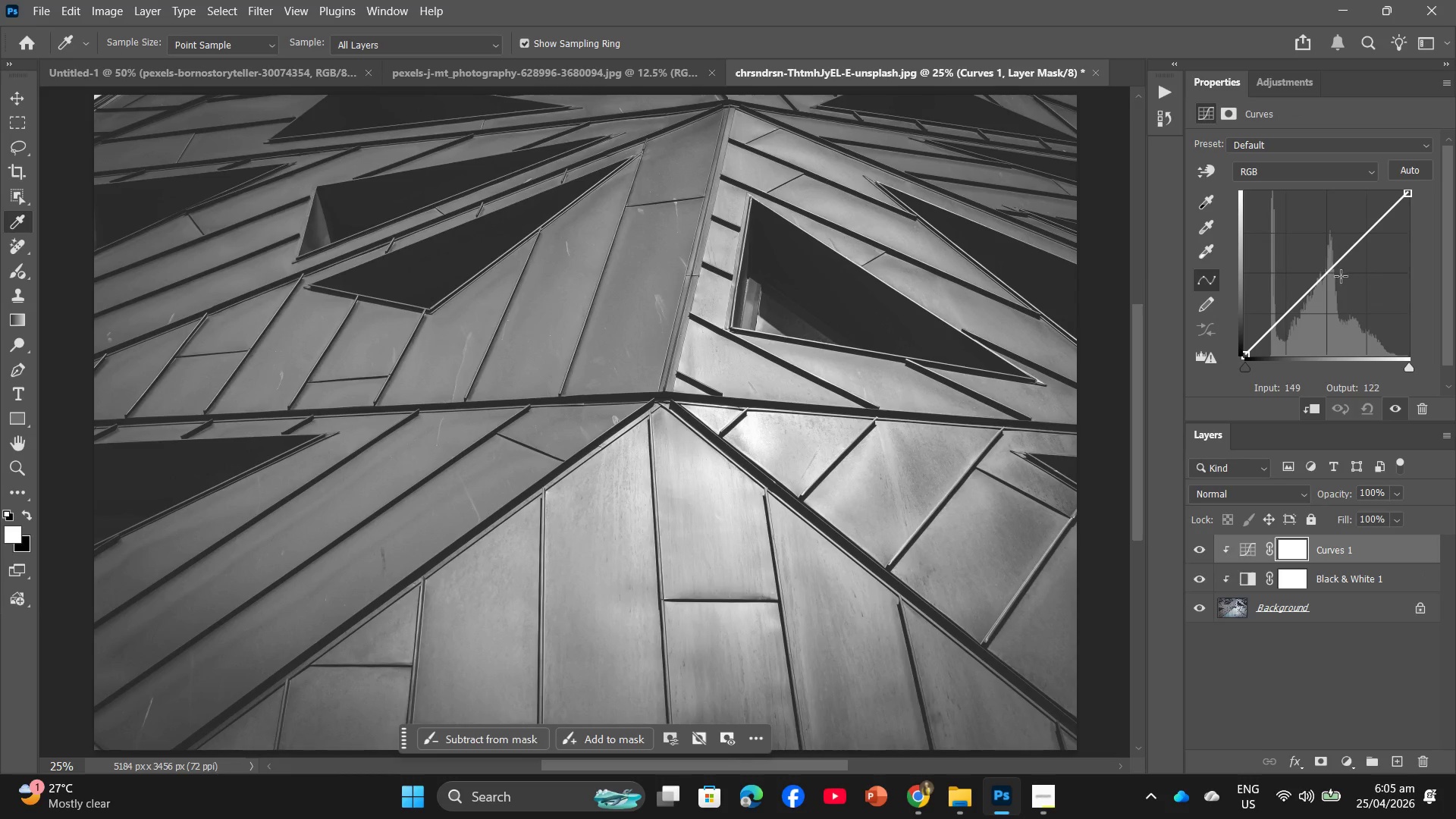 
left_click([1324, 284])
 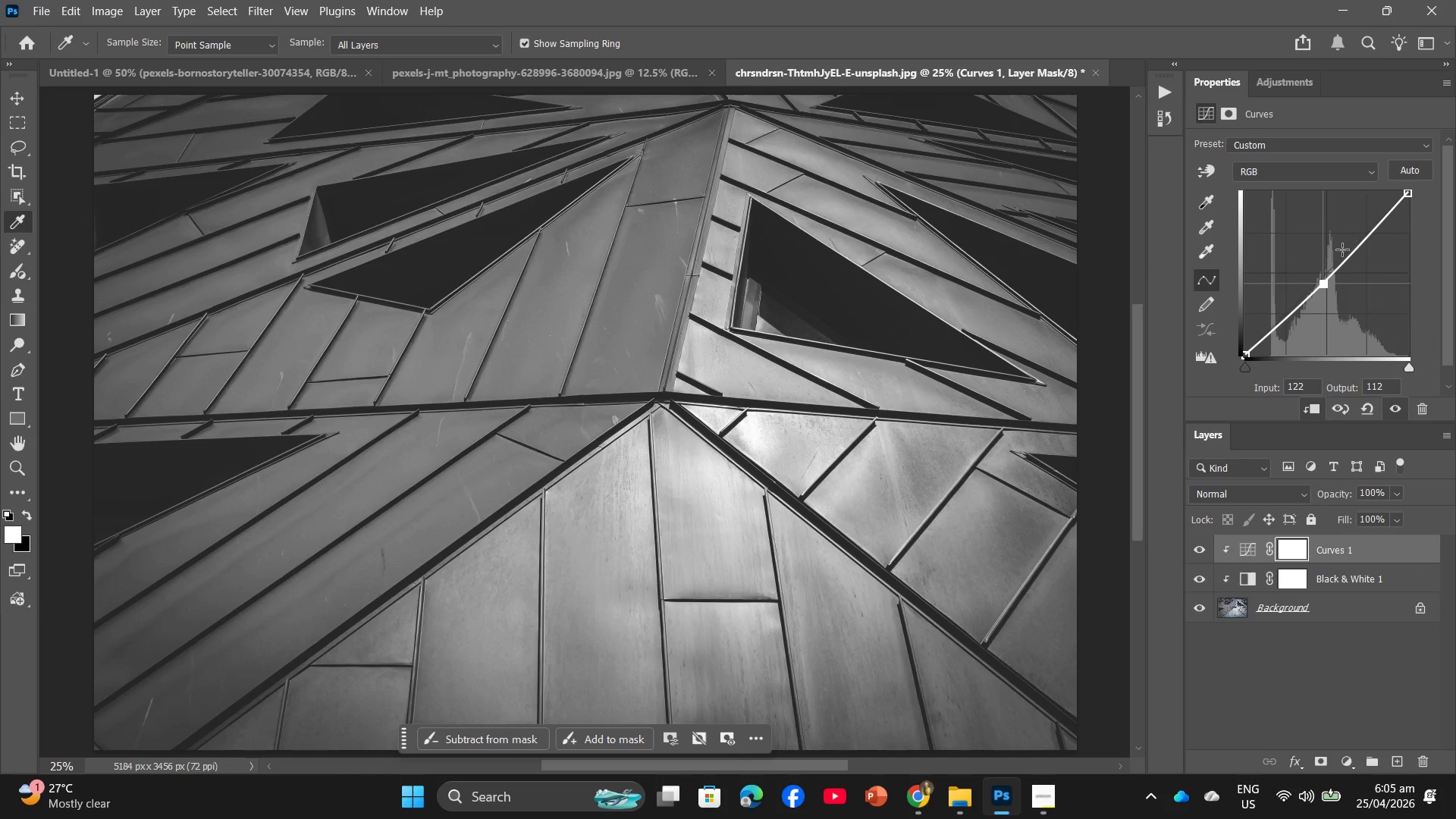 
left_click([1342, 249])
 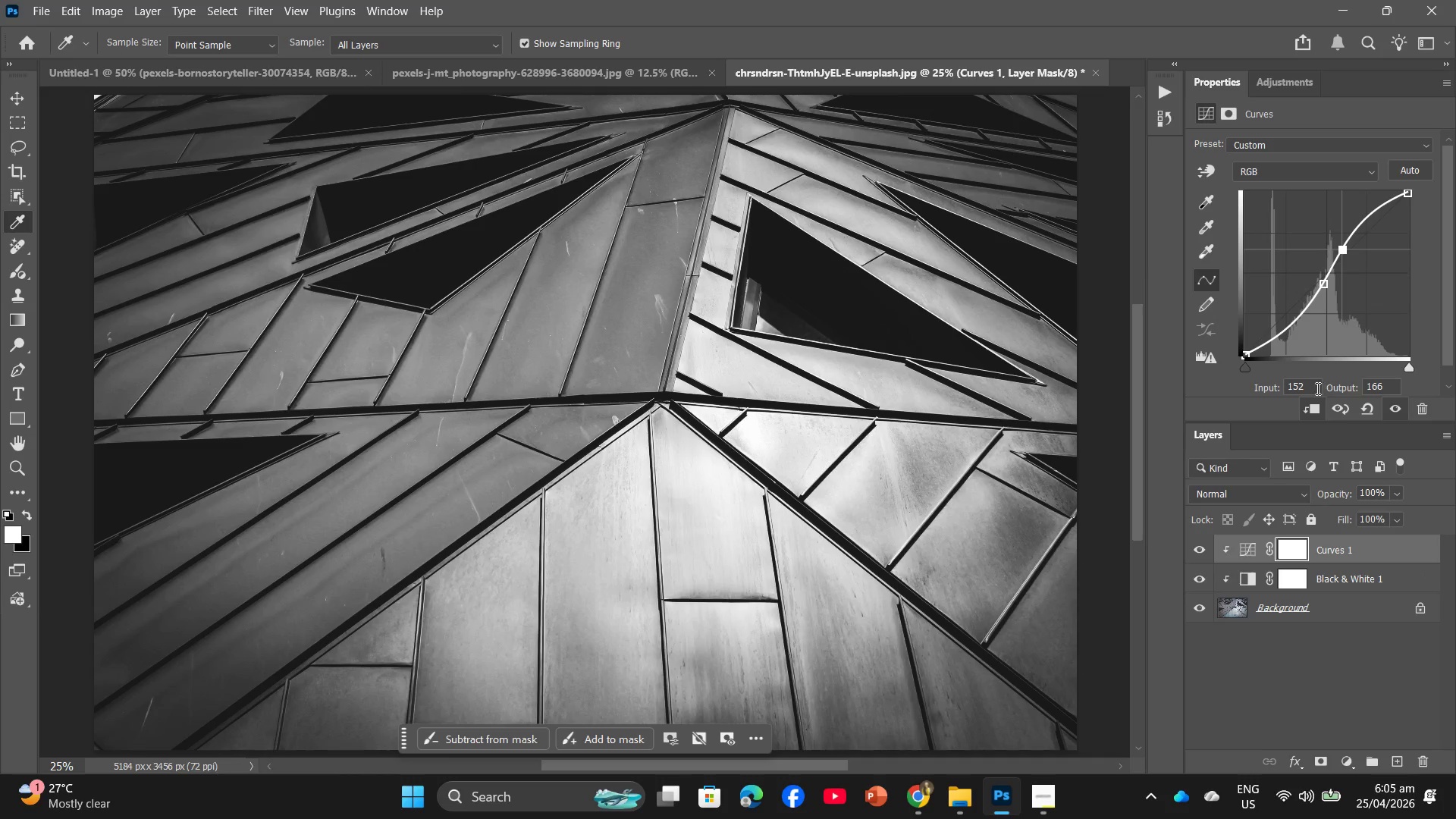 
left_click([1316, 389])
 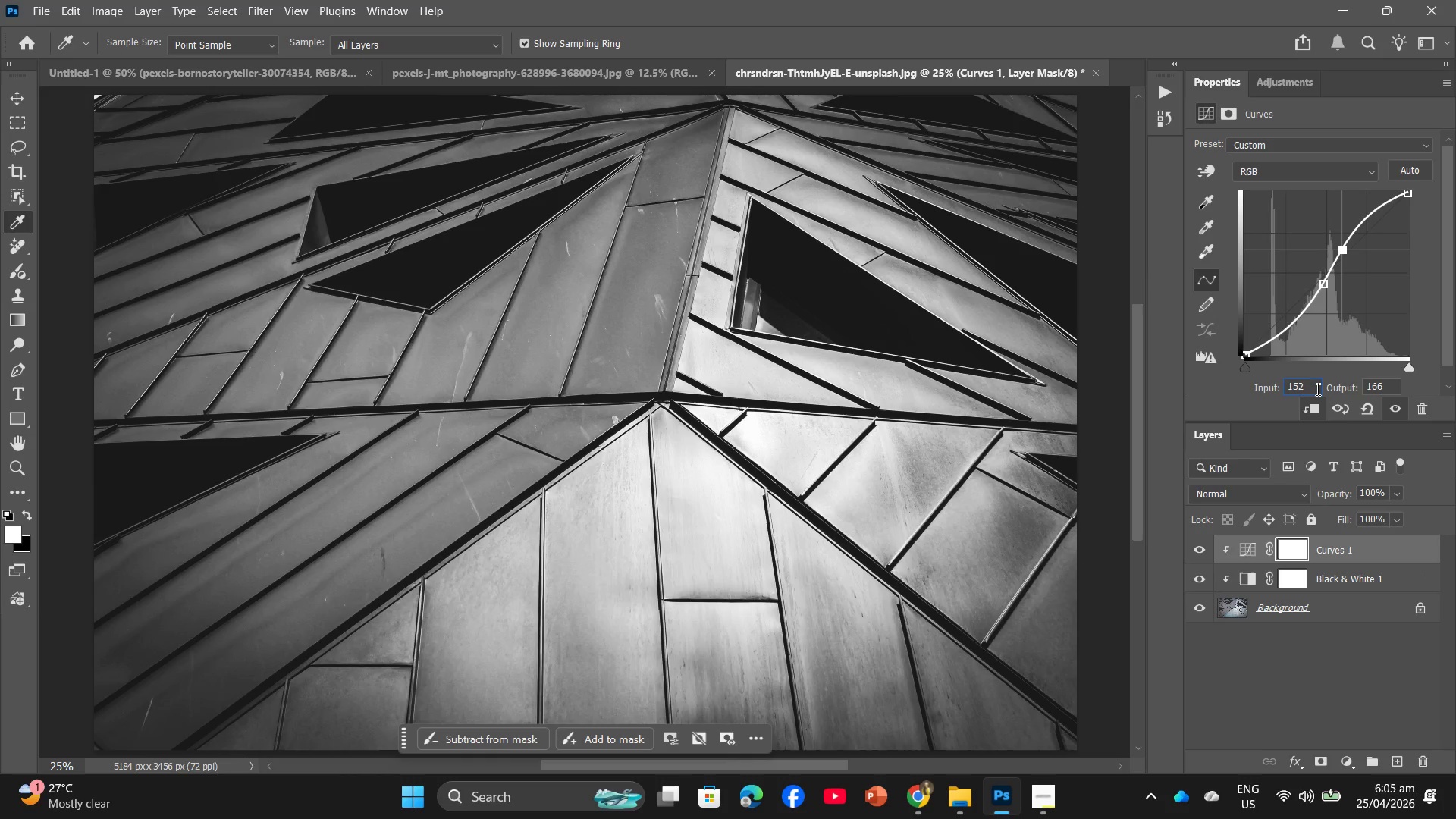 
key(Backspace)
 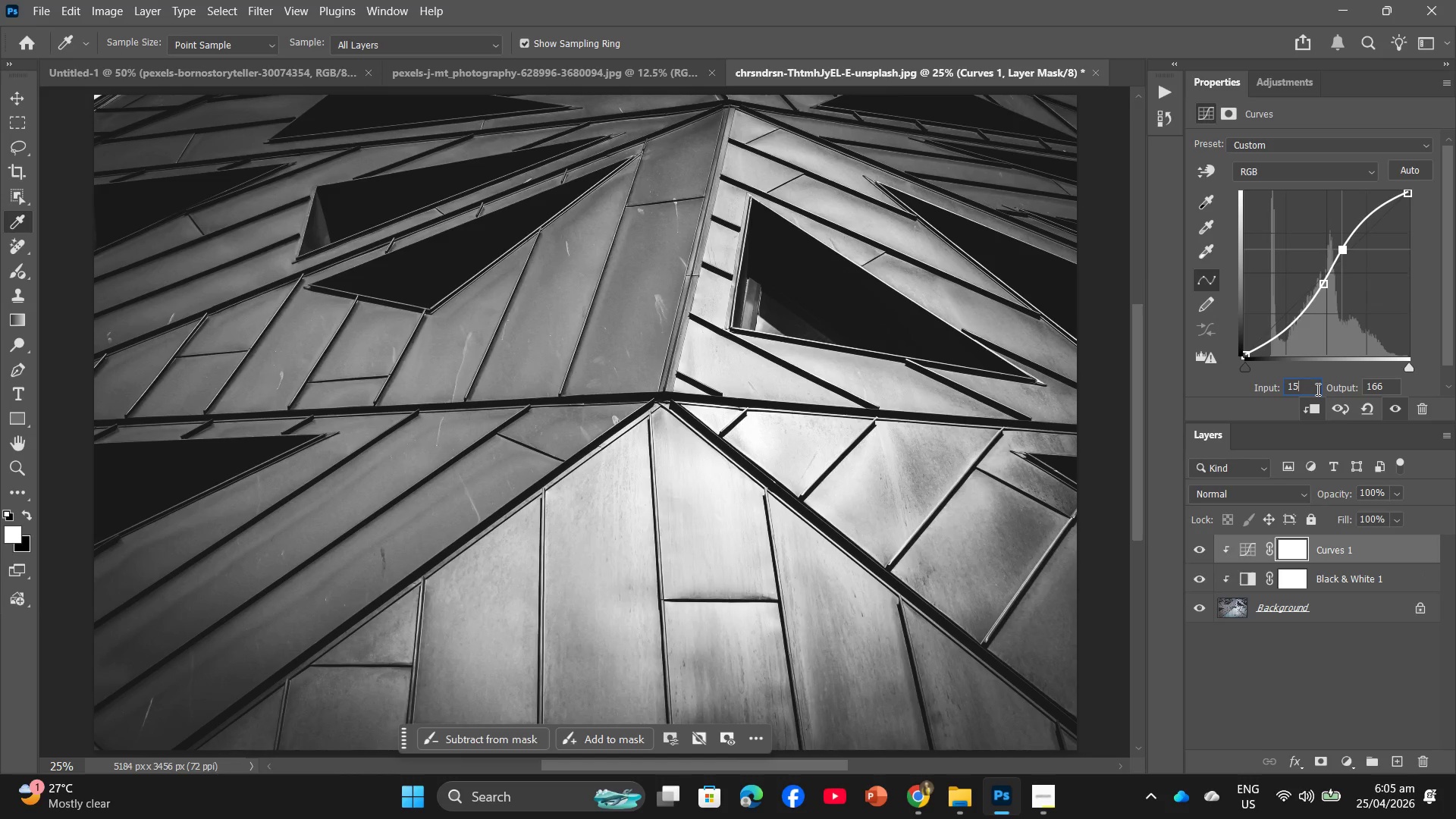 
key(Numpad3)
 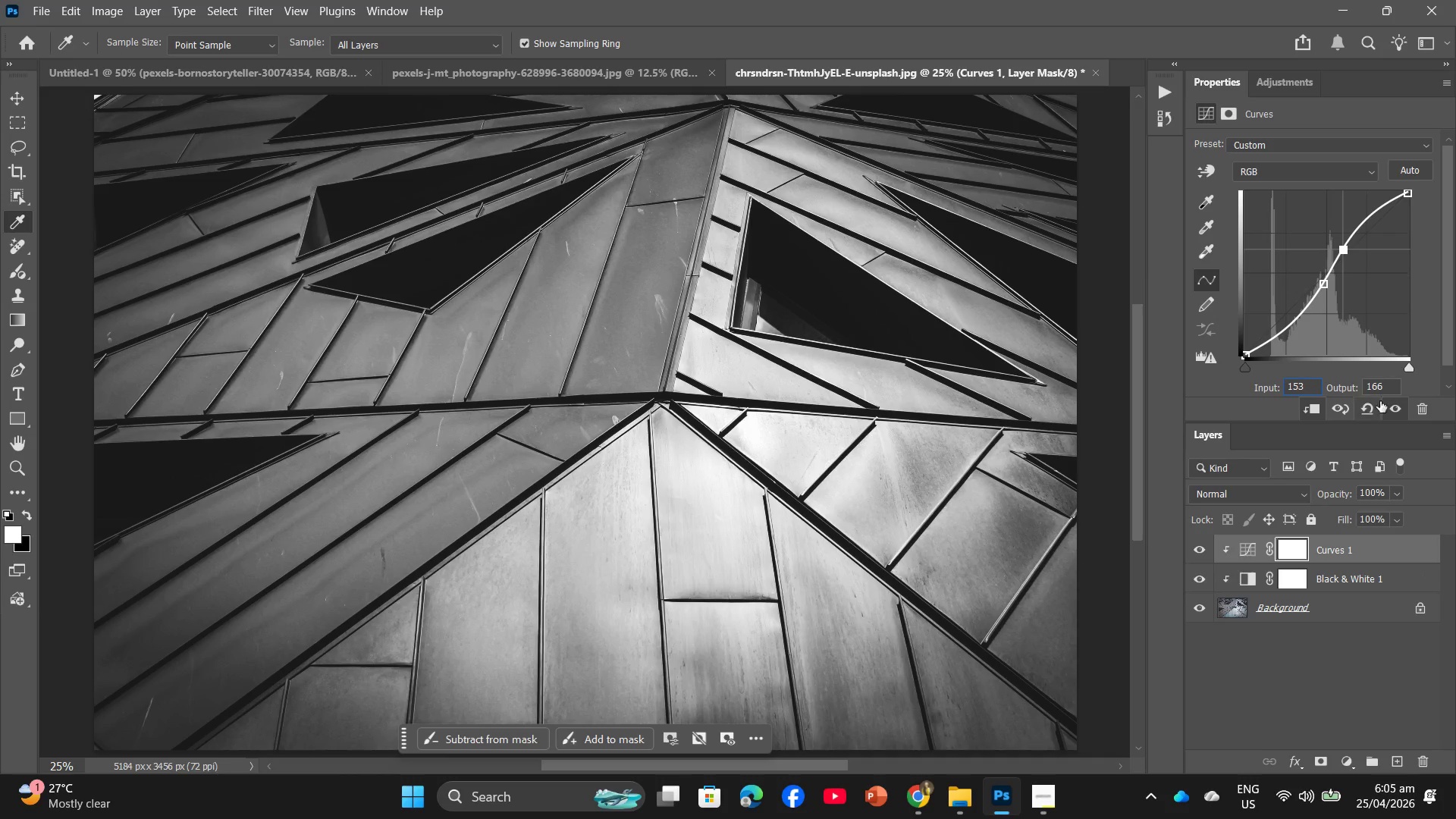 
left_click([1399, 387])
 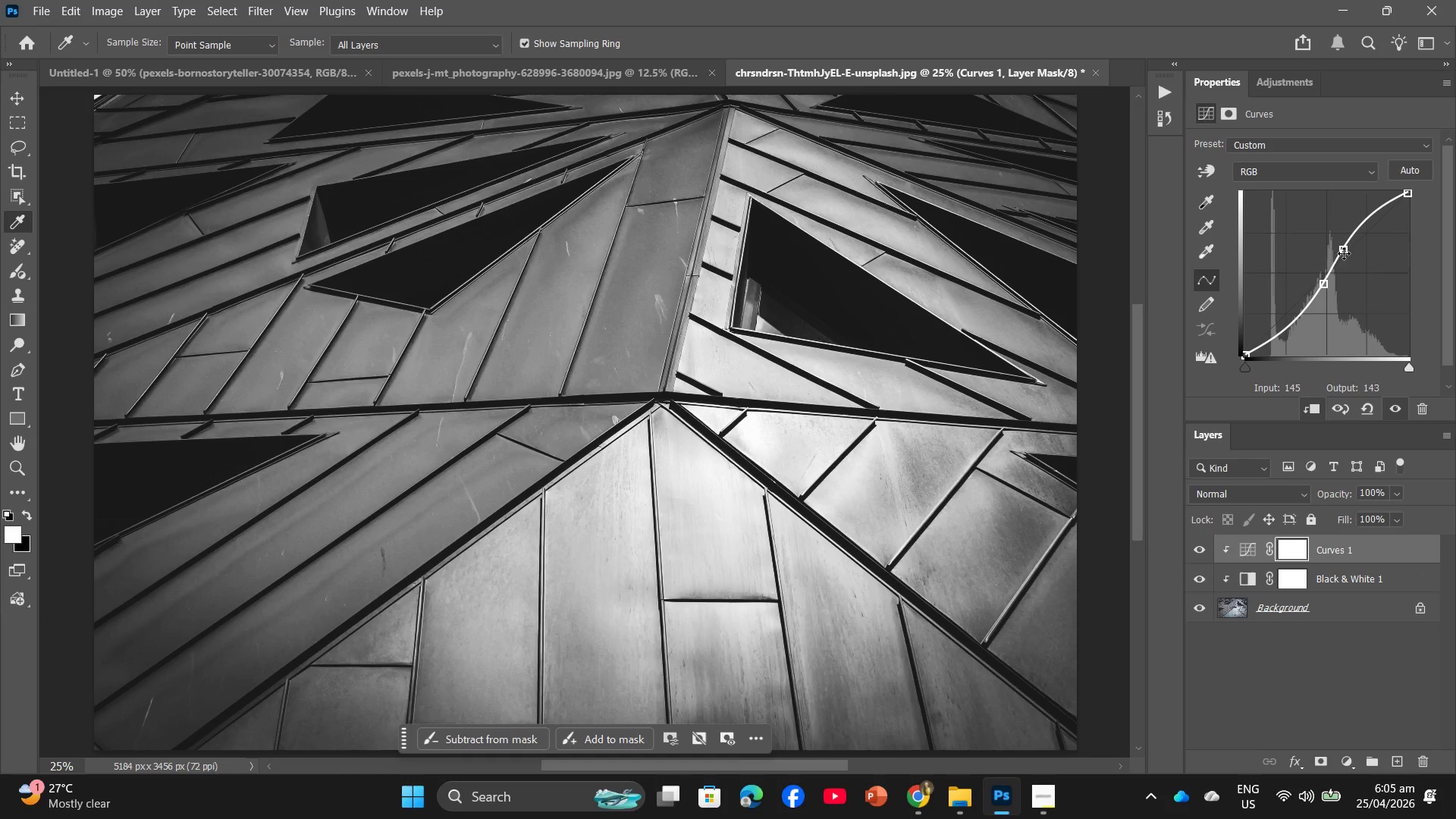 
left_click([1344, 252])
 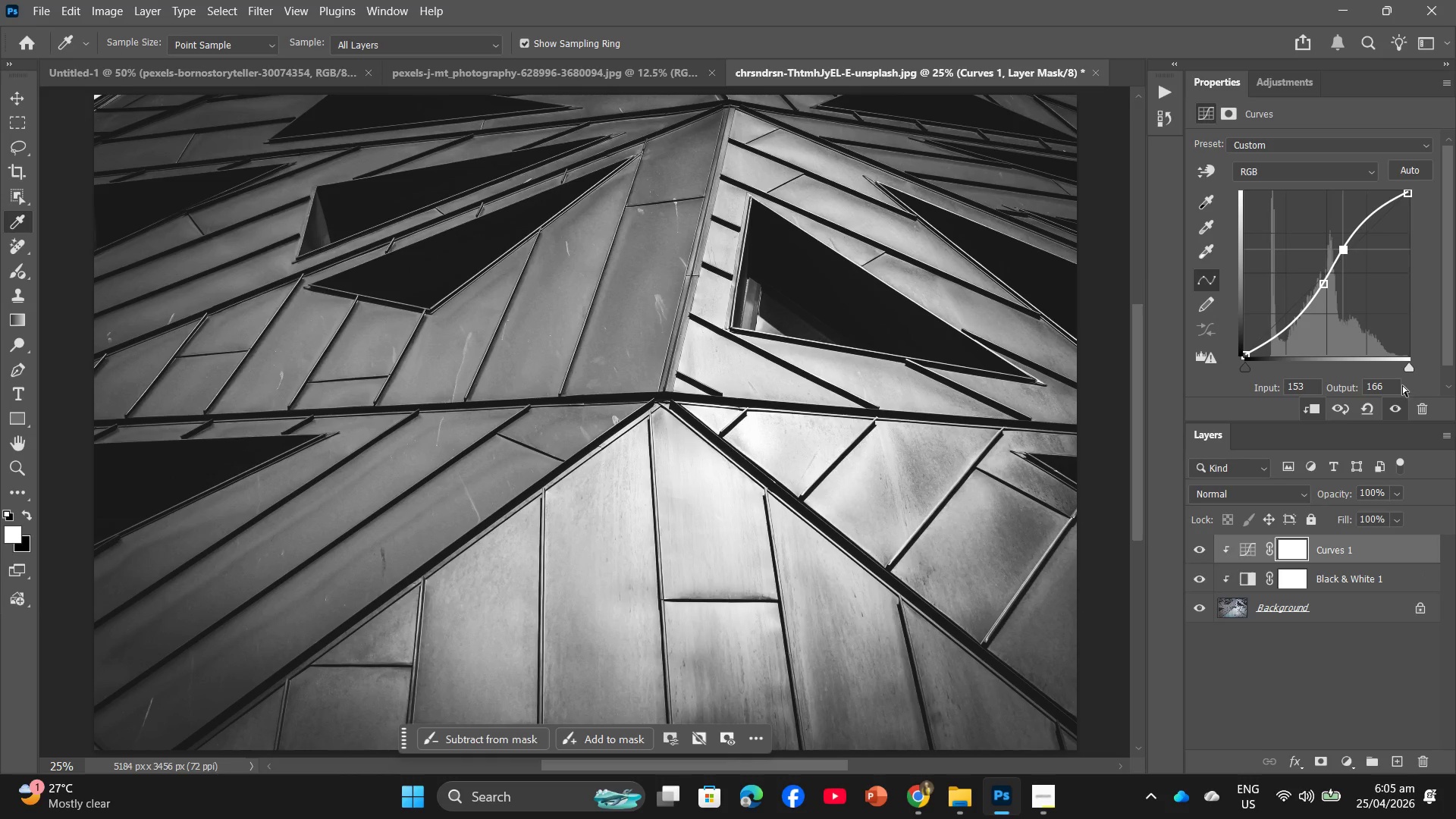 
left_click([1398, 383])
 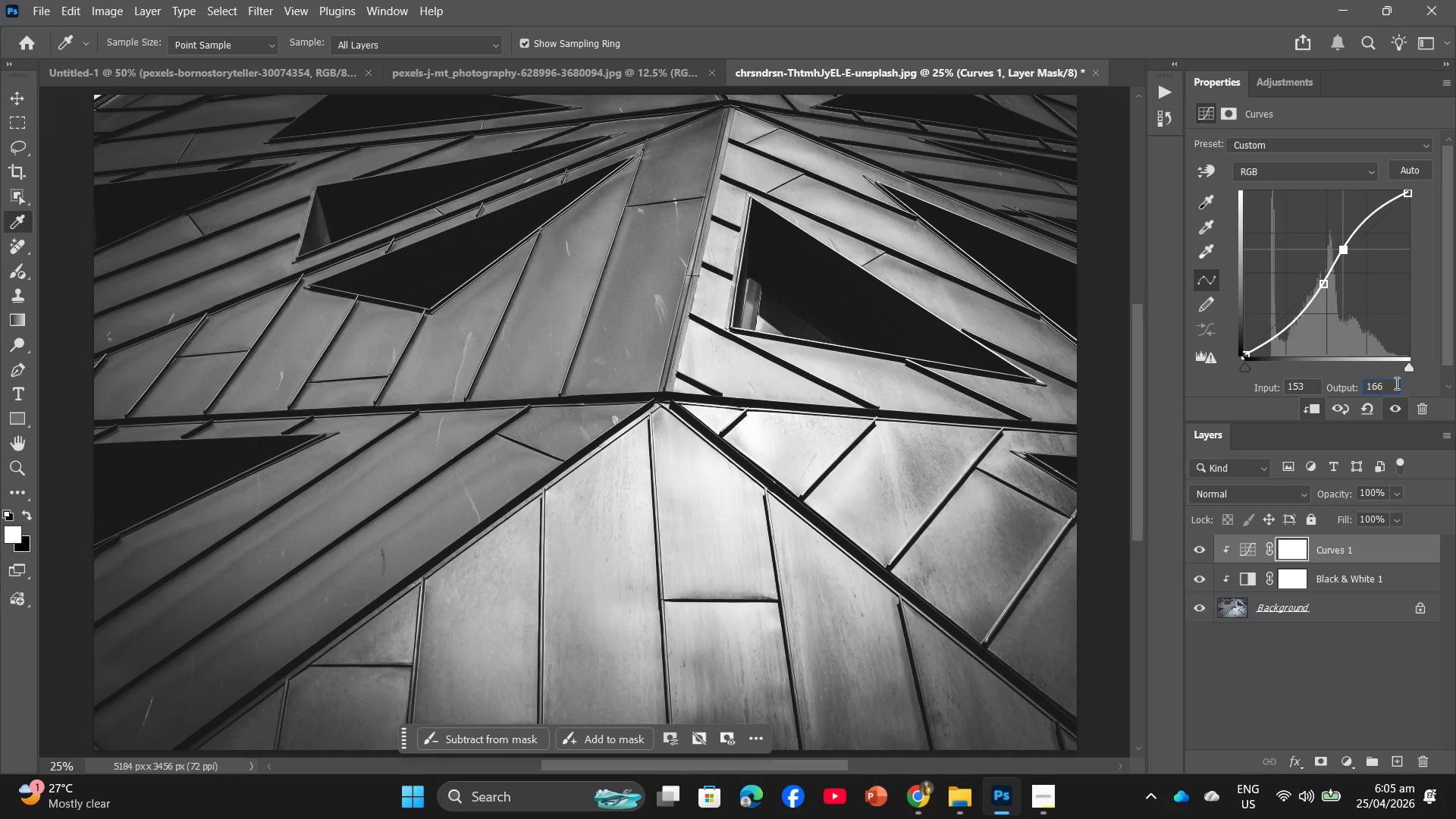 
key(Backspace)
 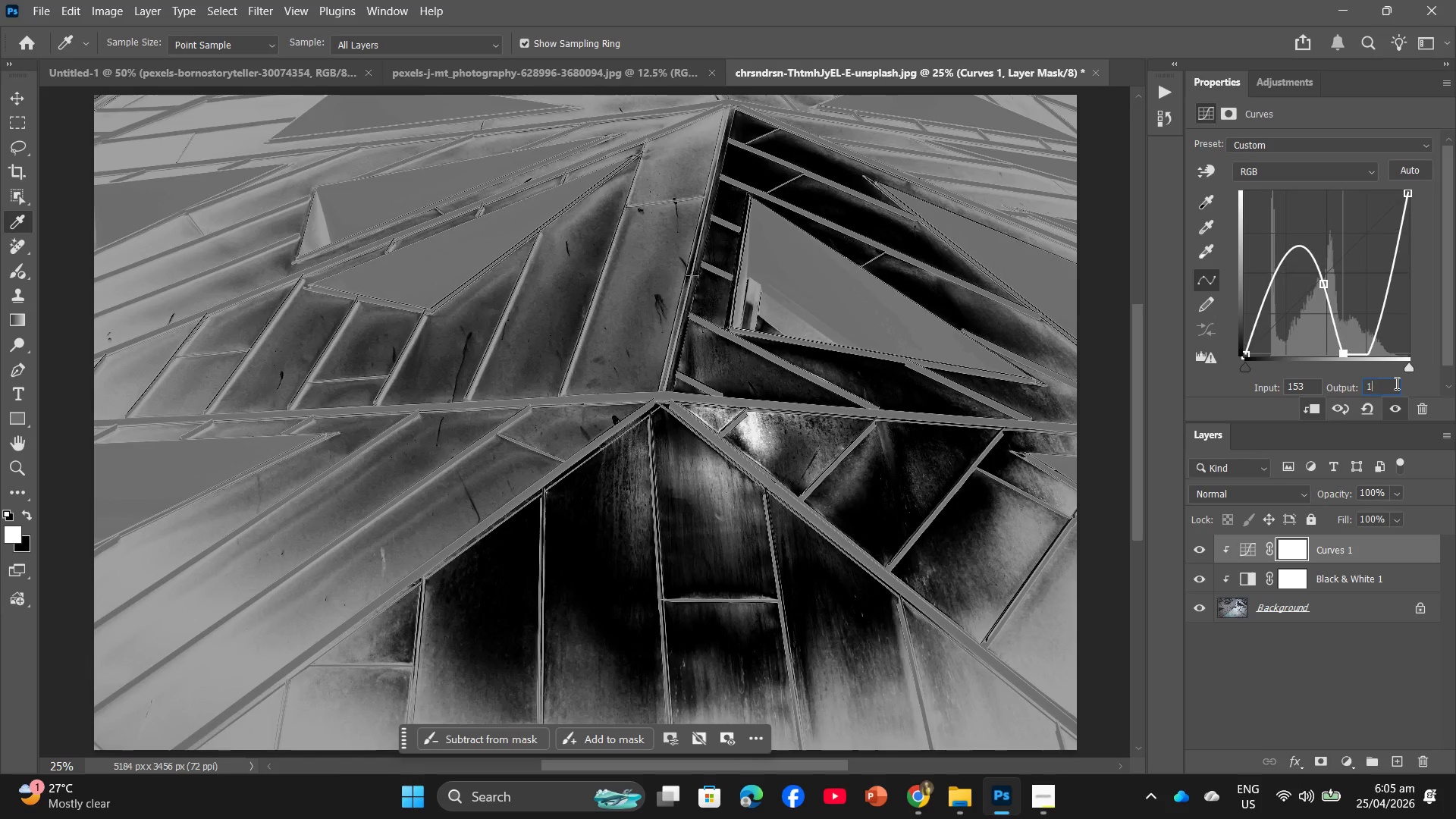 
key(Backspace)
 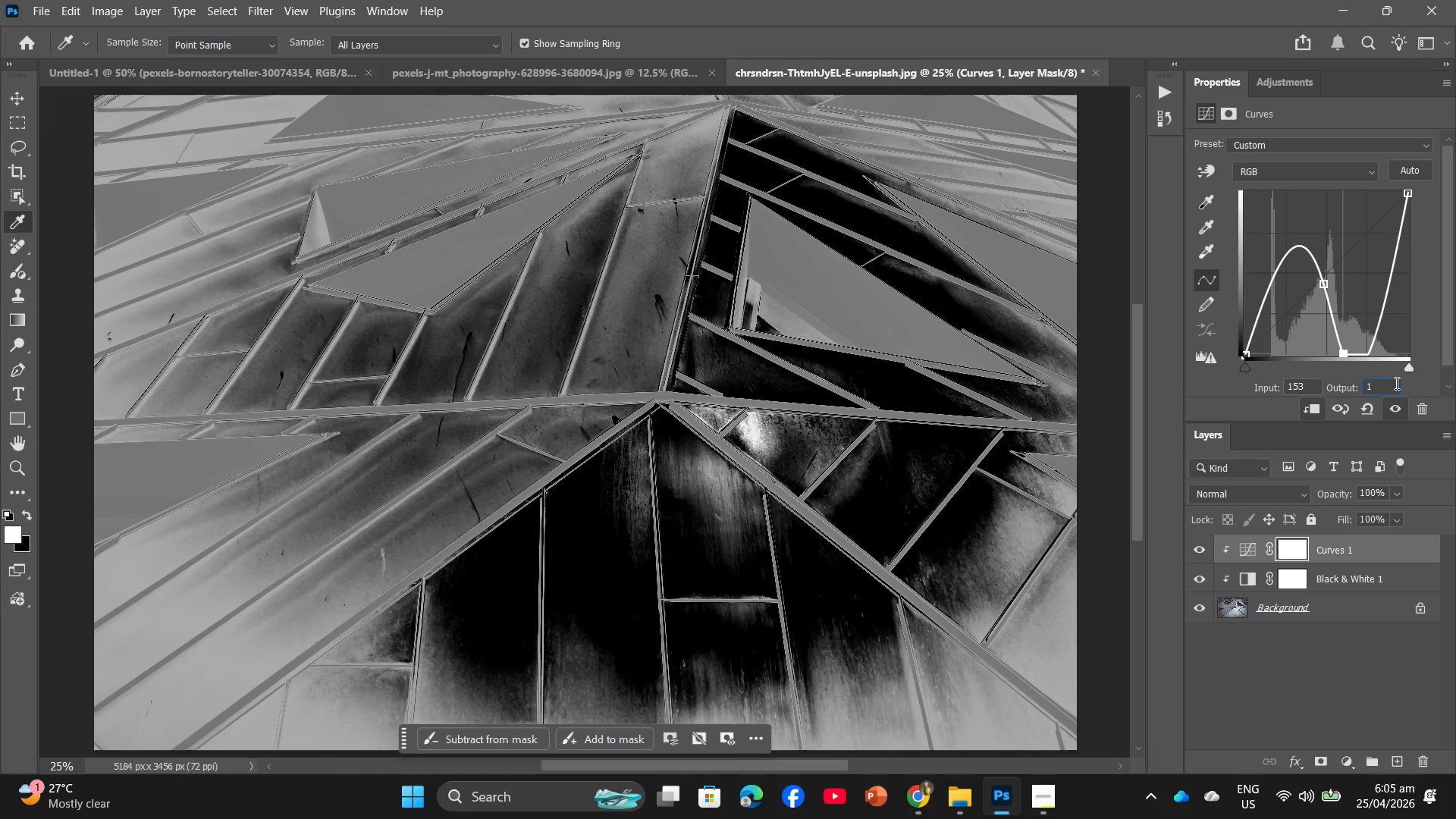 
key(Numpad4)
 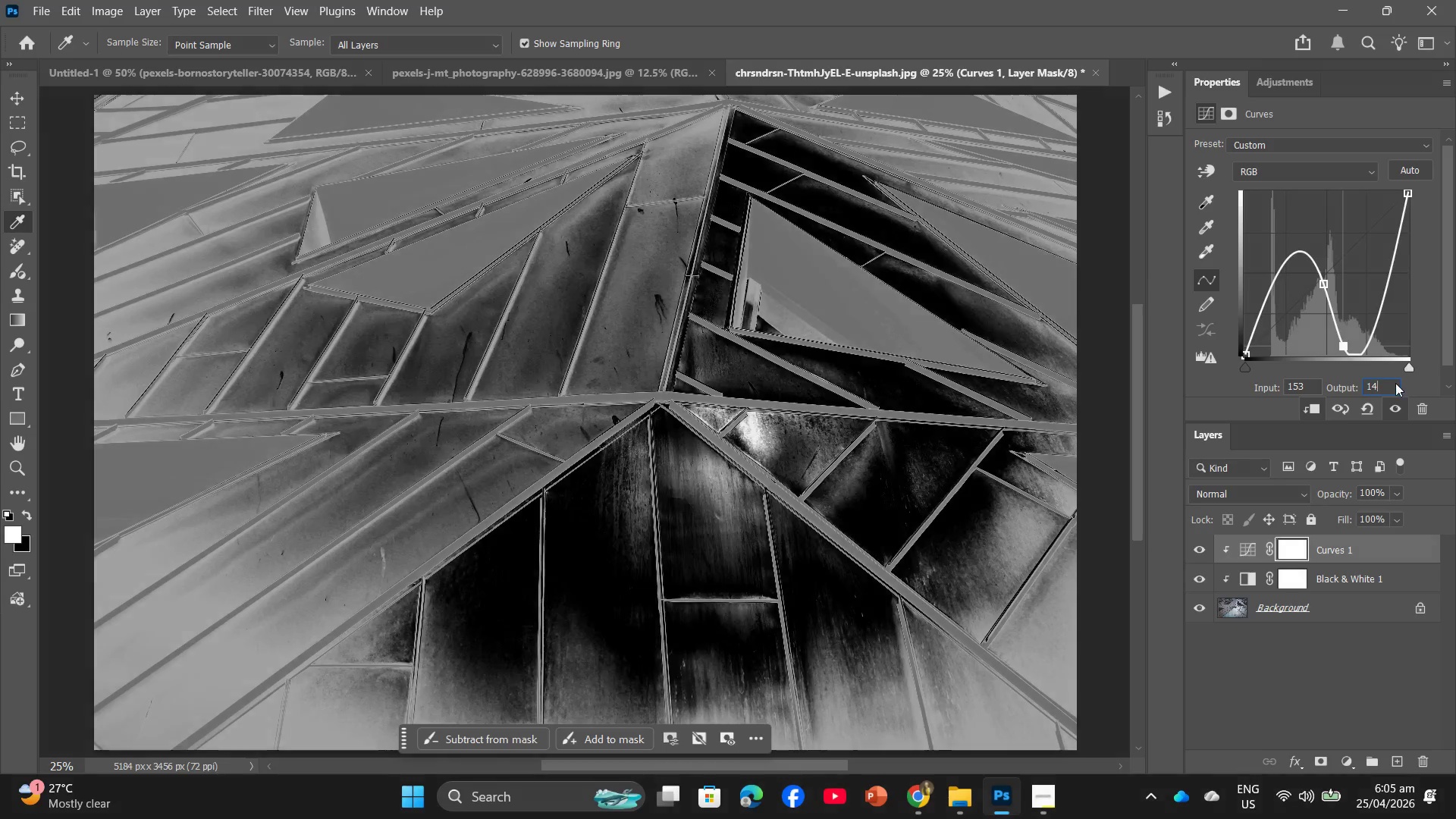 
key(Numpad8)
 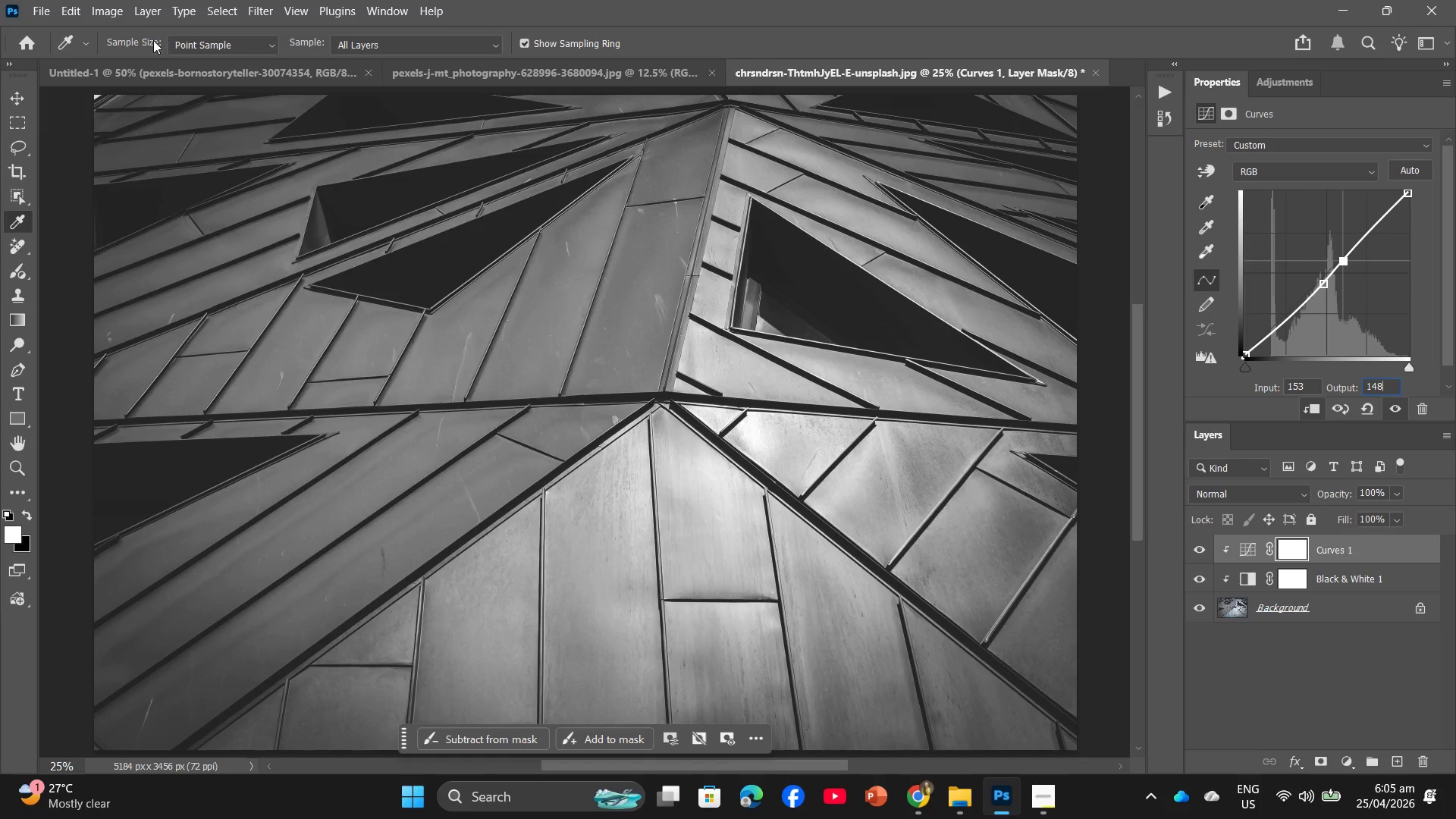 
left_click([143, 7])
 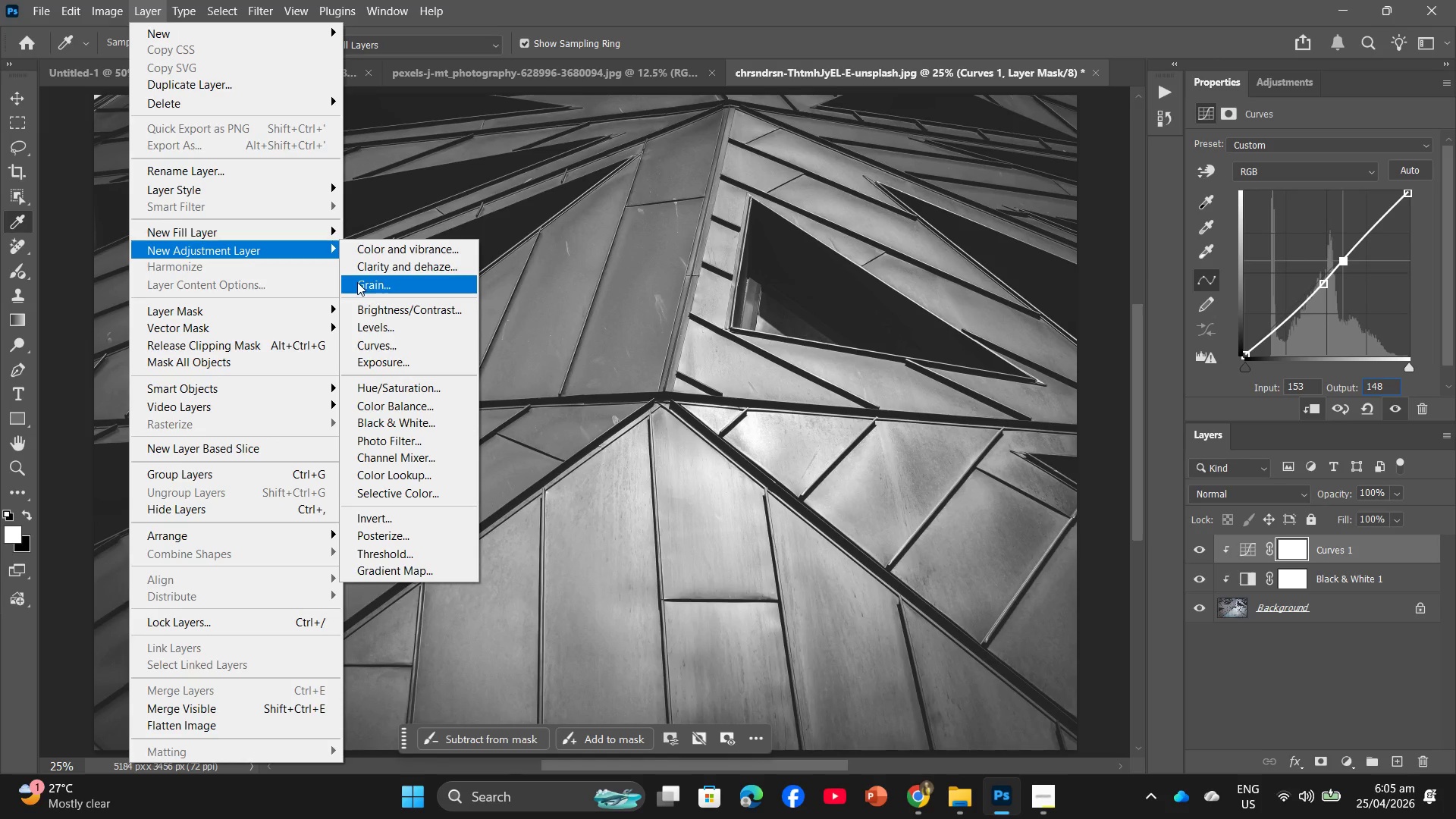 
left_click([407, 334])
 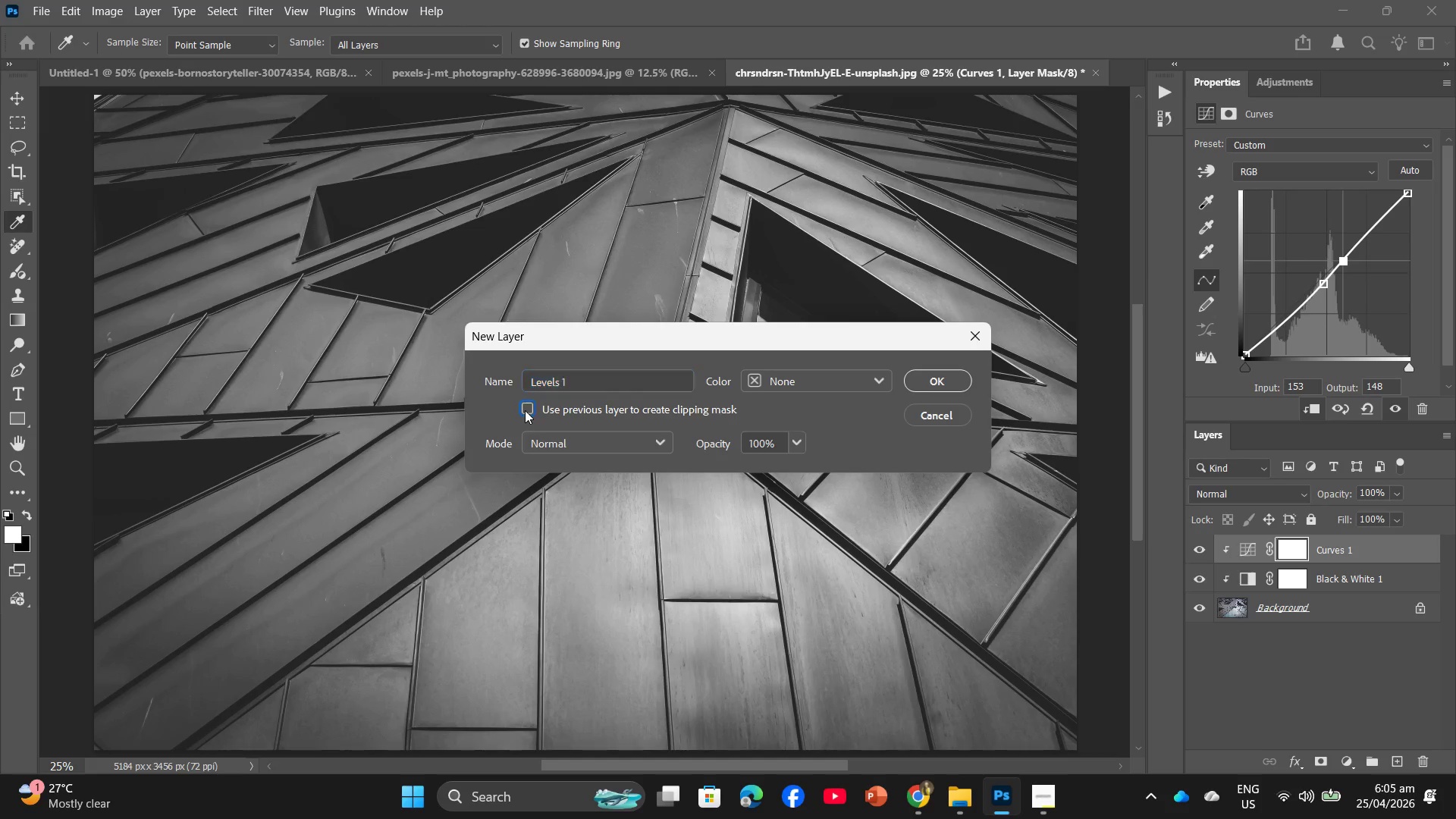 
double_click([938, 384])
 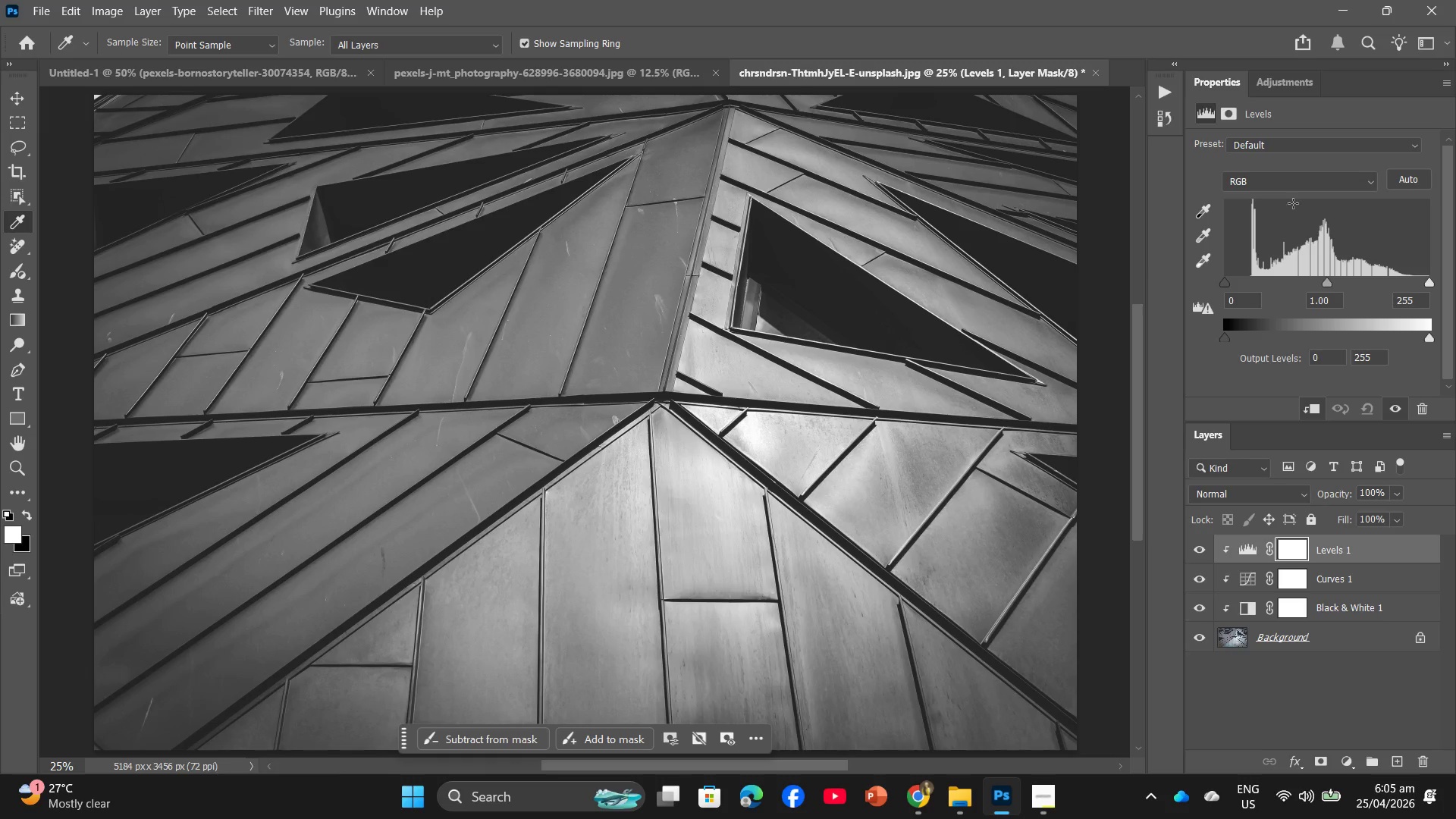 
left_click_drag(start_coordinate=[1254, 302], to_coordinate=[1180, 293])
 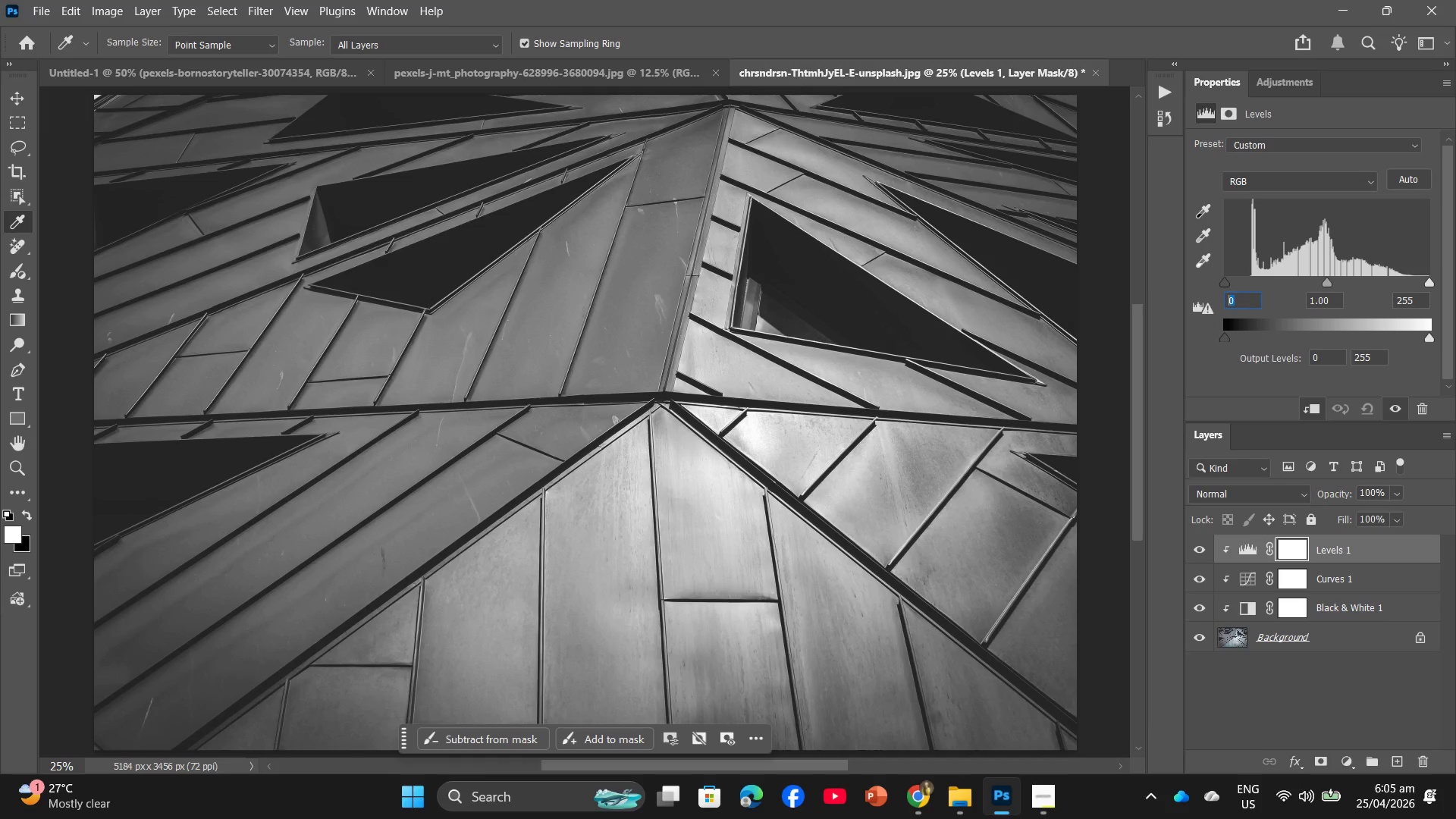 
key(Numpad1)
 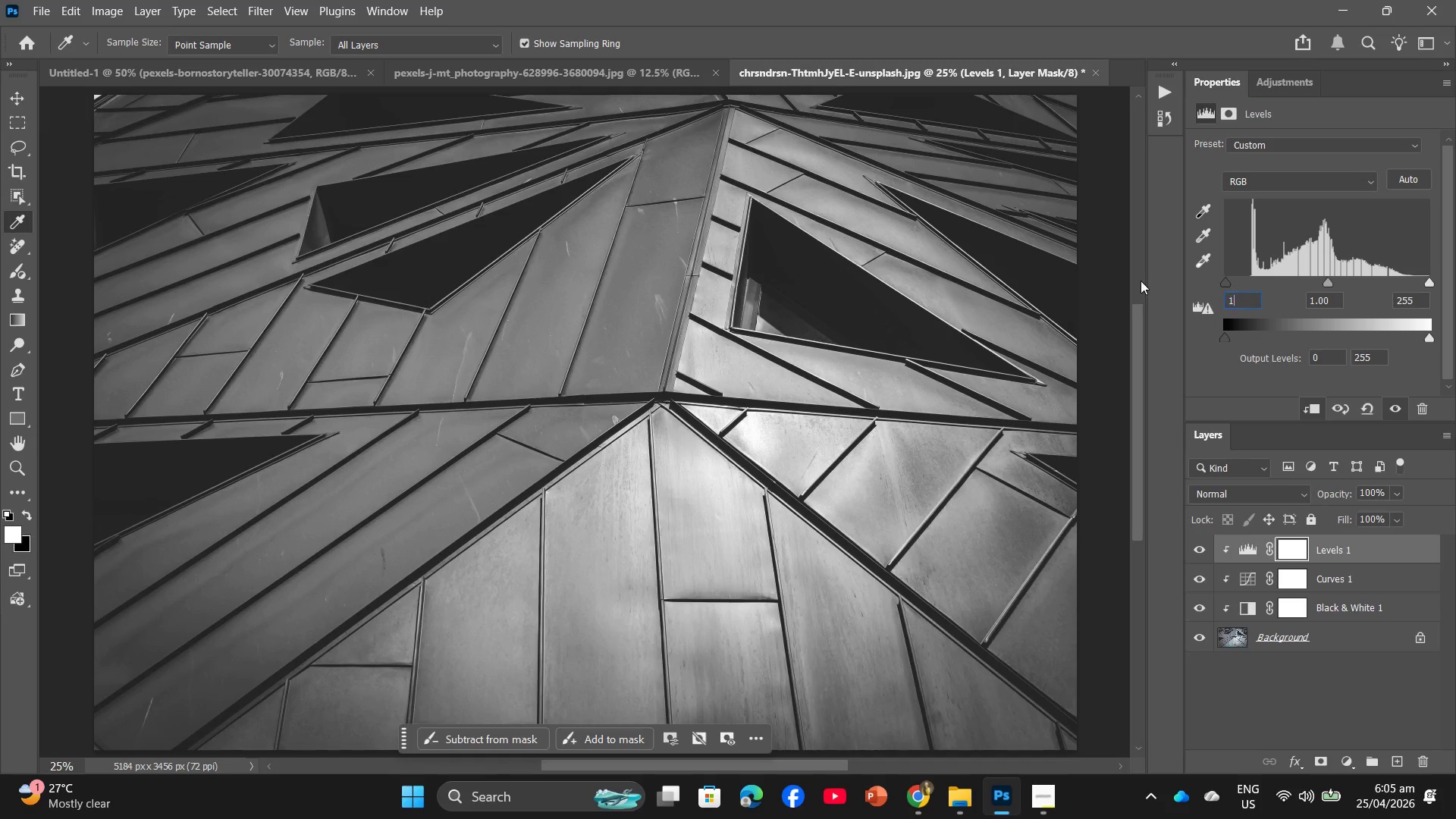 
key(Numpad0)
 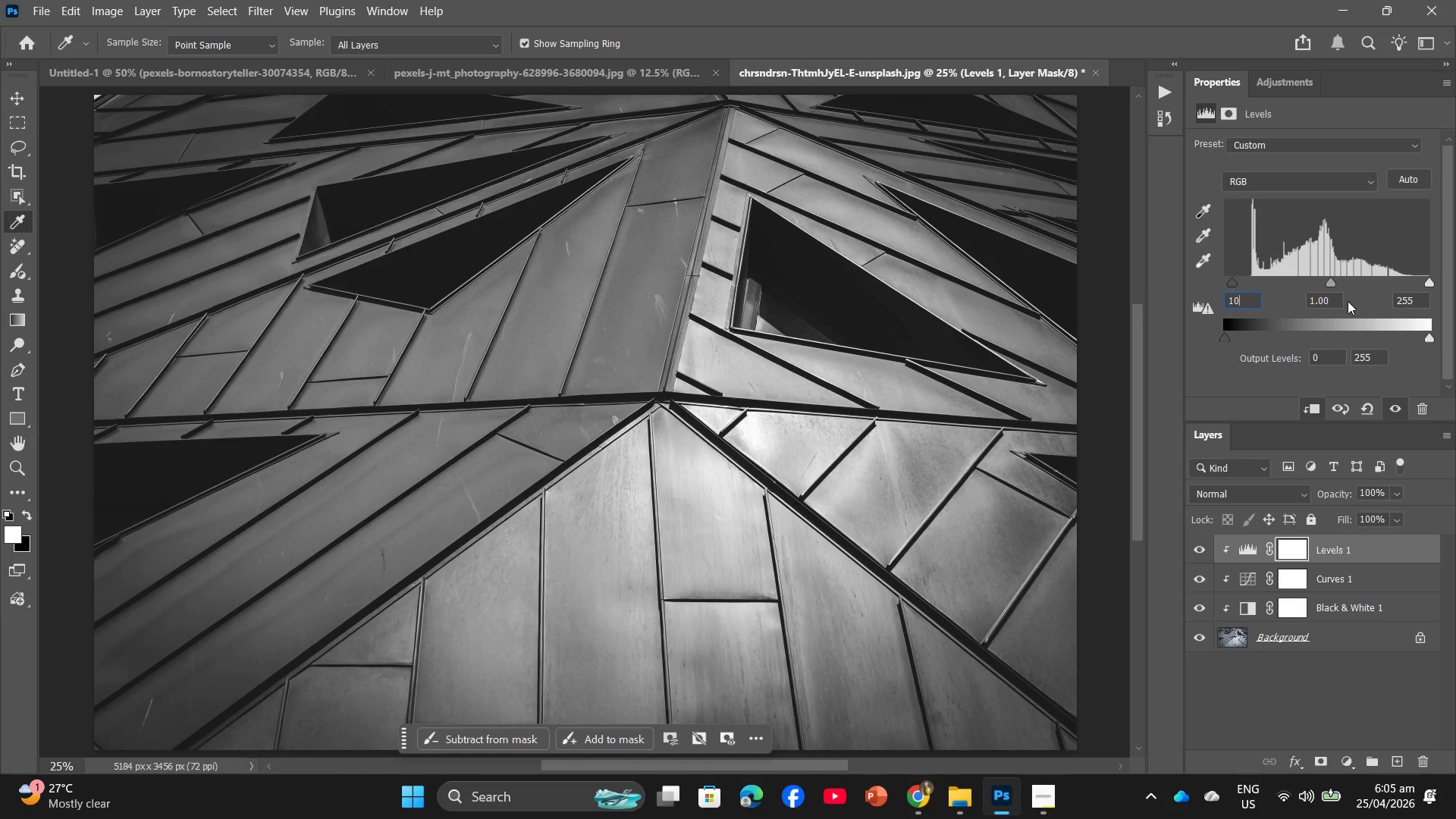 
left_click_drag(start_coordinate=[1335, 299], to_coordinate=[1145, 299])
 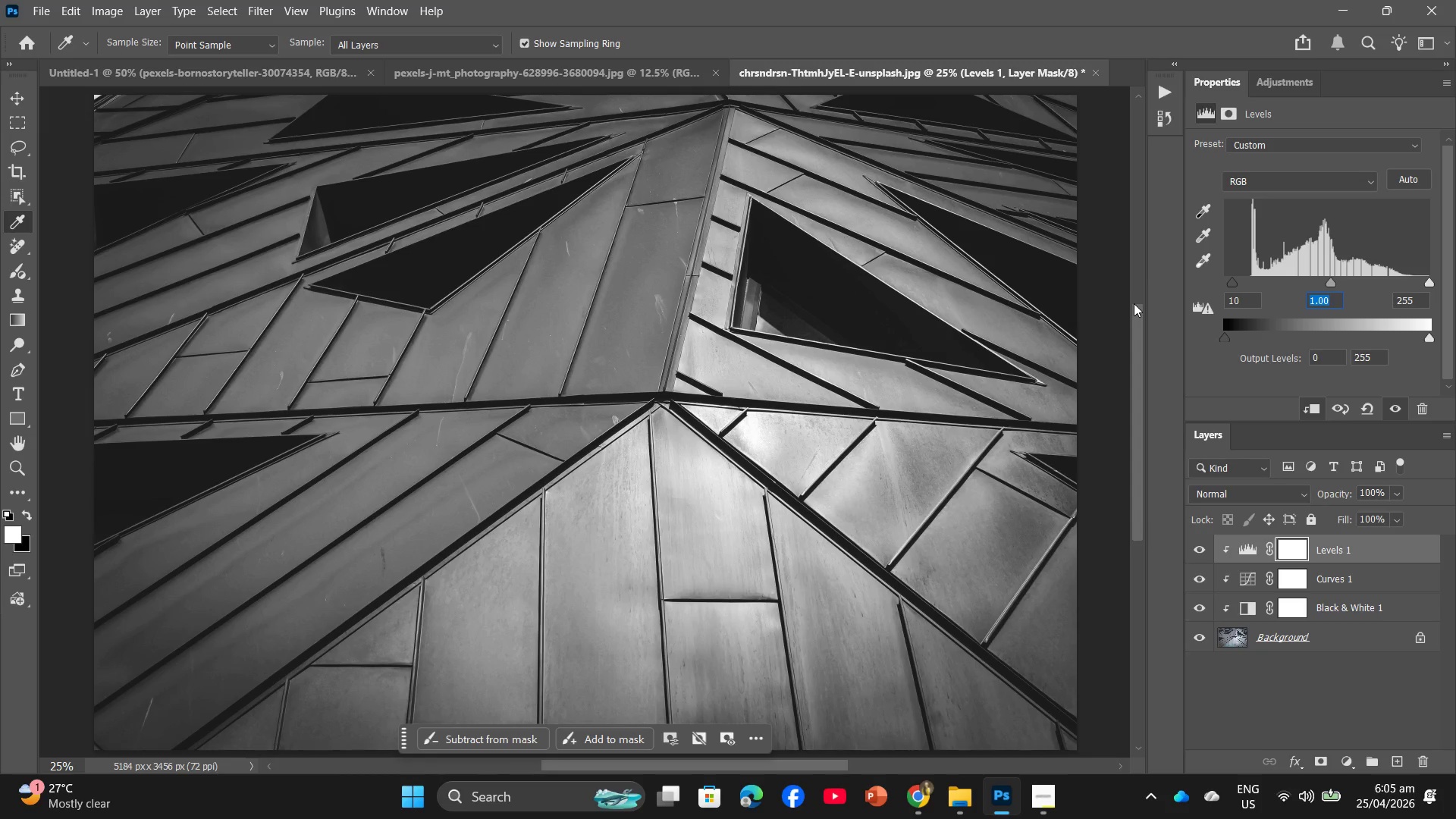 
key(Numpad0)
 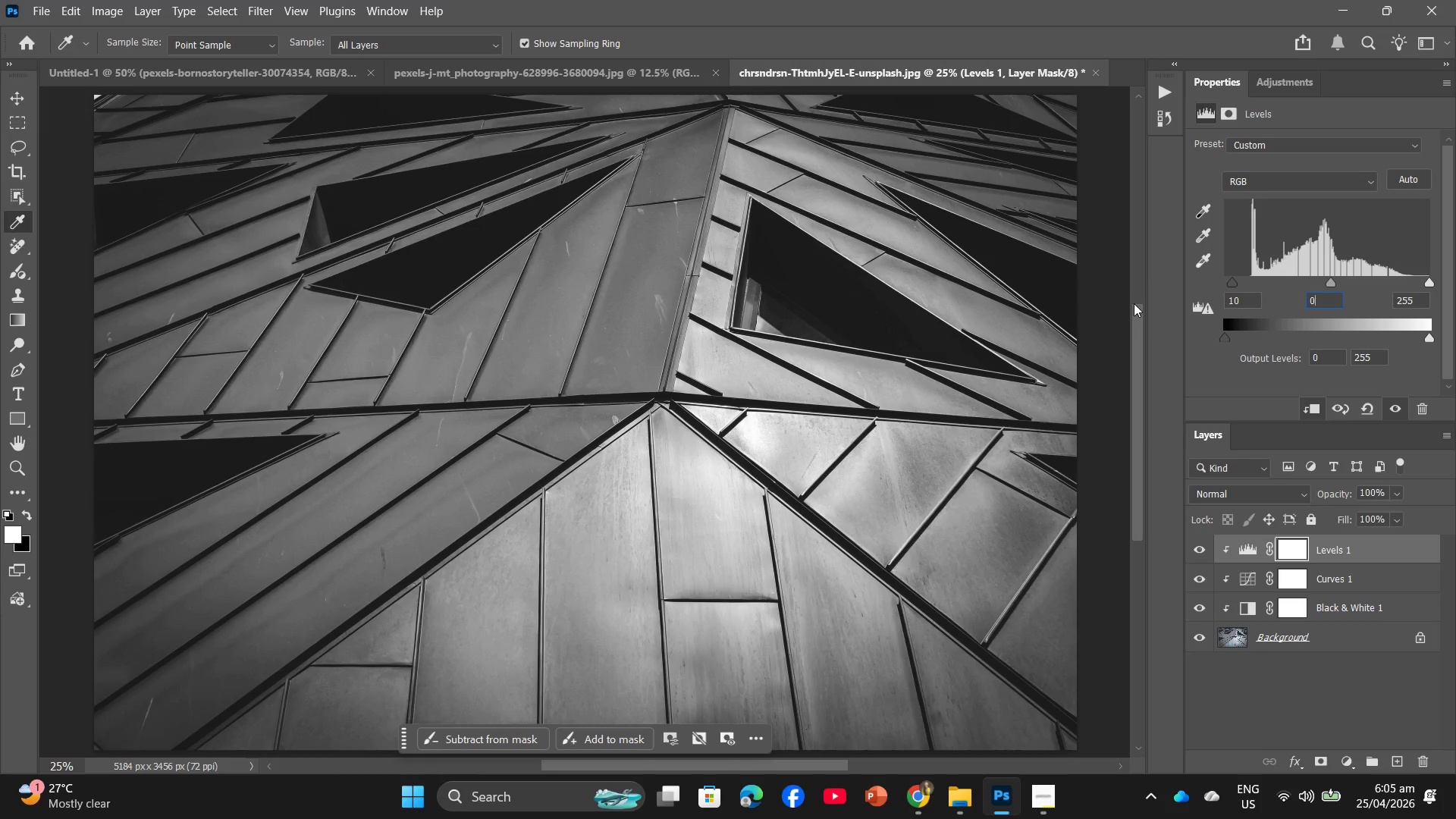 
key(NumpadDecimal)
 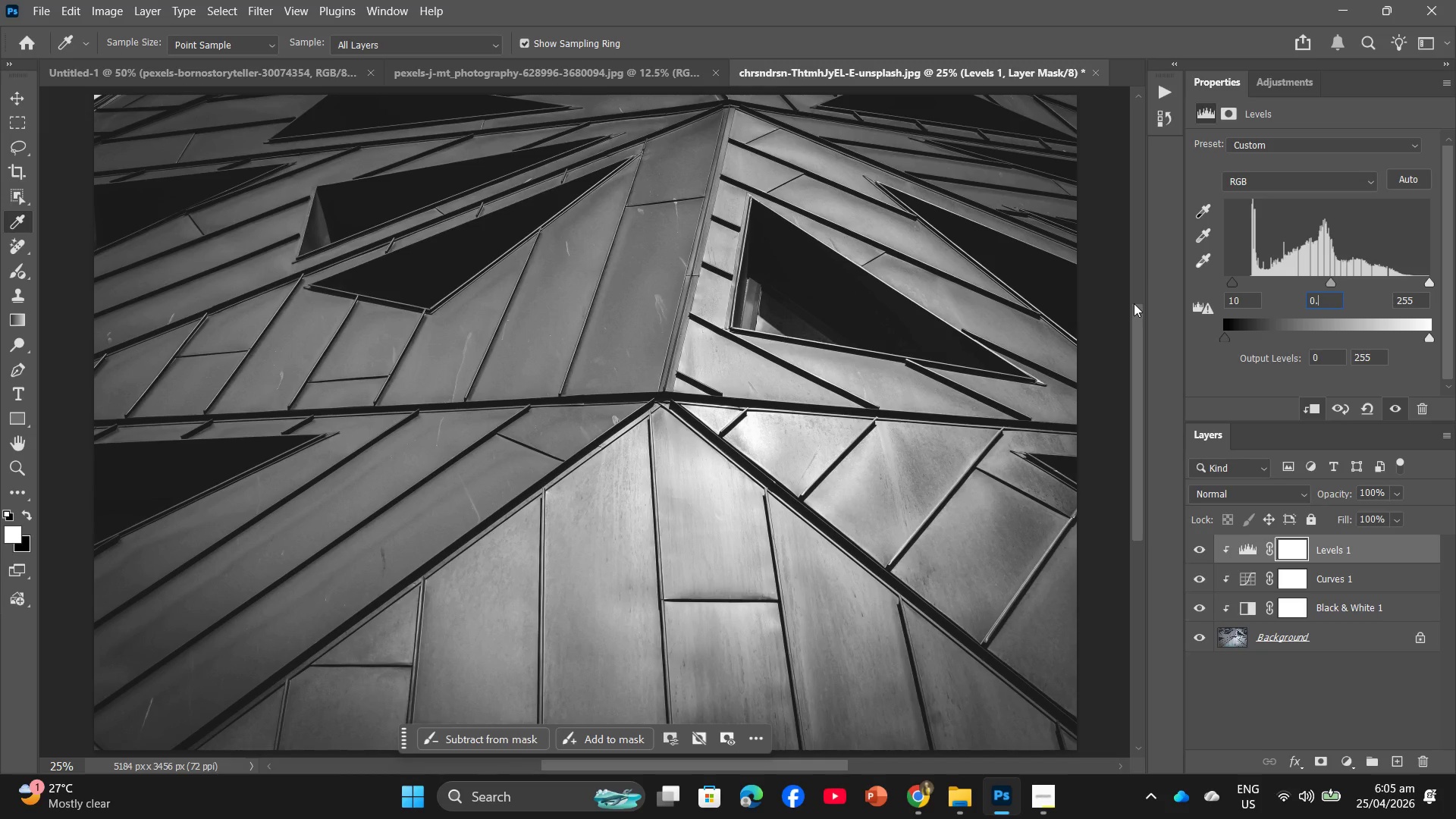 
key(Numpad9)
 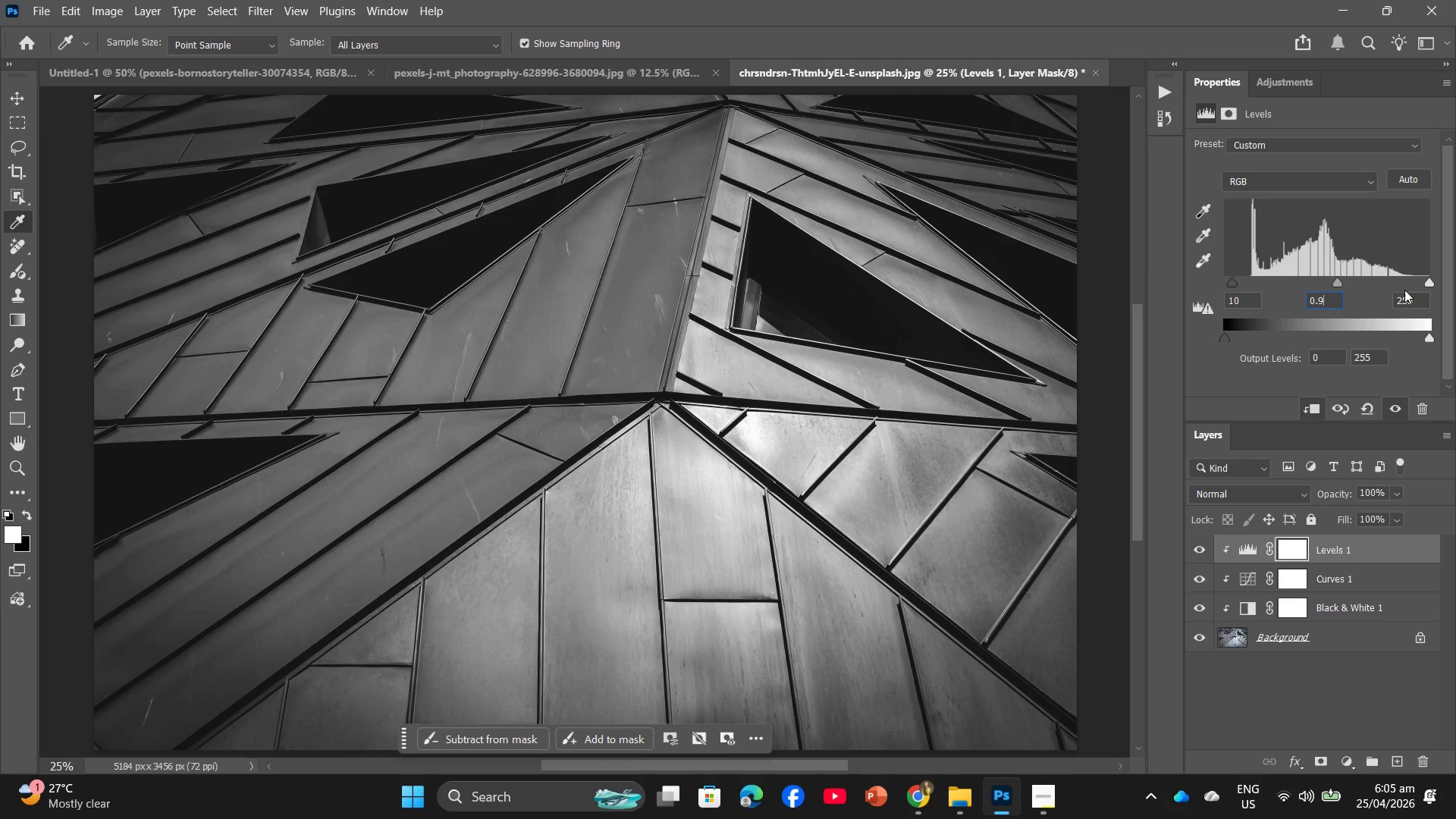 
left_click_drag(start_coordinate=[1416, 299], to_coordinate=[1353, 300])
 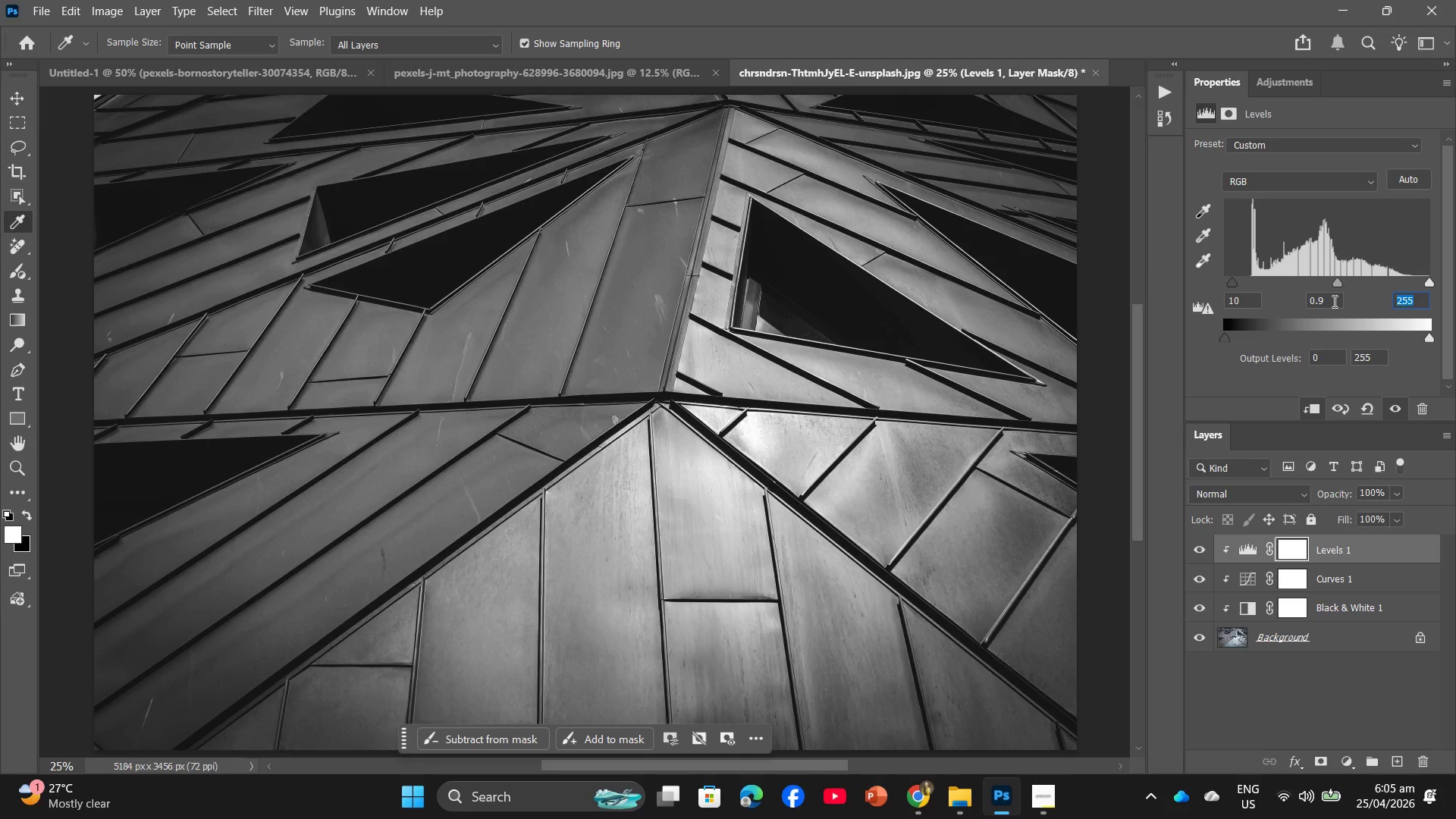 
key(Numpad2)
 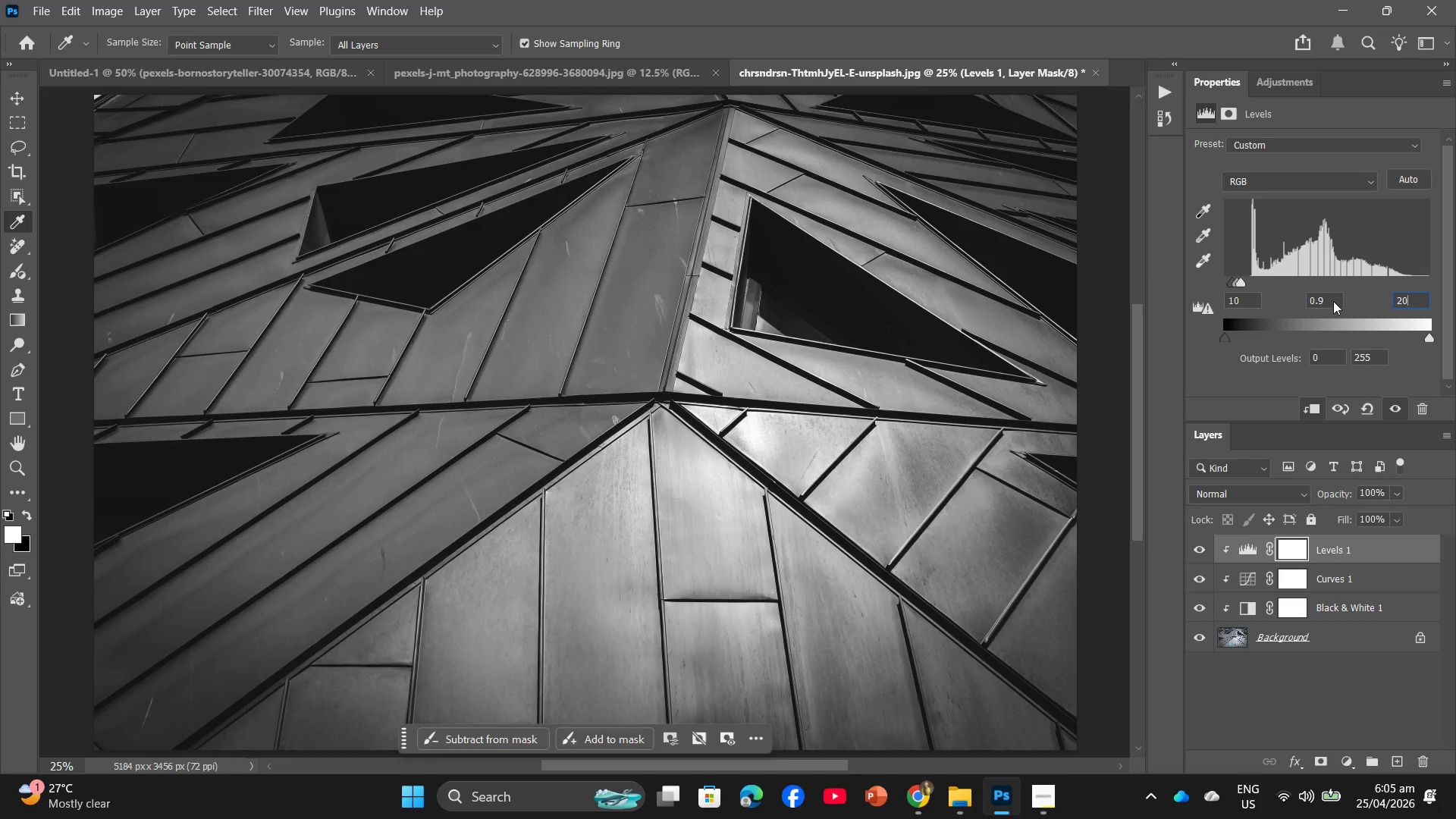 
key(Numpad0)
 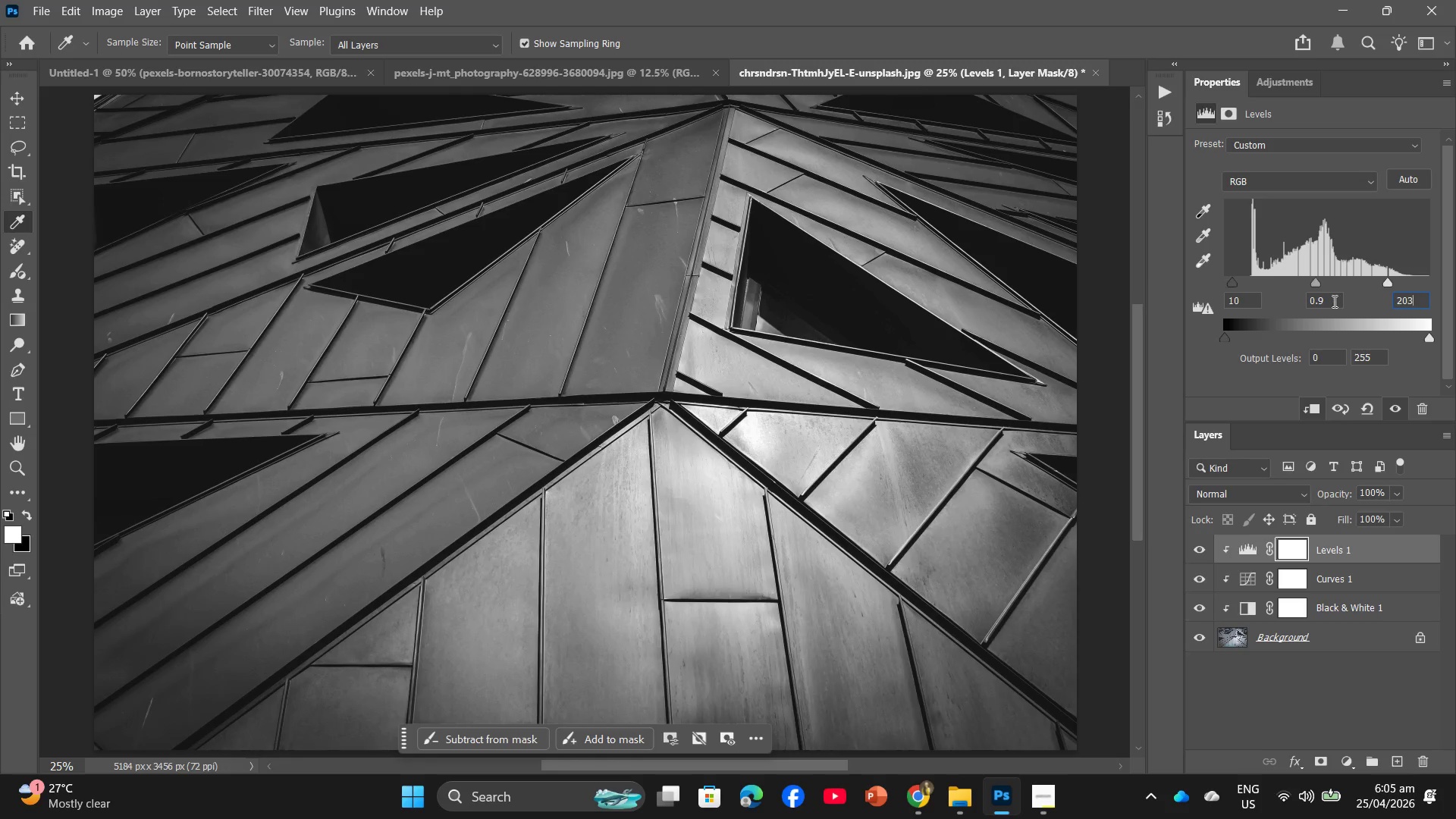 
key(Numpad3)
 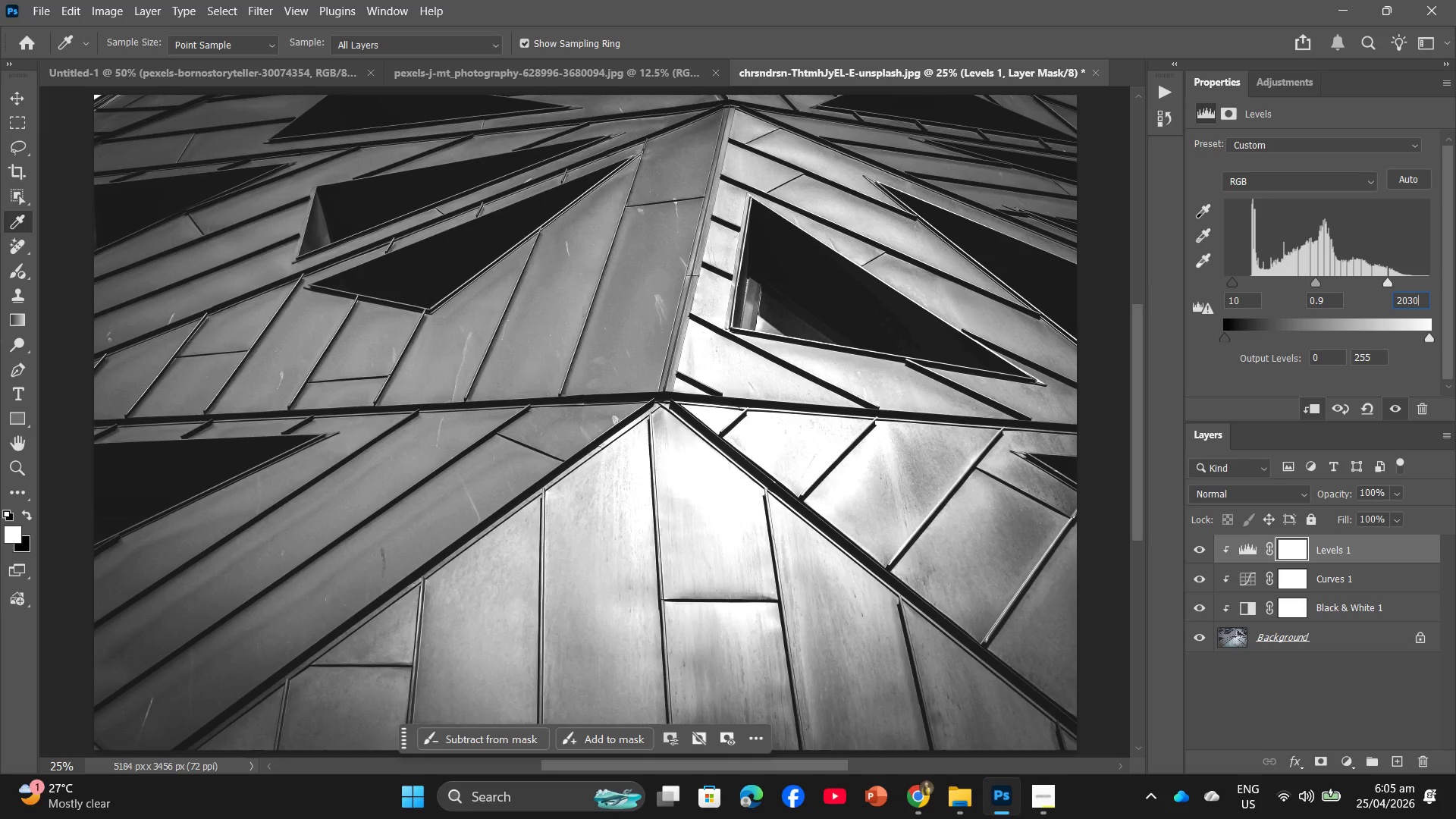 
key(Numpad0)
 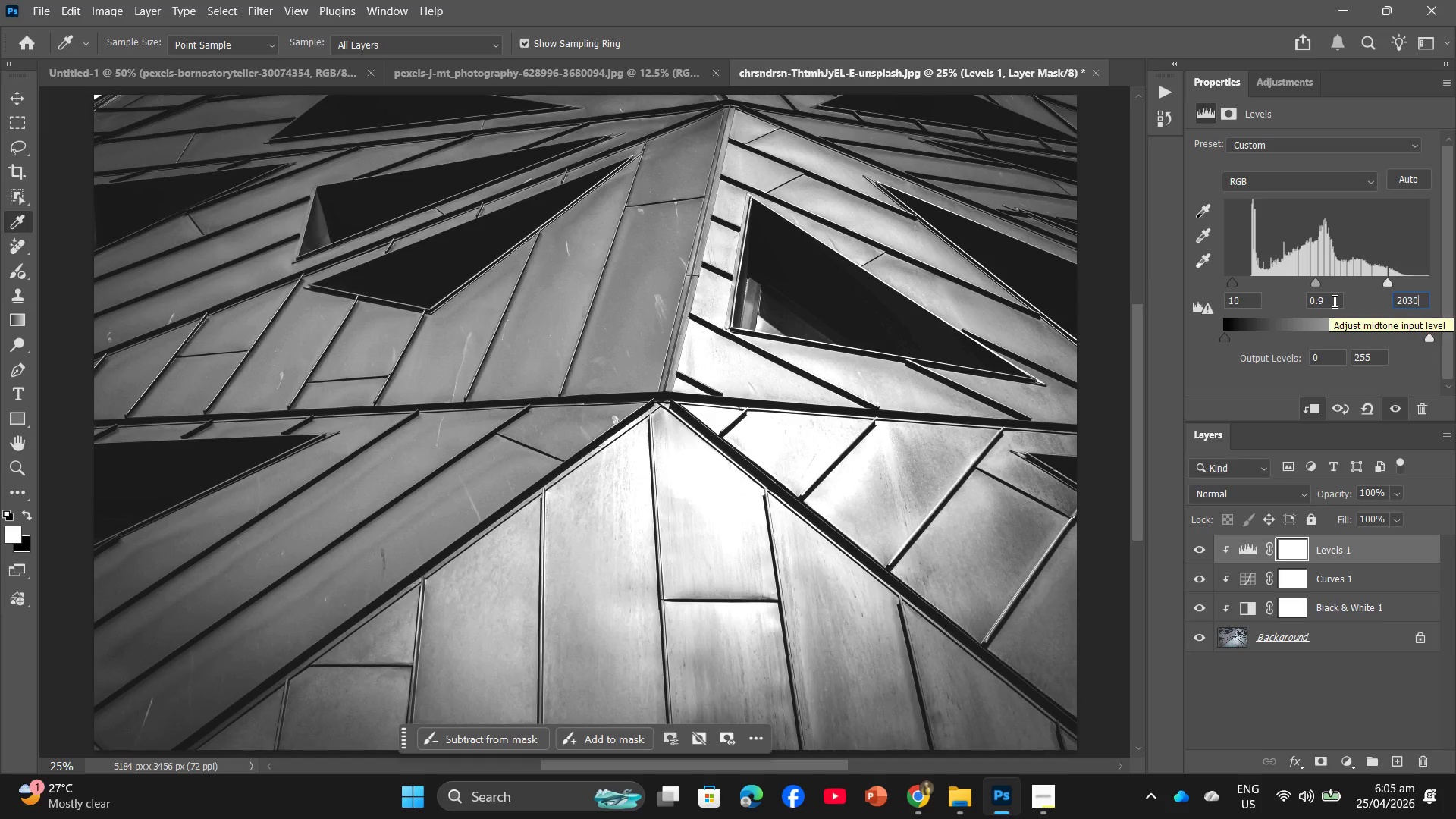 
key(Backspace)
 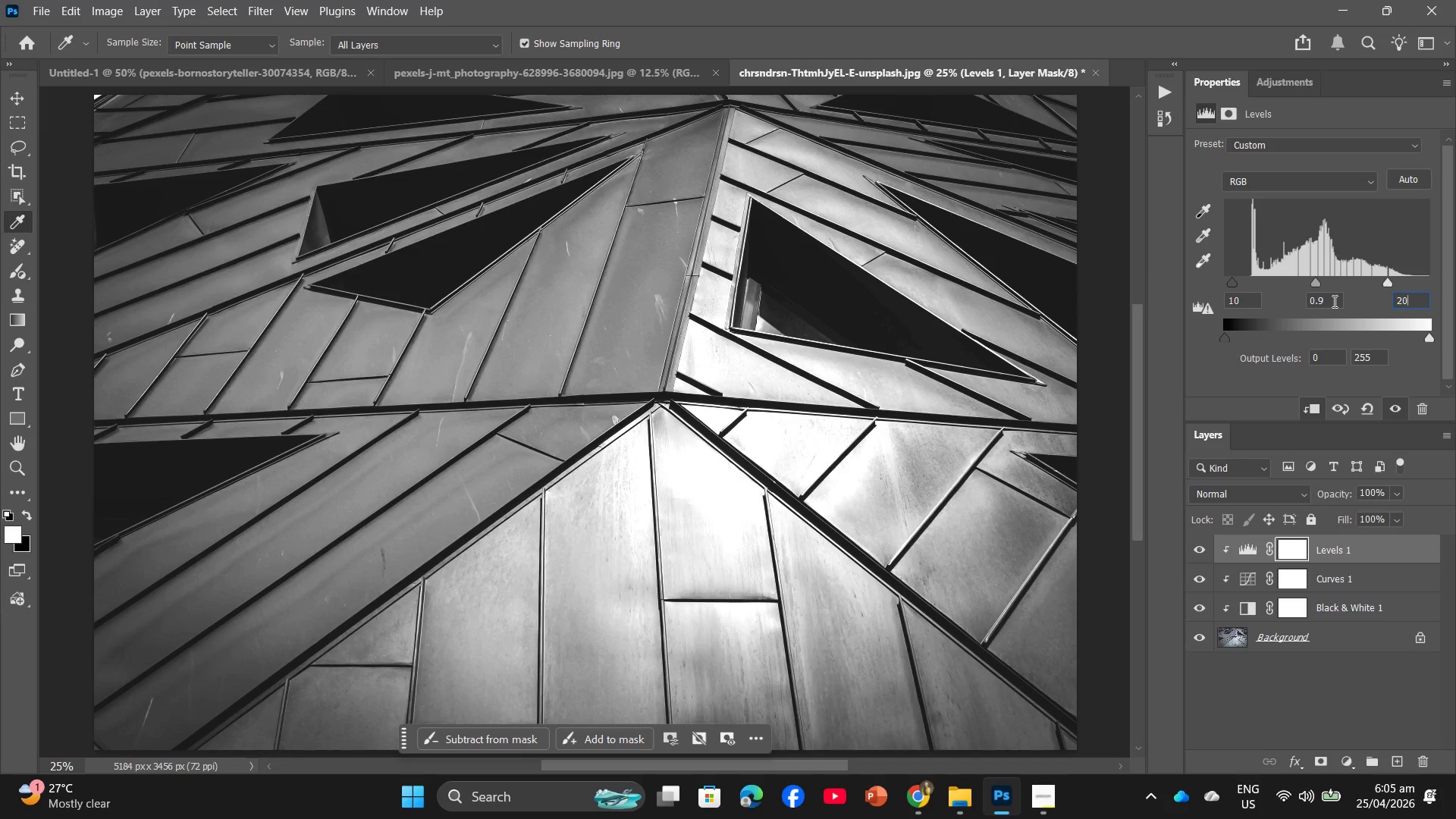 
key(Backspace)
 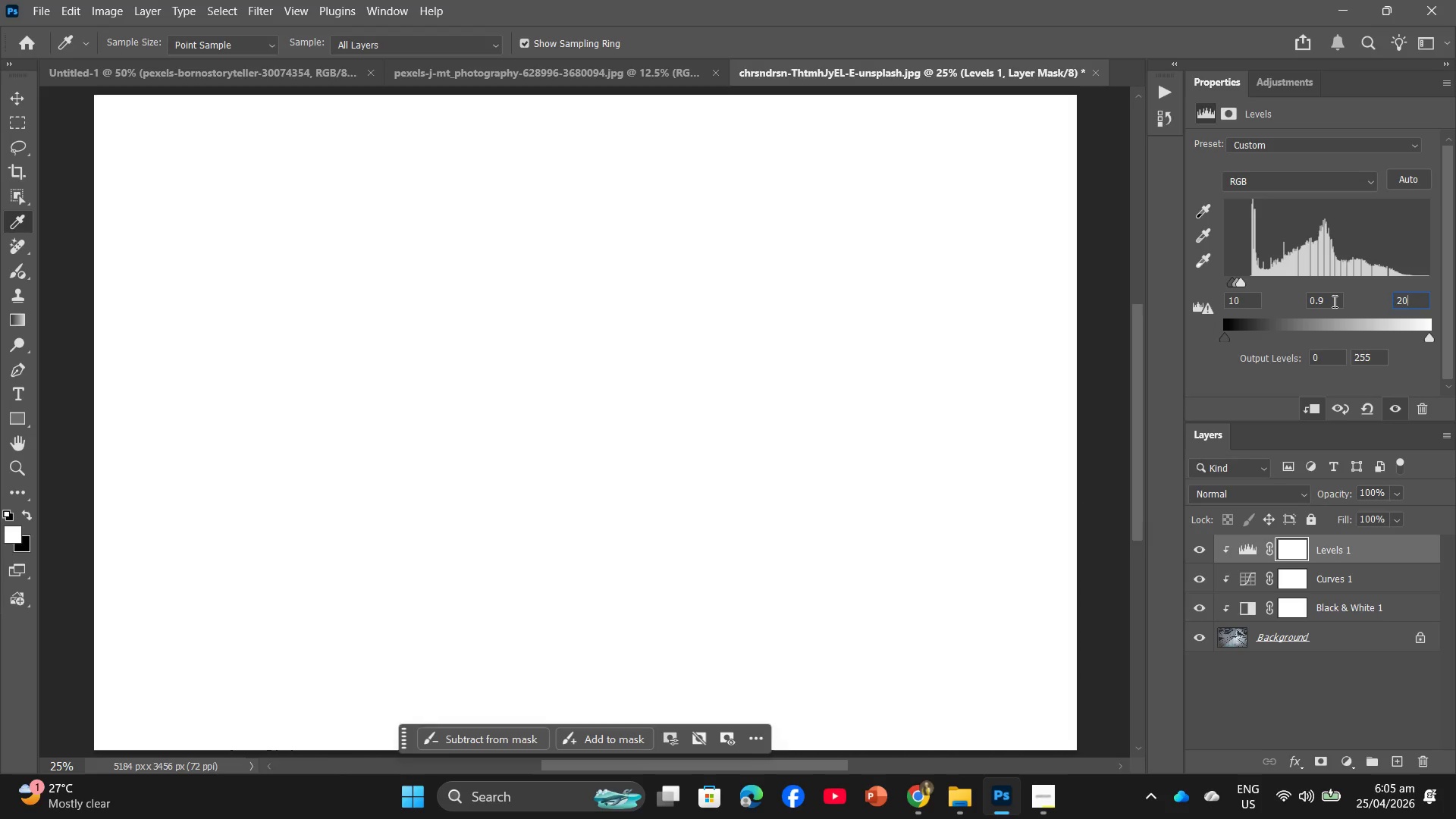 
key(Backspace)
 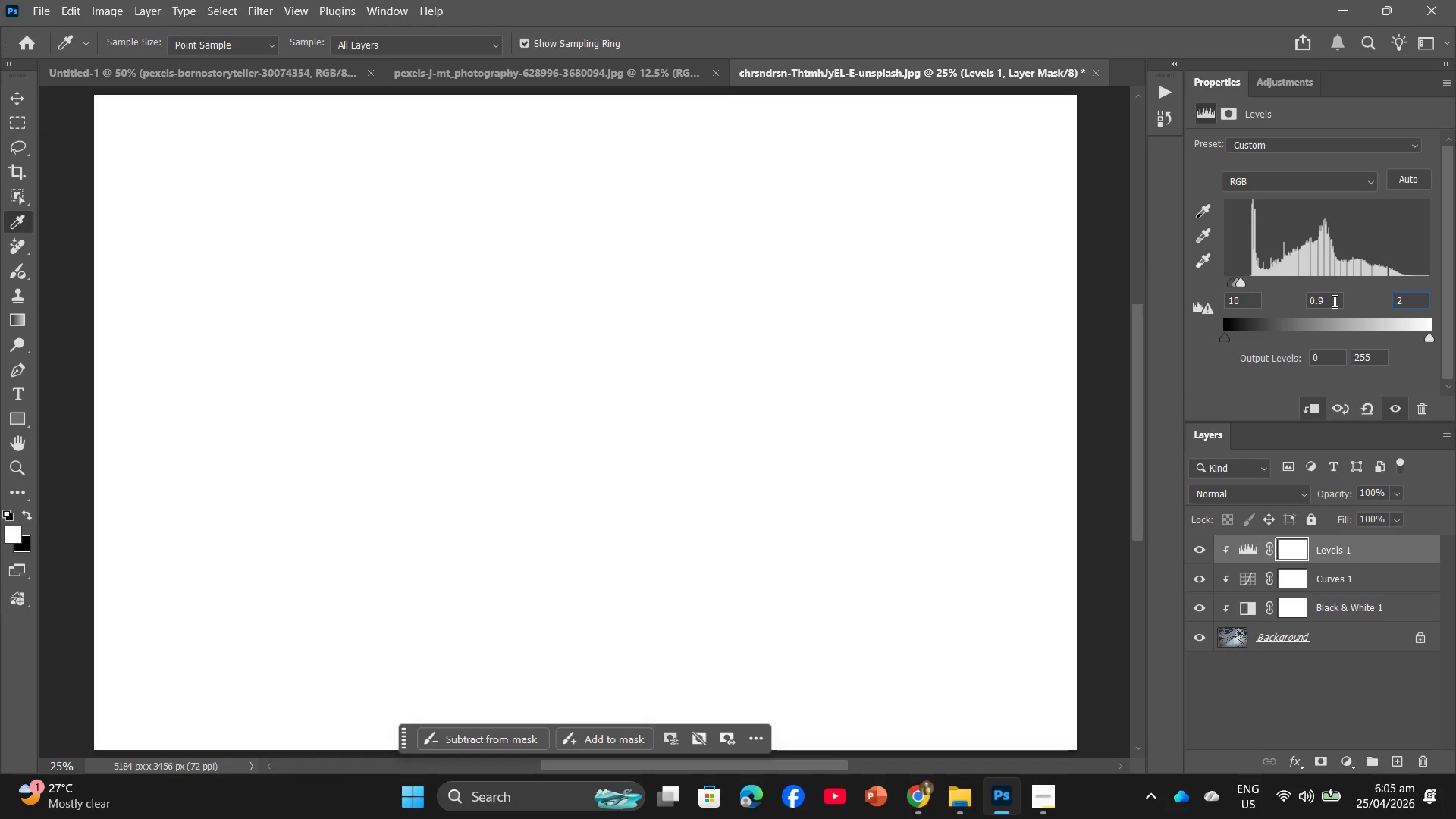 
key(Numpad3)
 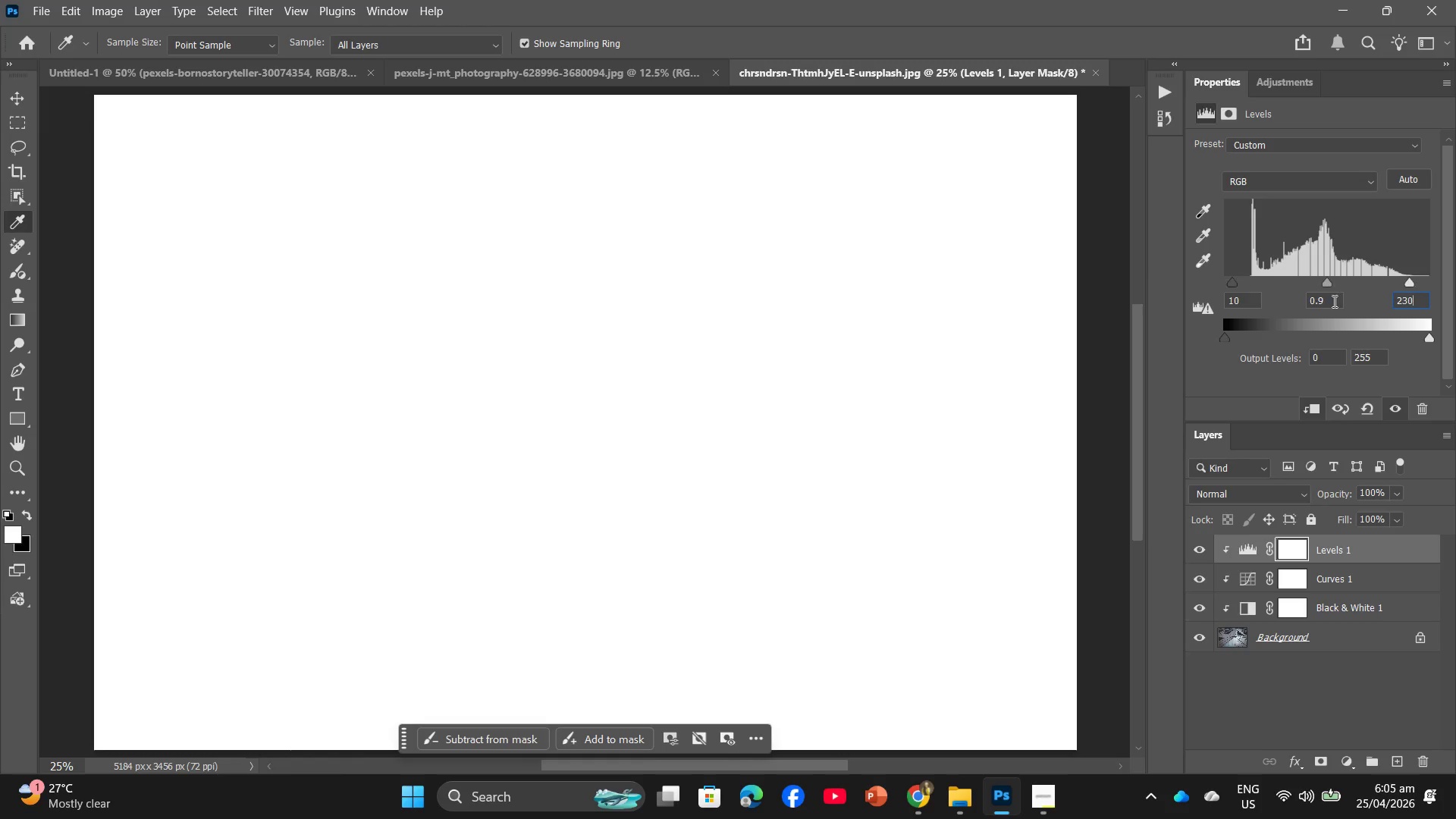 
key(Numpad0)
 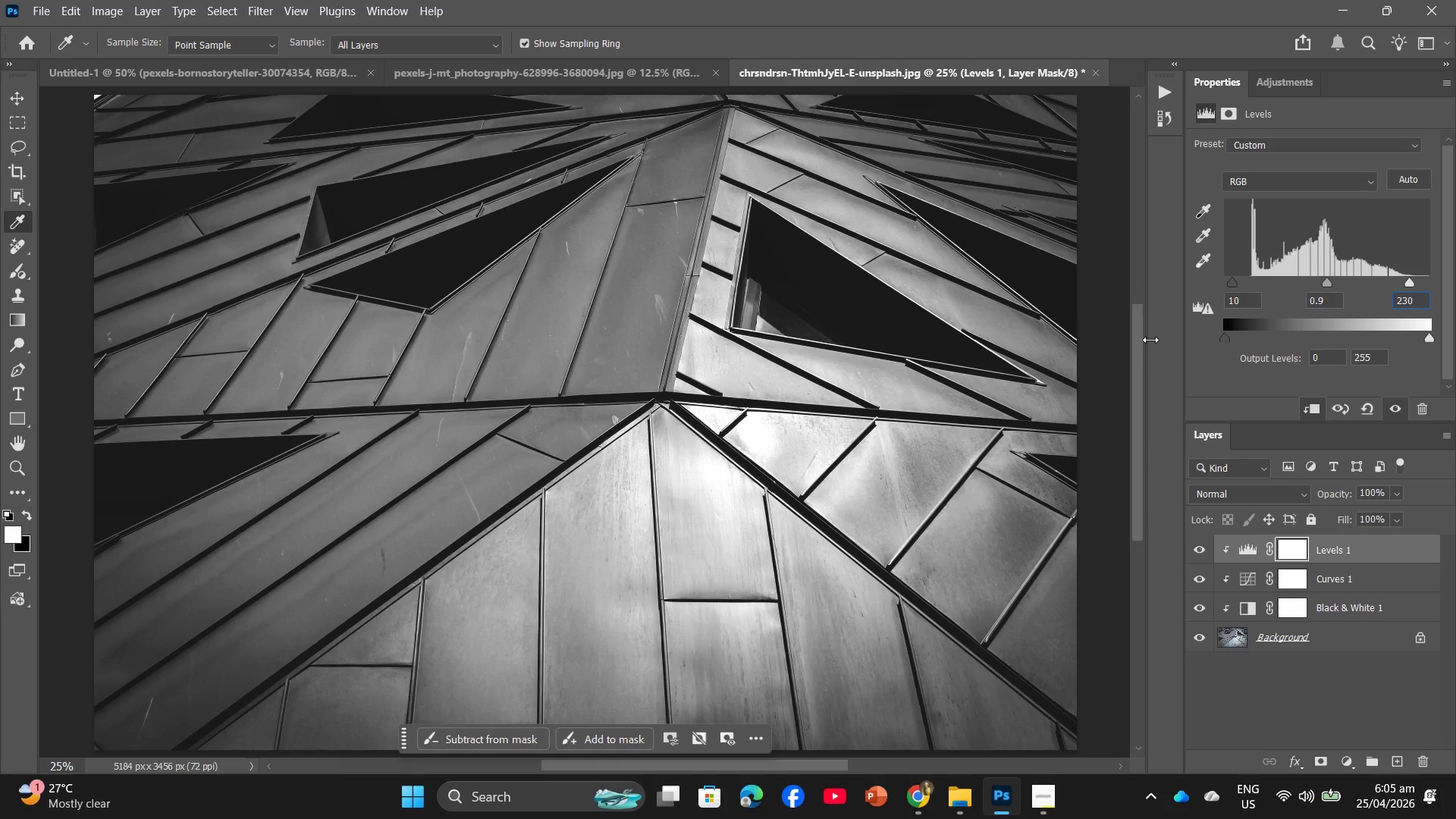 
key(Enter)
 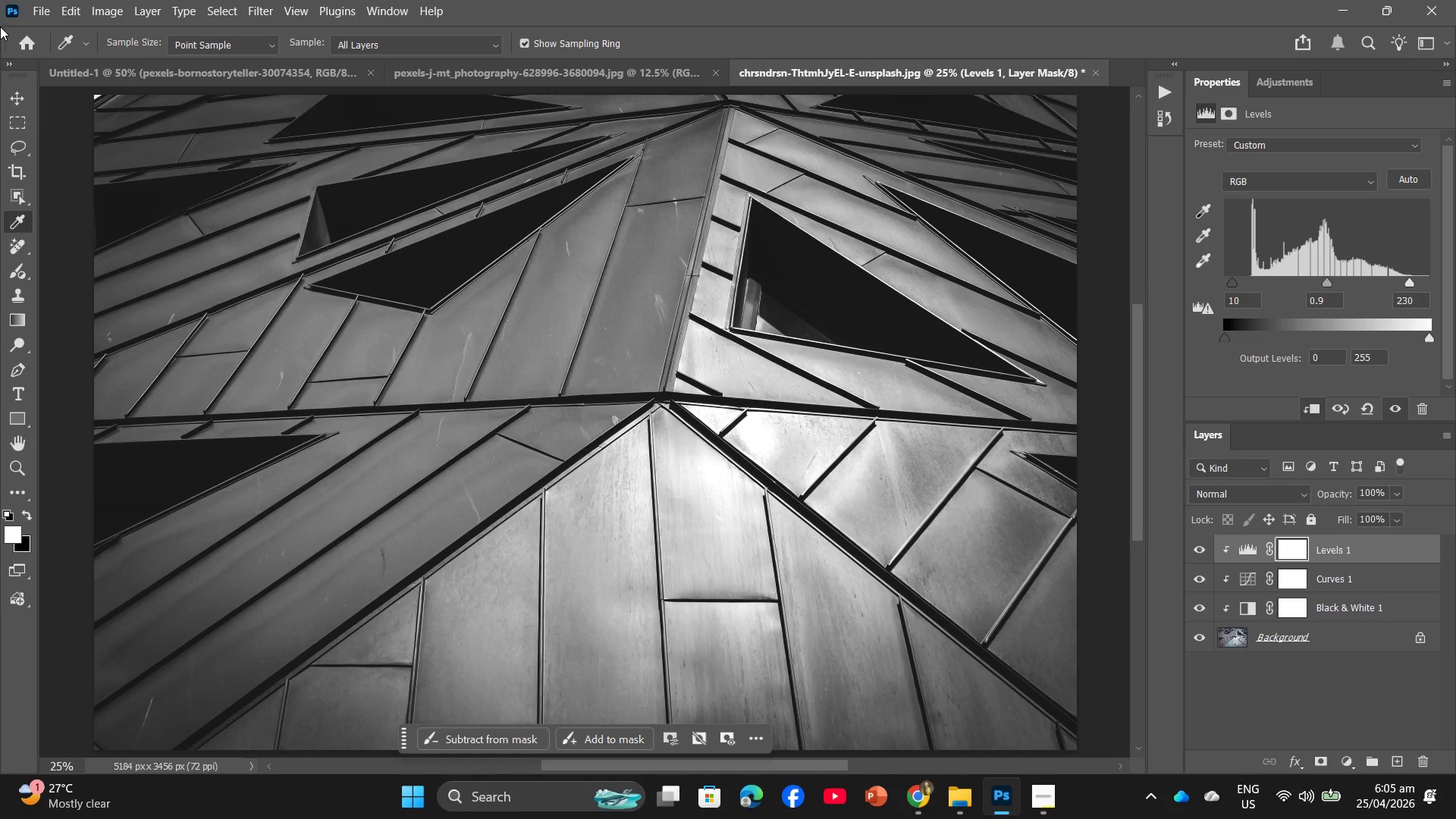 
left_click([39, 20])
 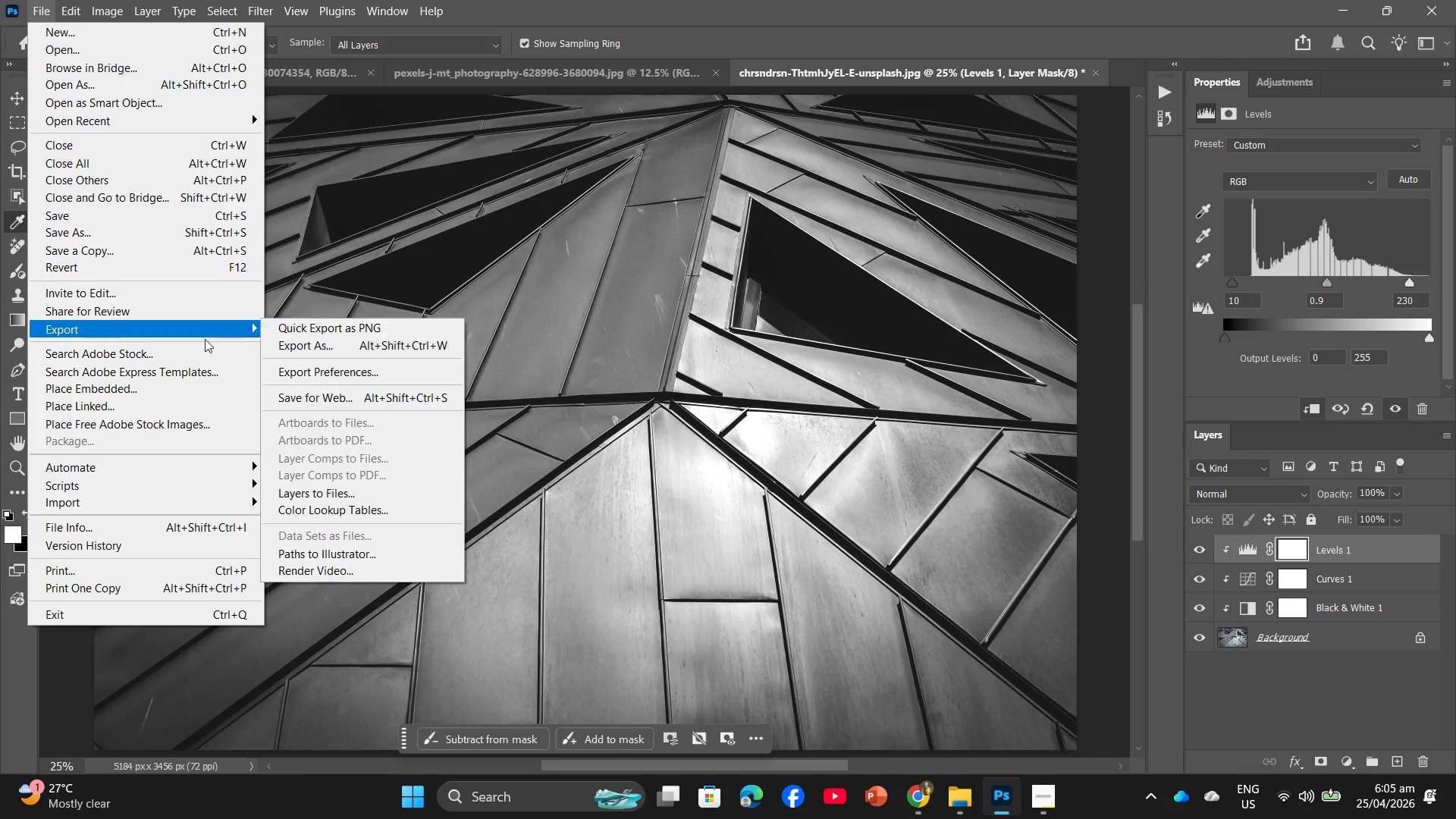 
left_click([284, 343])
 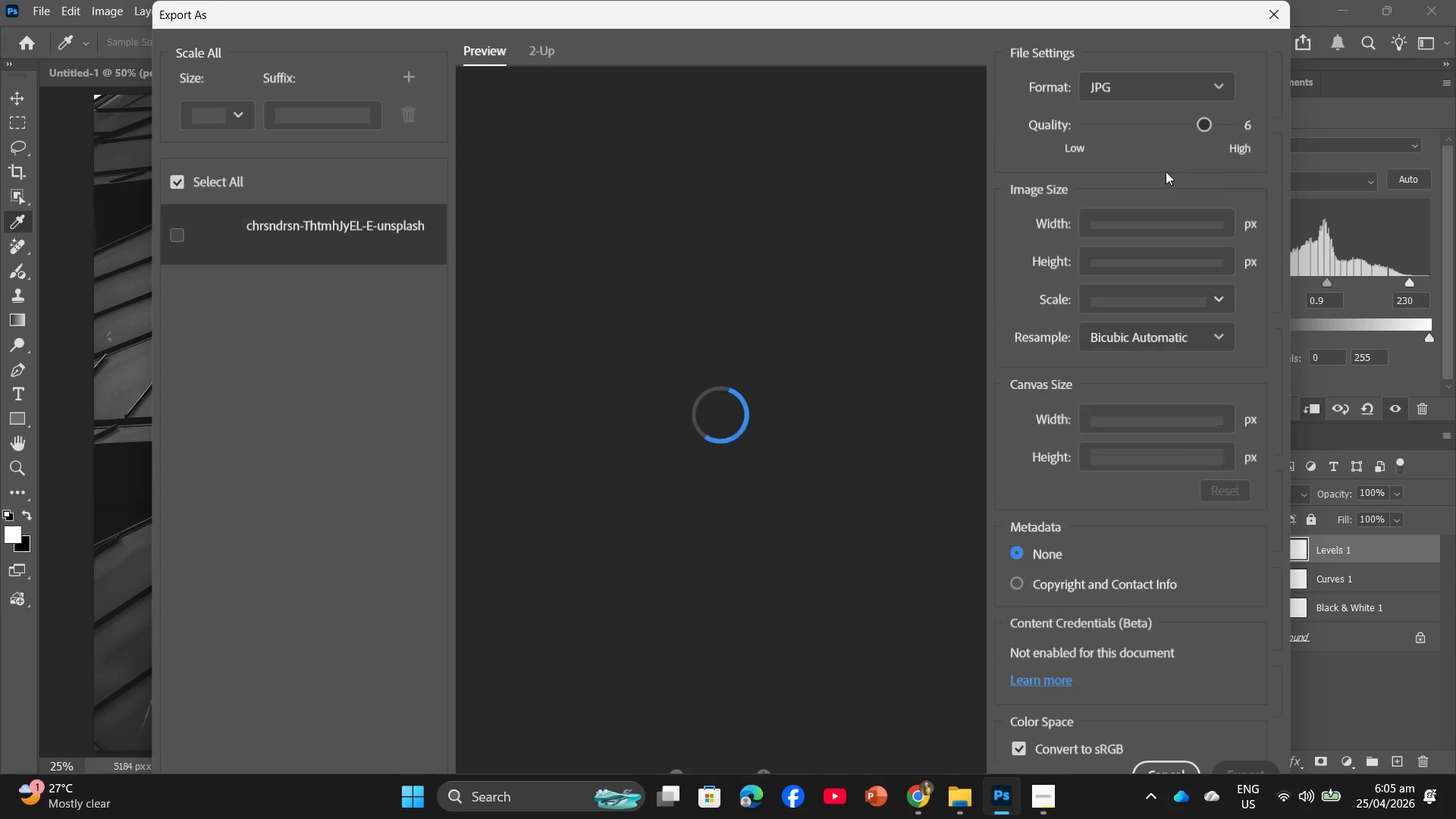 
left_click_drag(start_coordinate=[1151, 218], to_coordinate=[1018, 243])
 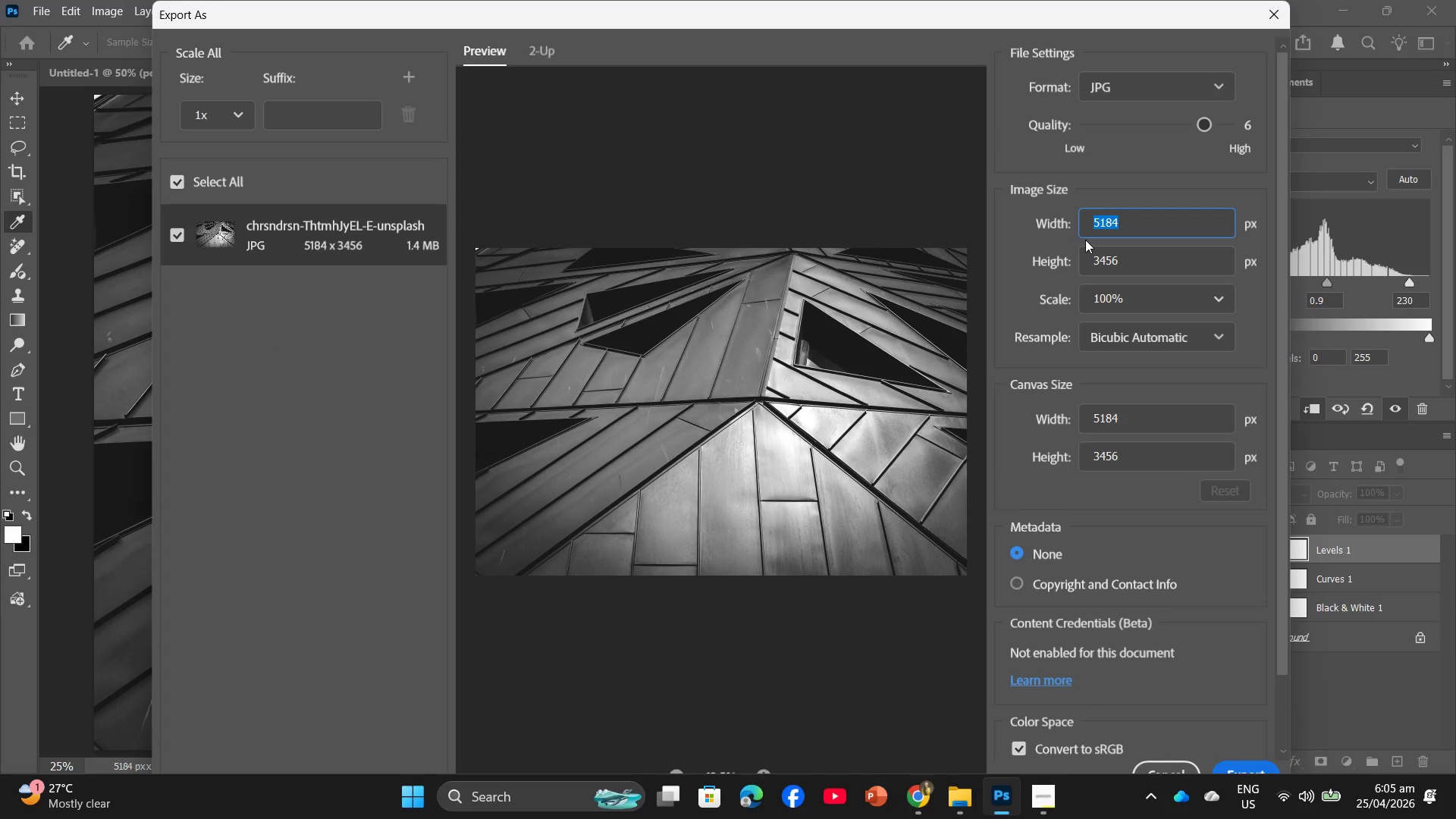 
key(Numpad2)
 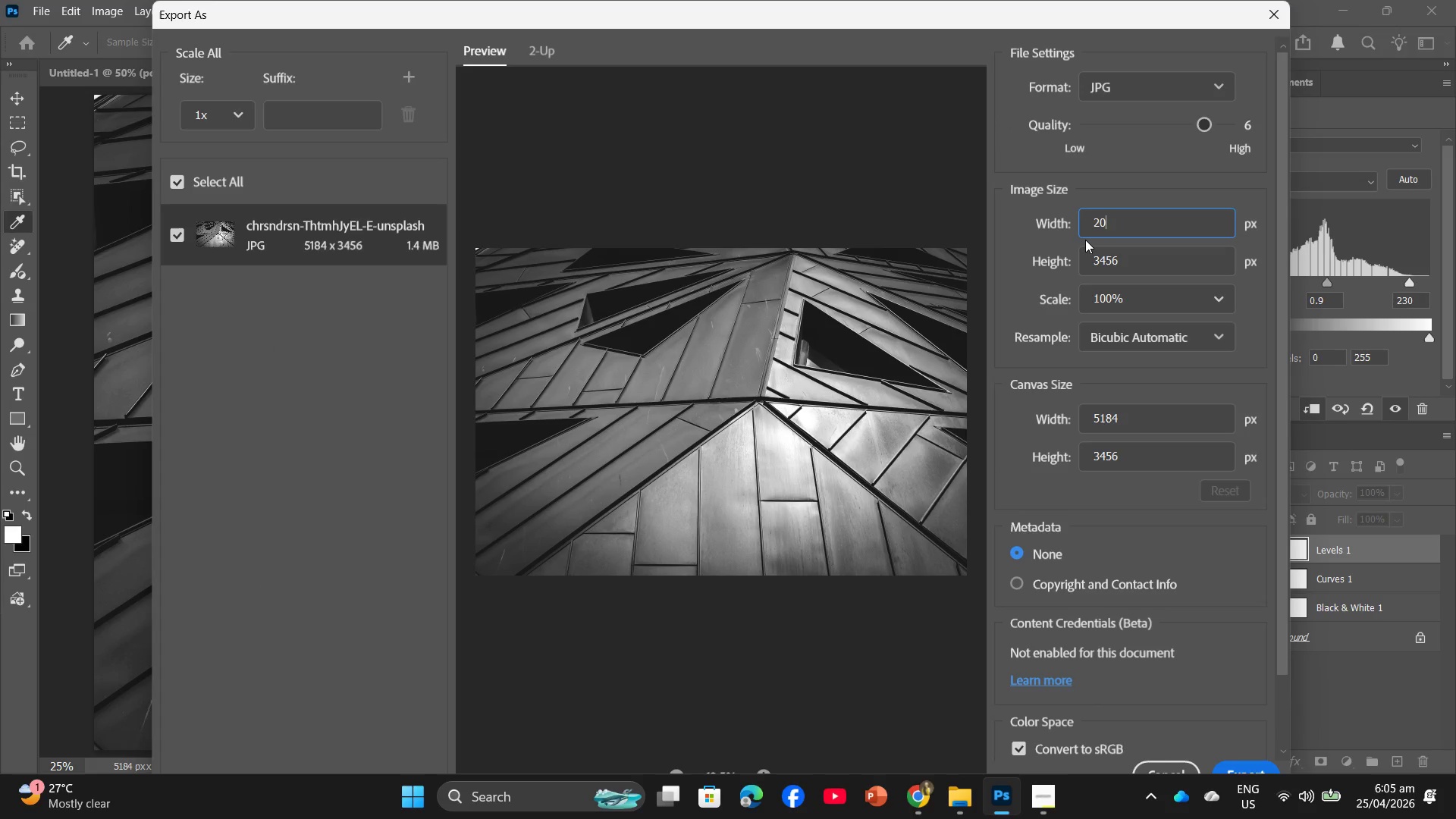 
key(Numpad0)
 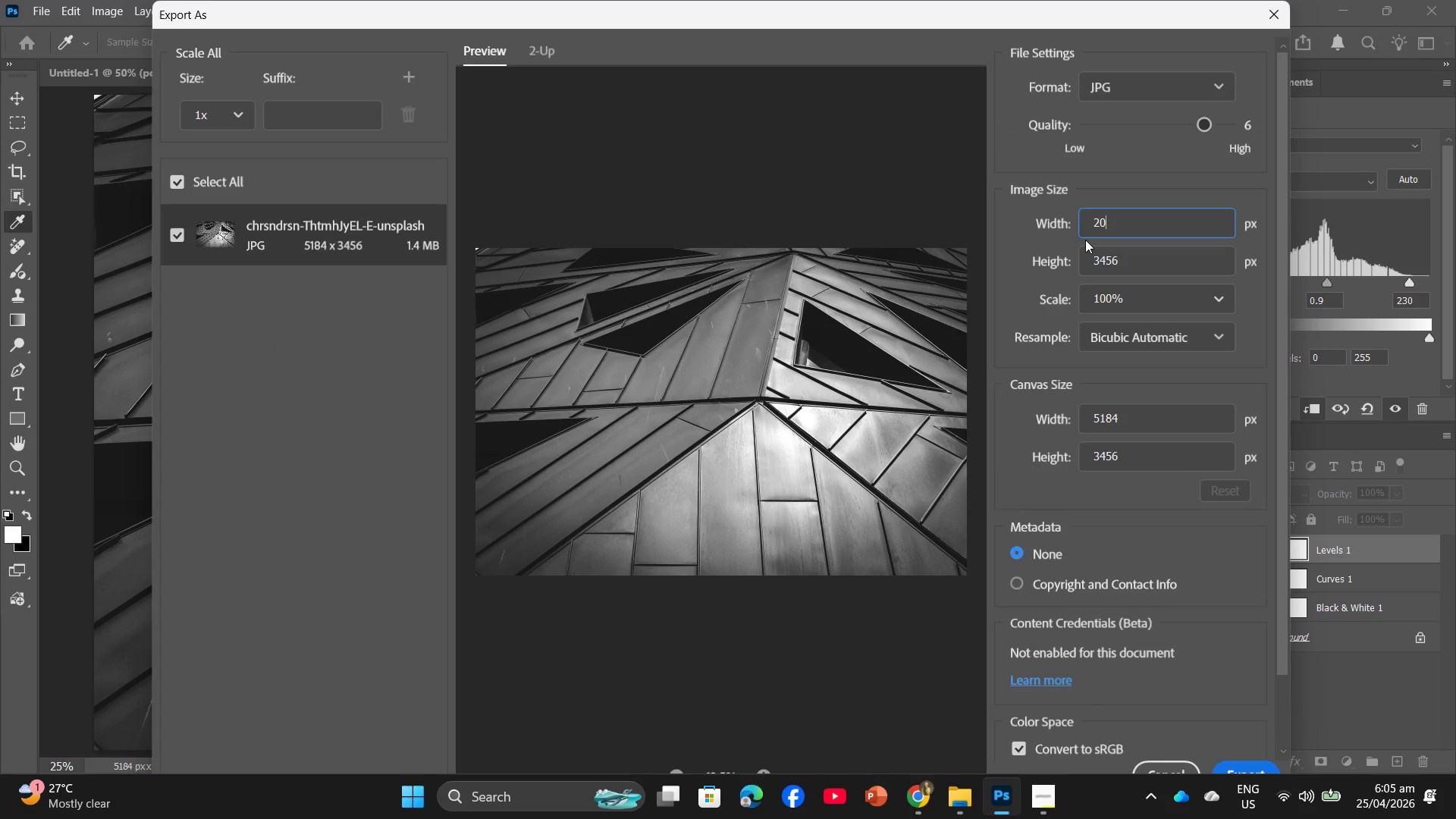 
key(Numpad0)
 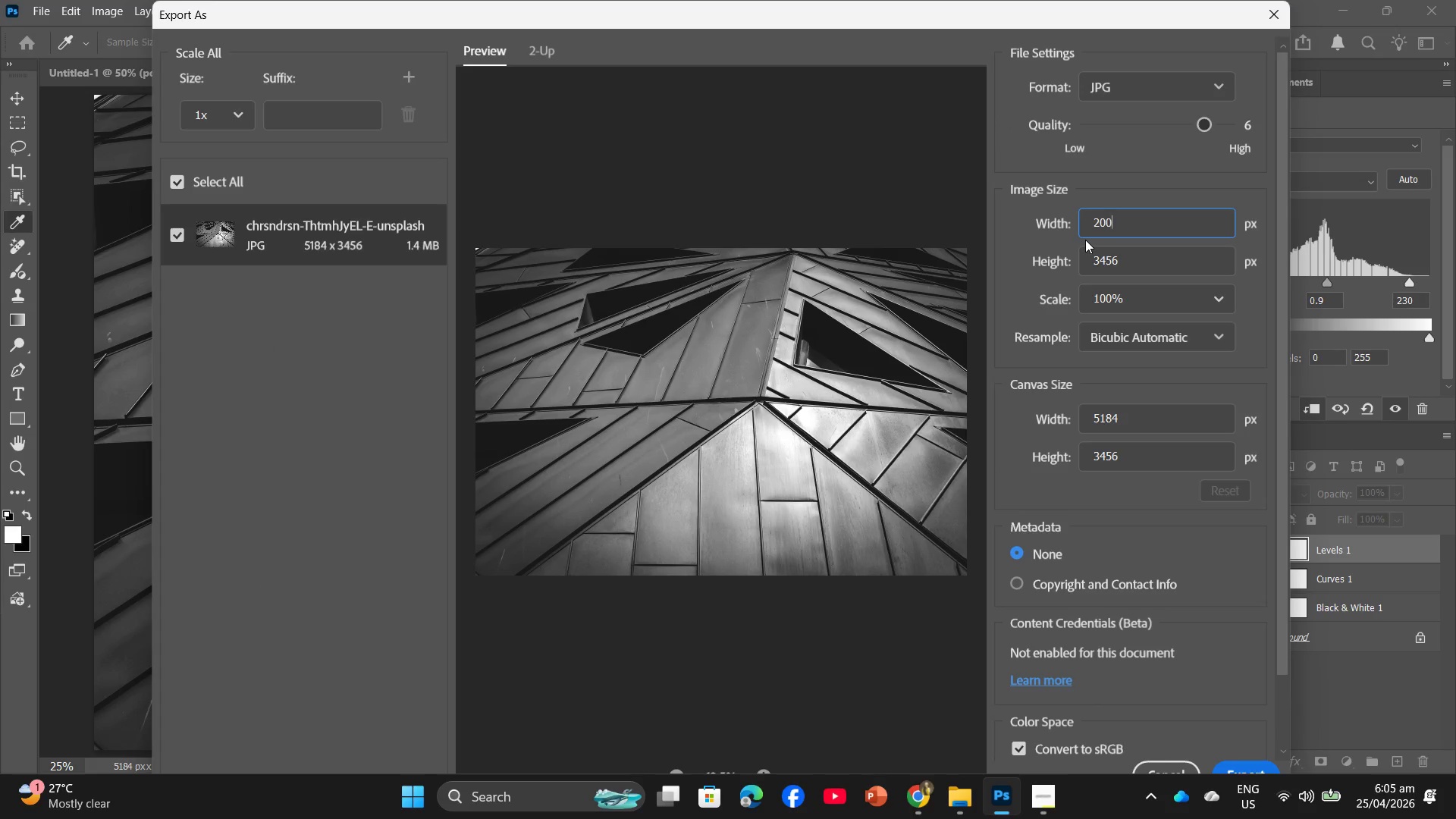 
key(Numpad0)
 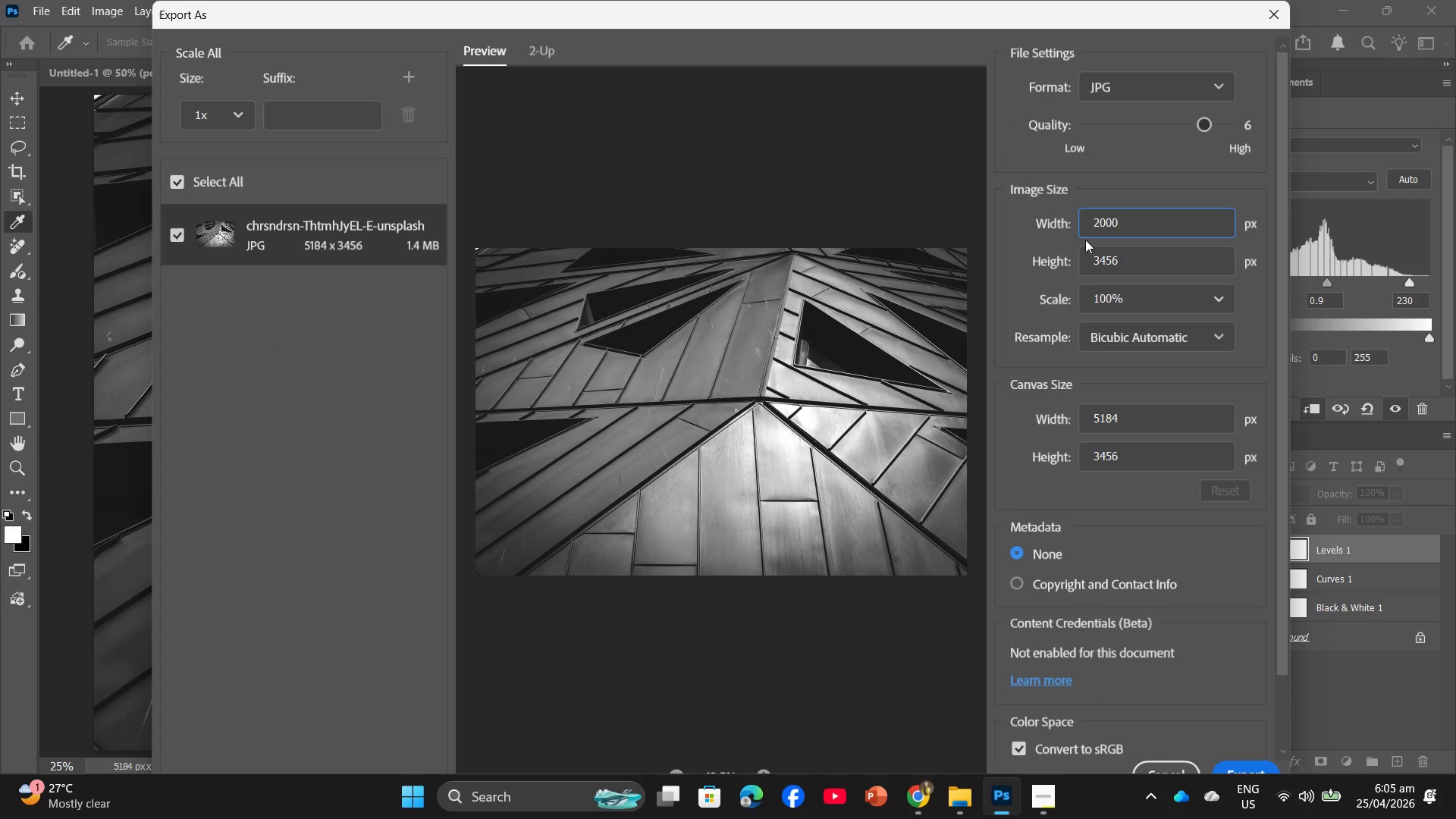 
key(Enter)
 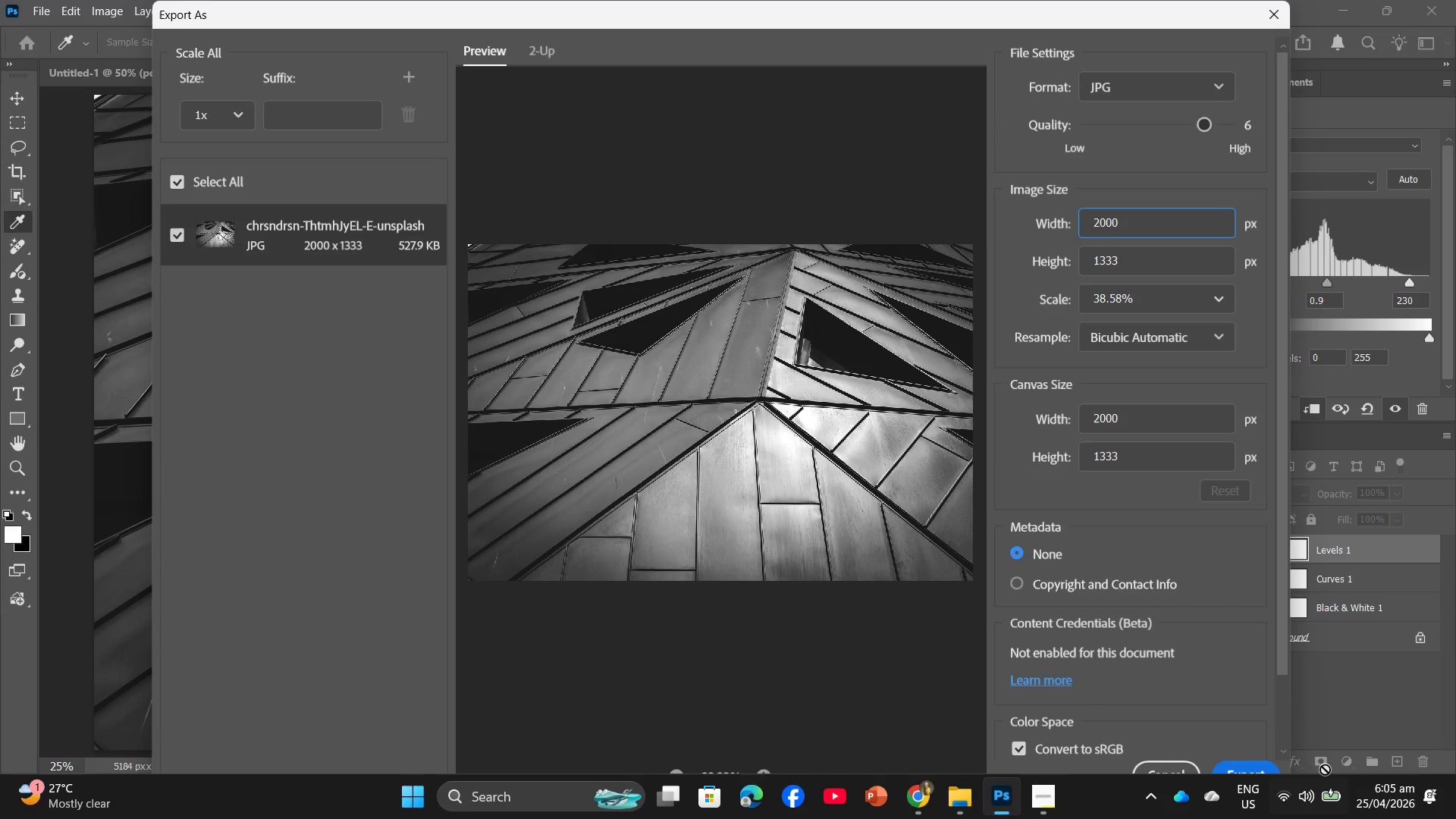 
left_click([1260, 770])
 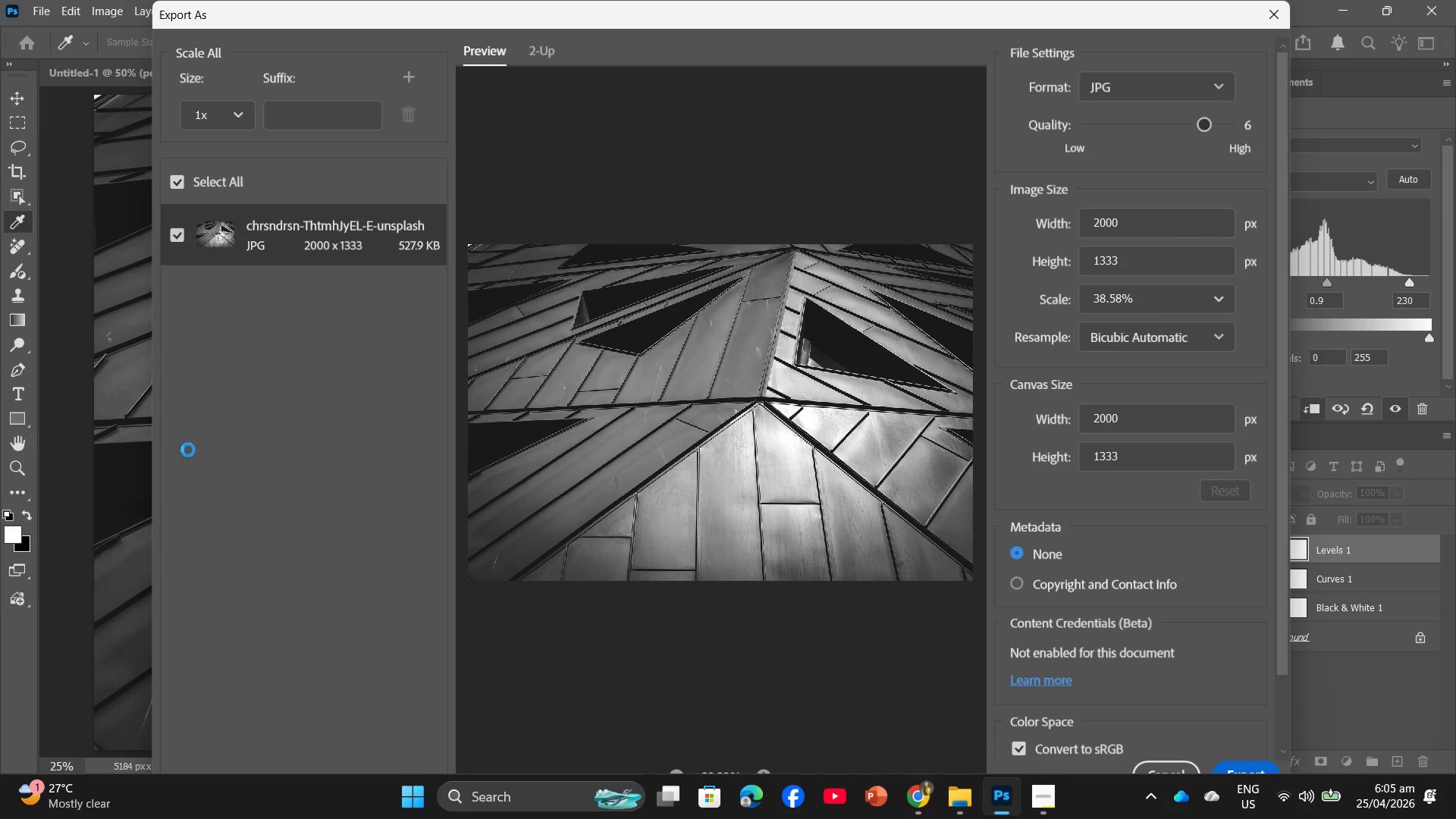 
mouse_move([17, 278])
 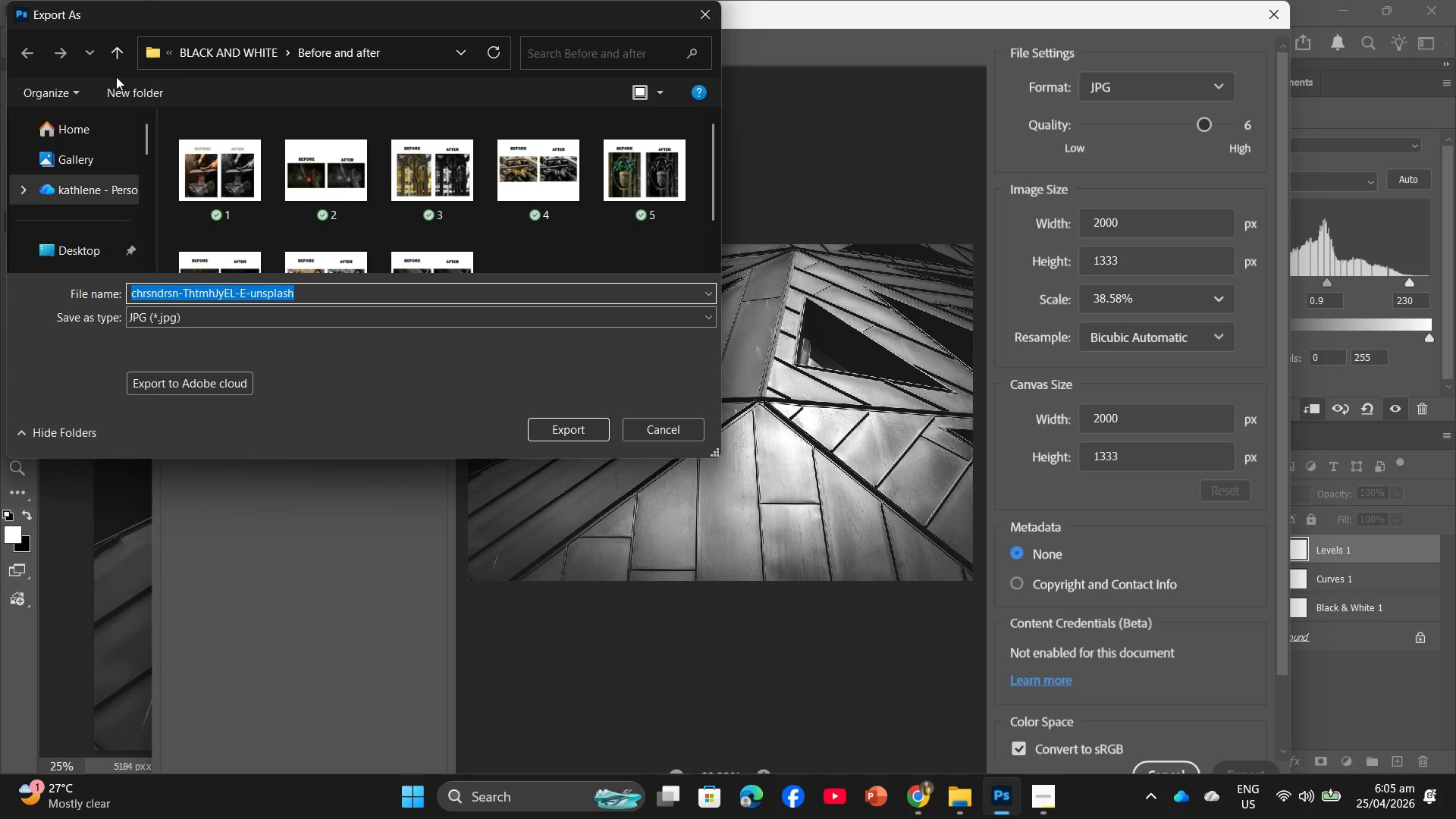 
left_click([229, 38])
 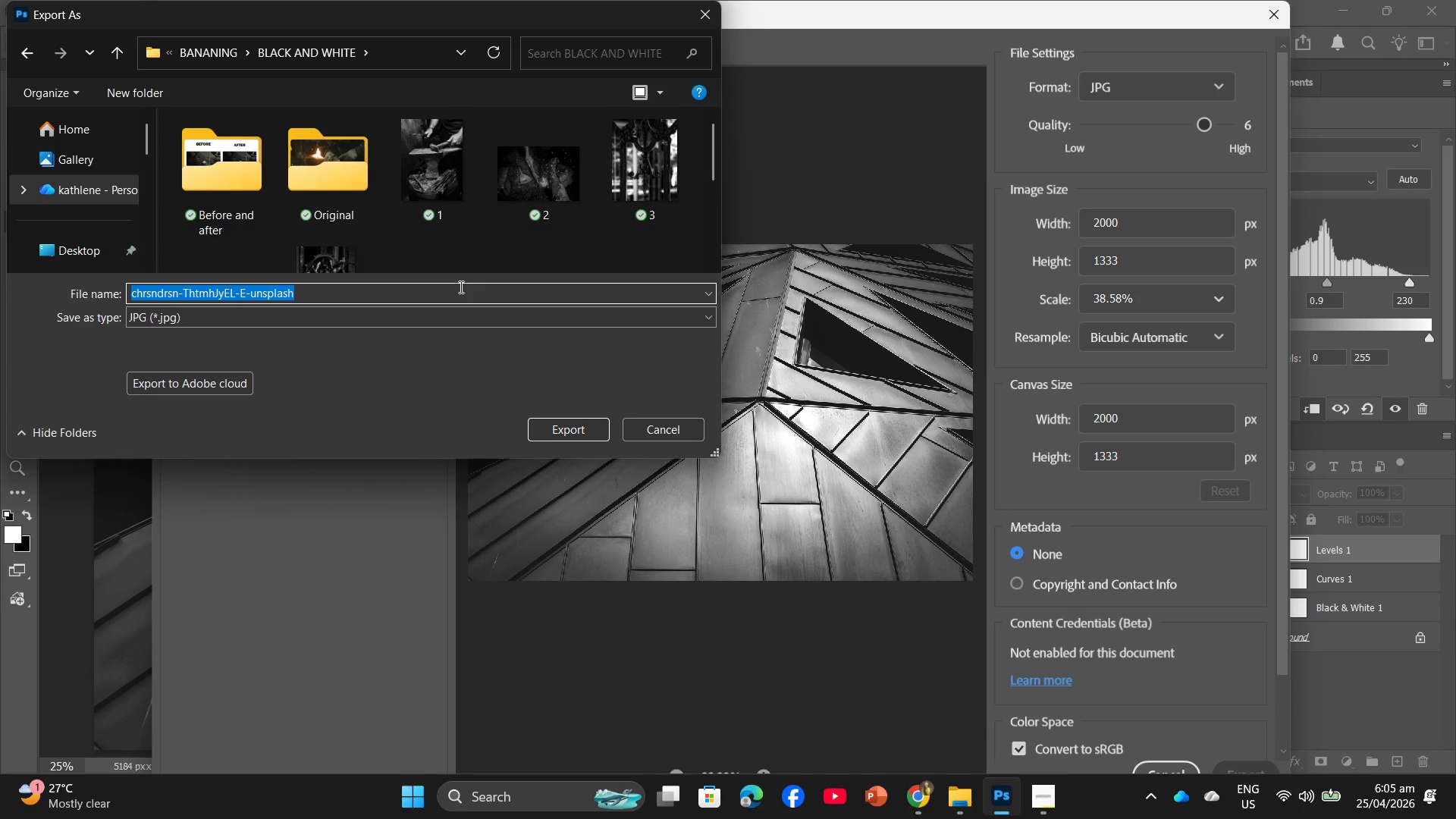 
key(9)
 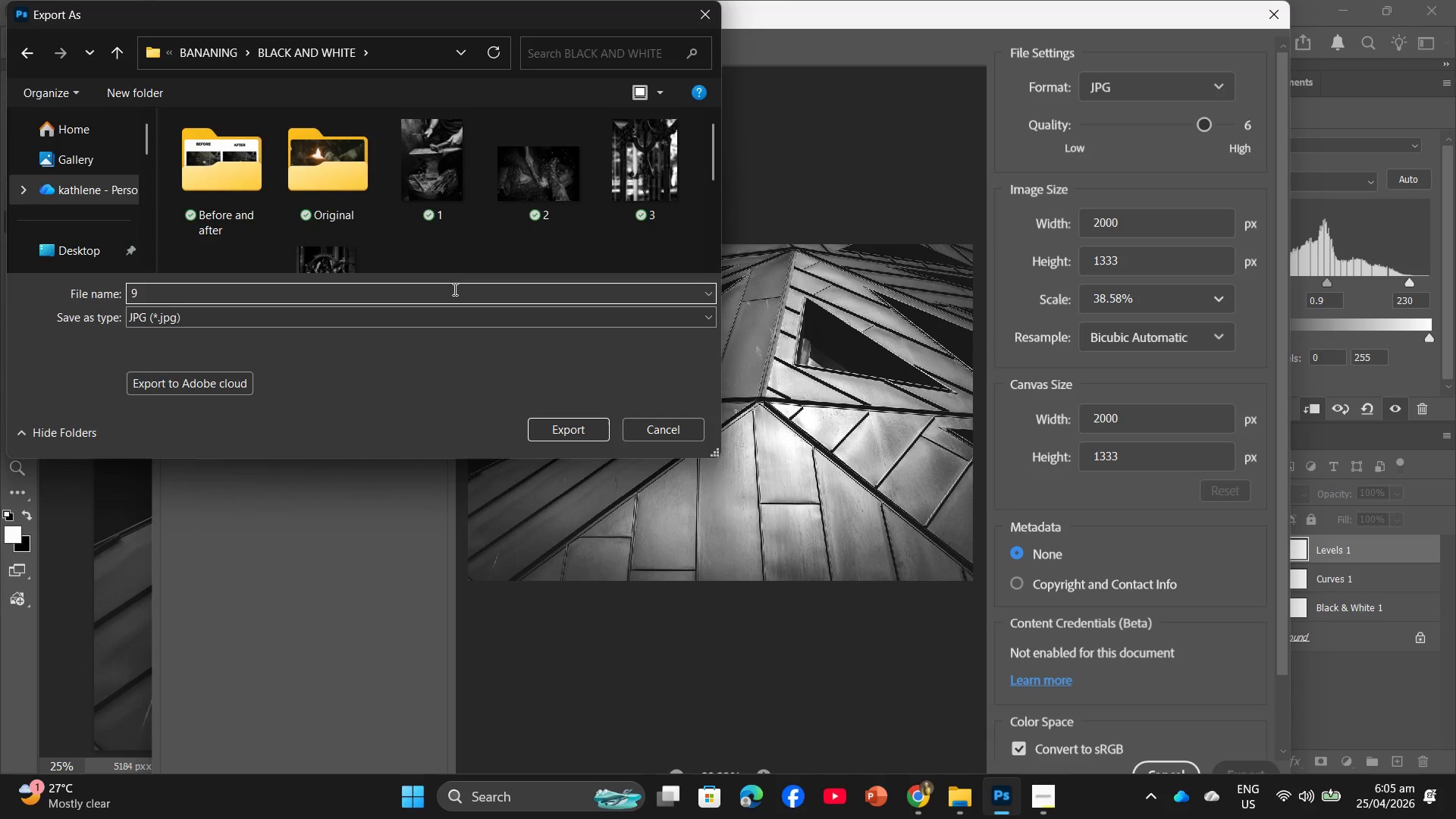 
key(Enter)
 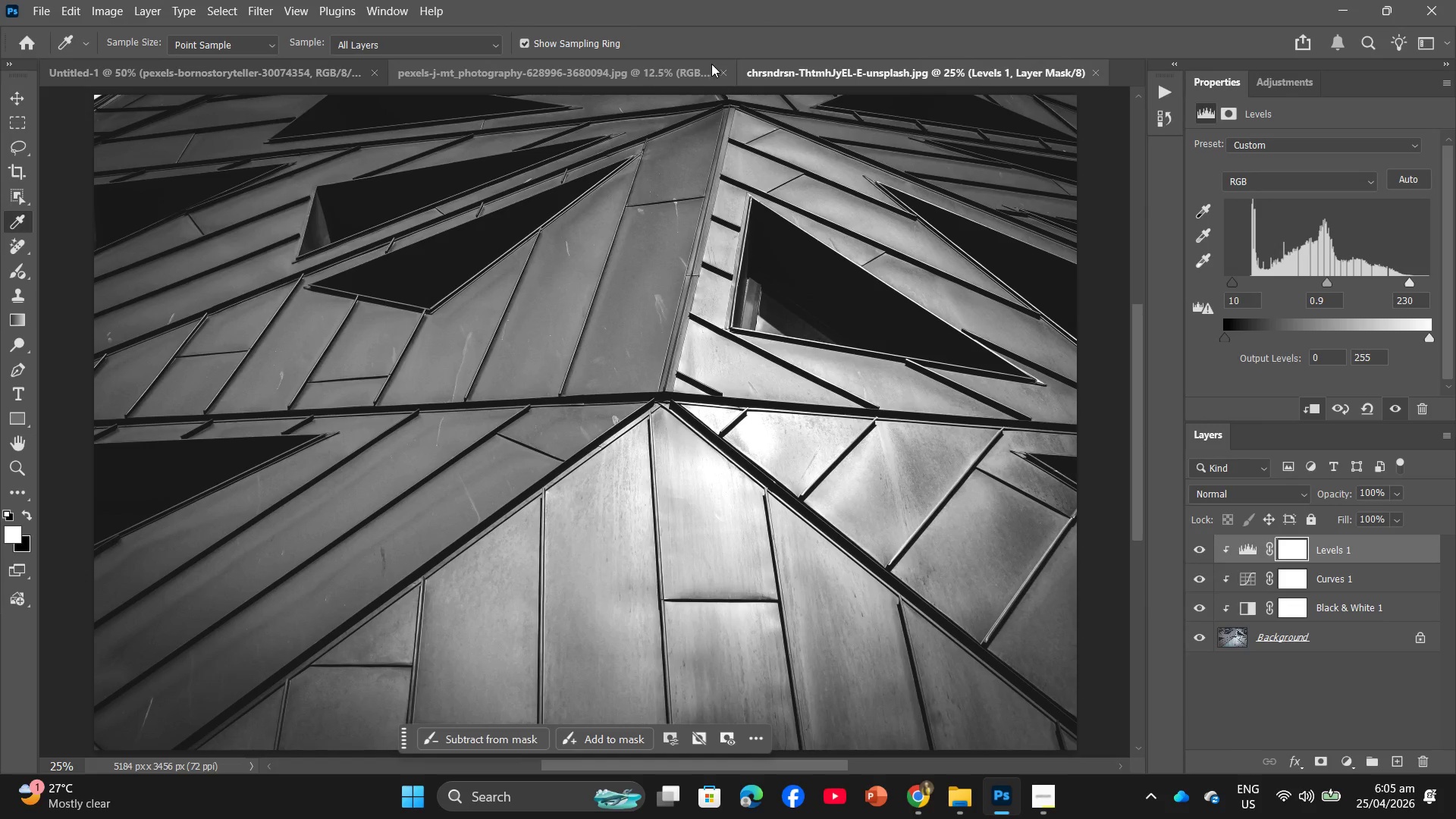 
wait(5.14)
 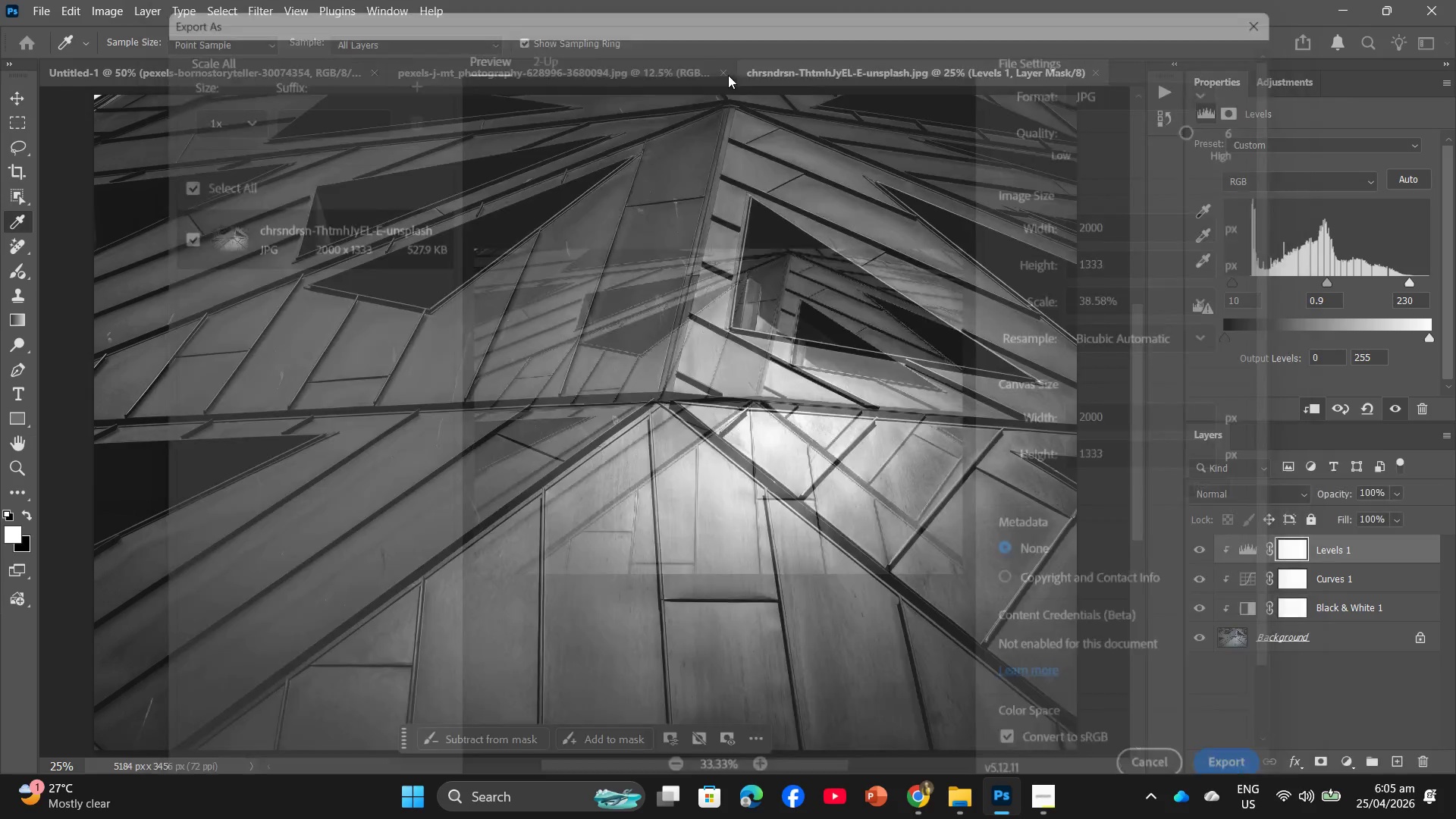 
left_click([150, 66])
 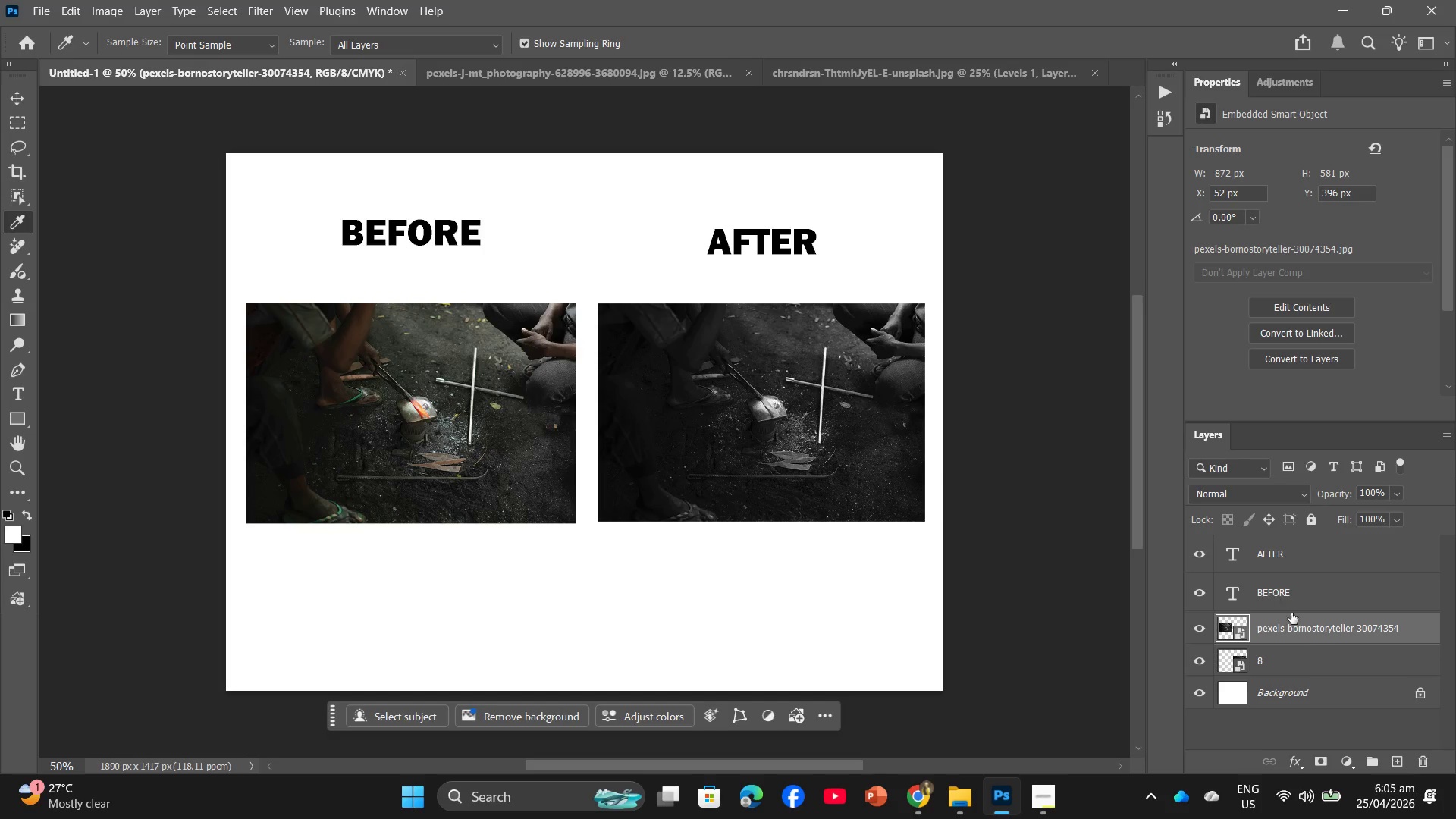 
left_click_drag(start_coordinate=[1335, 631], to_coordinate=[1422, 754])
 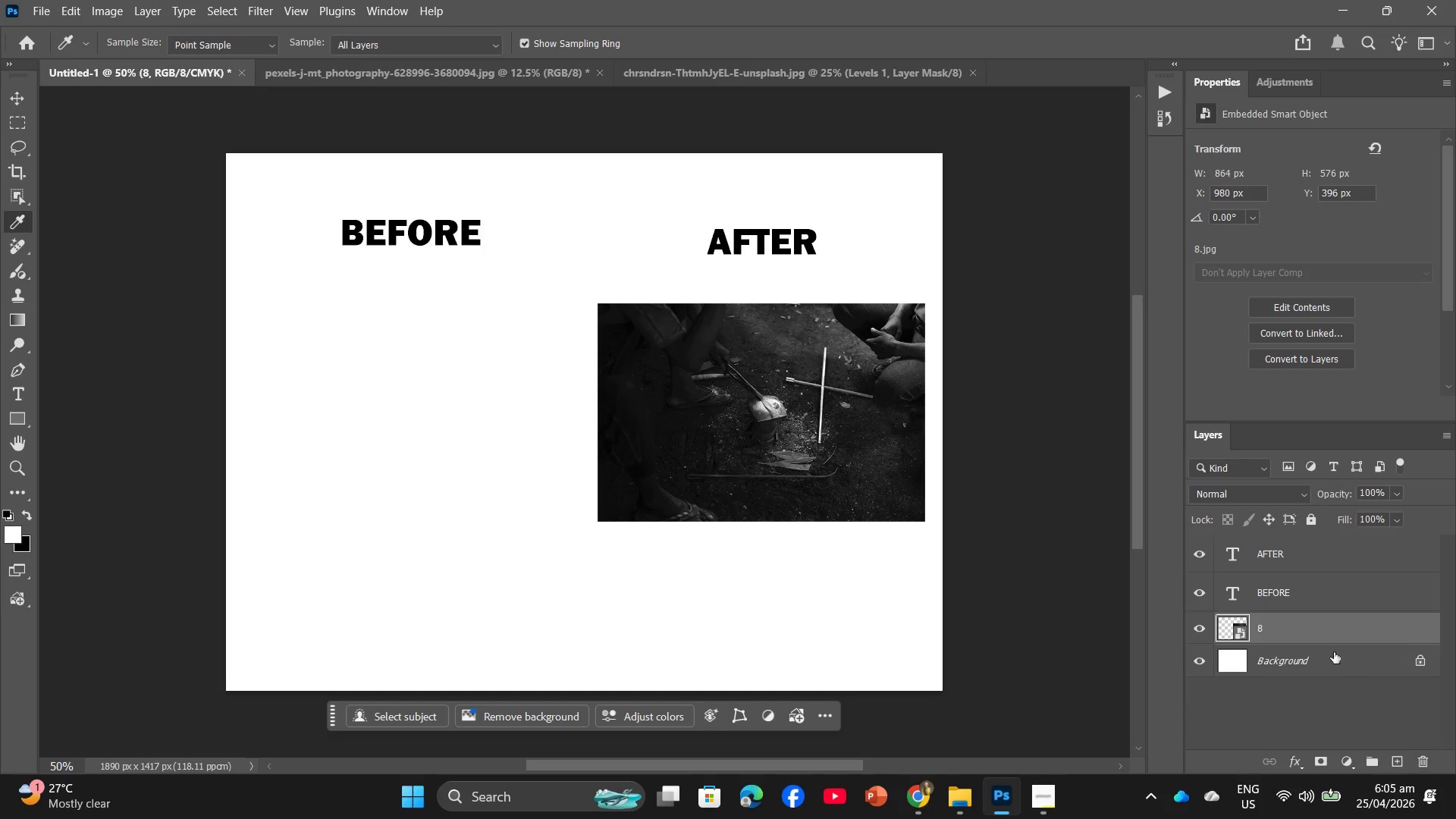 
left_click_drag(start_coordinate=[1327, 639], to_coordinate=[1418, 762])
 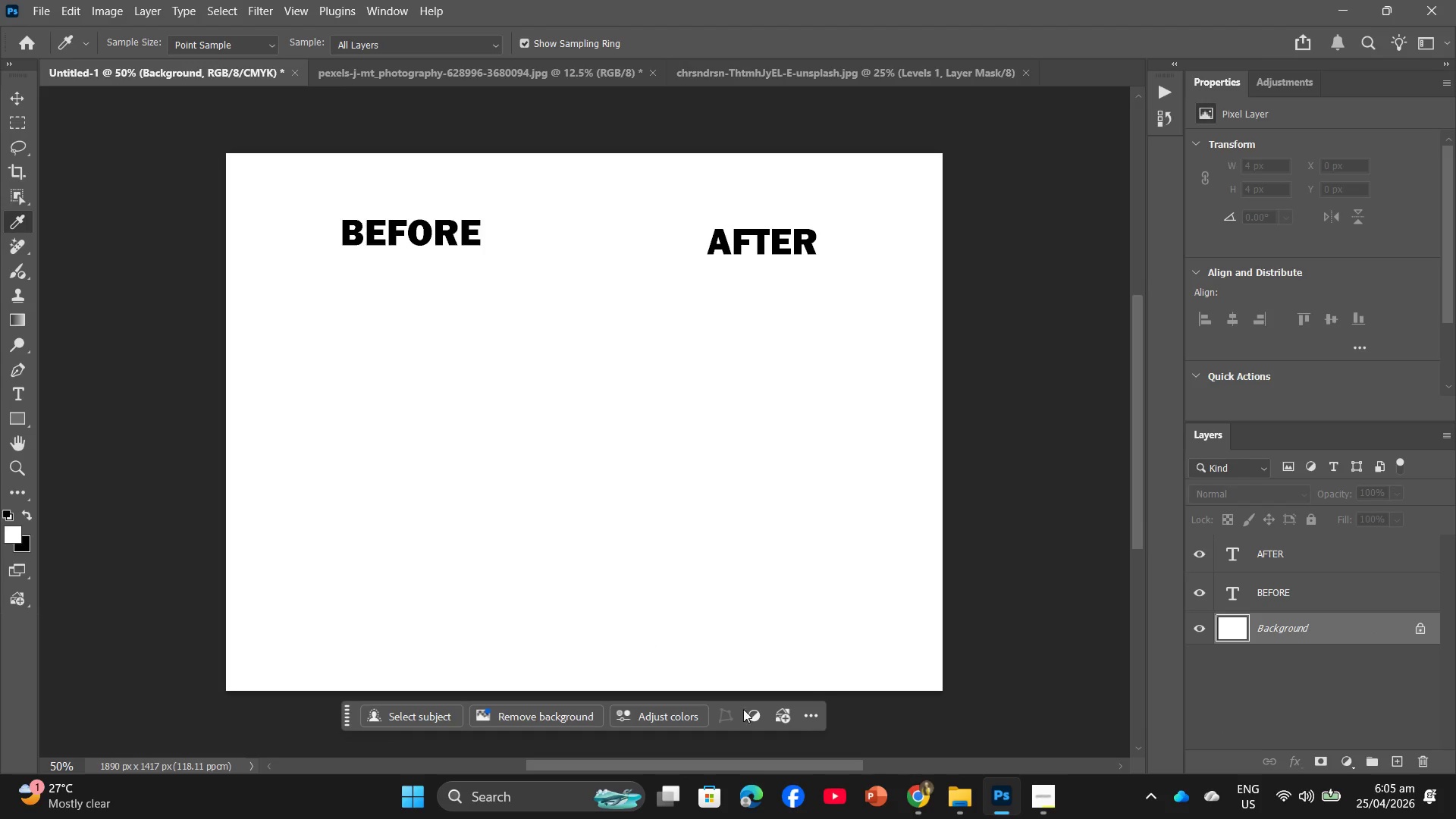 
left_click([952, 792])
 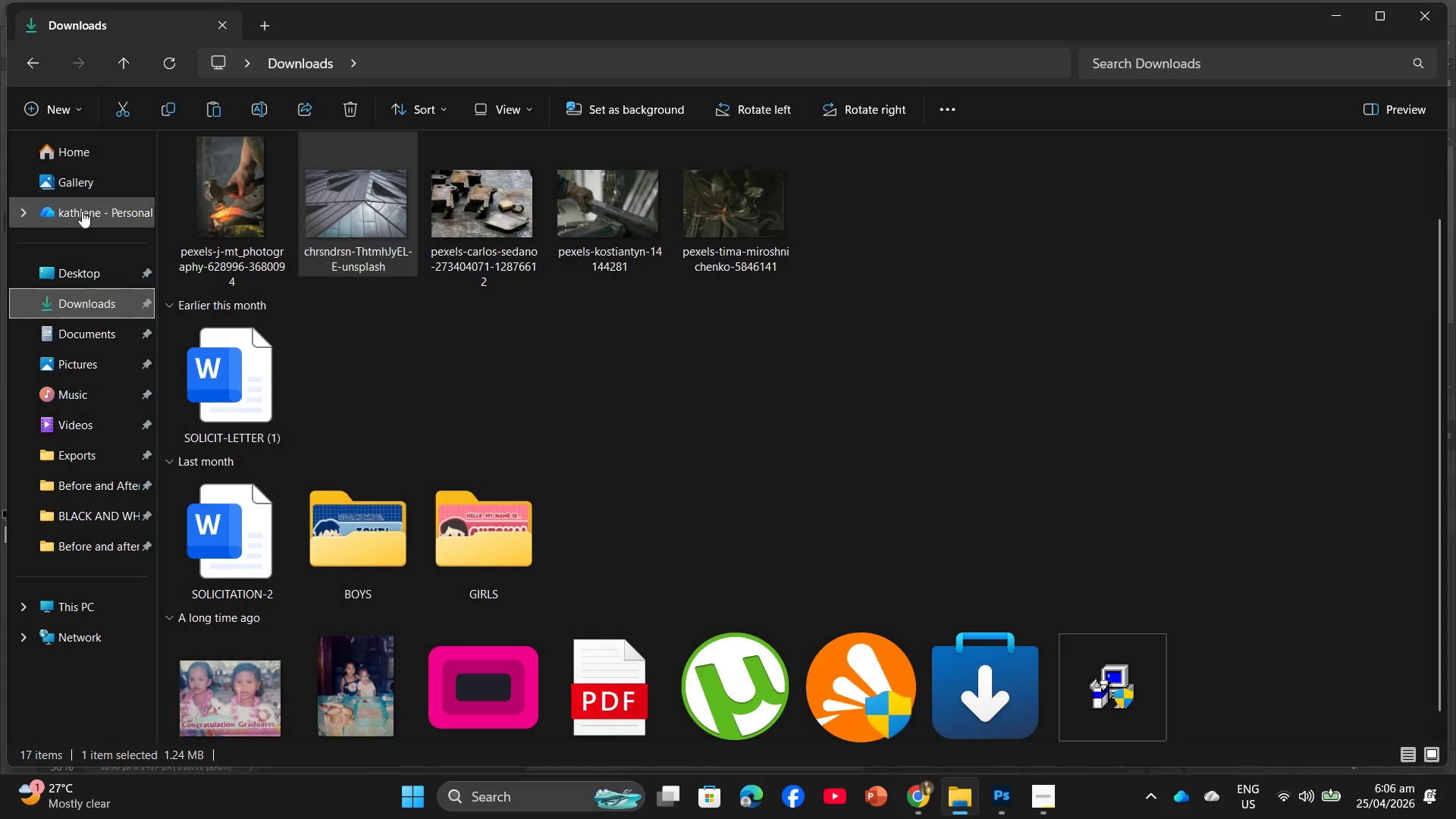 
left_click_drag(start_coordinate=[369, 199], to_coordinate=[519, 487])
 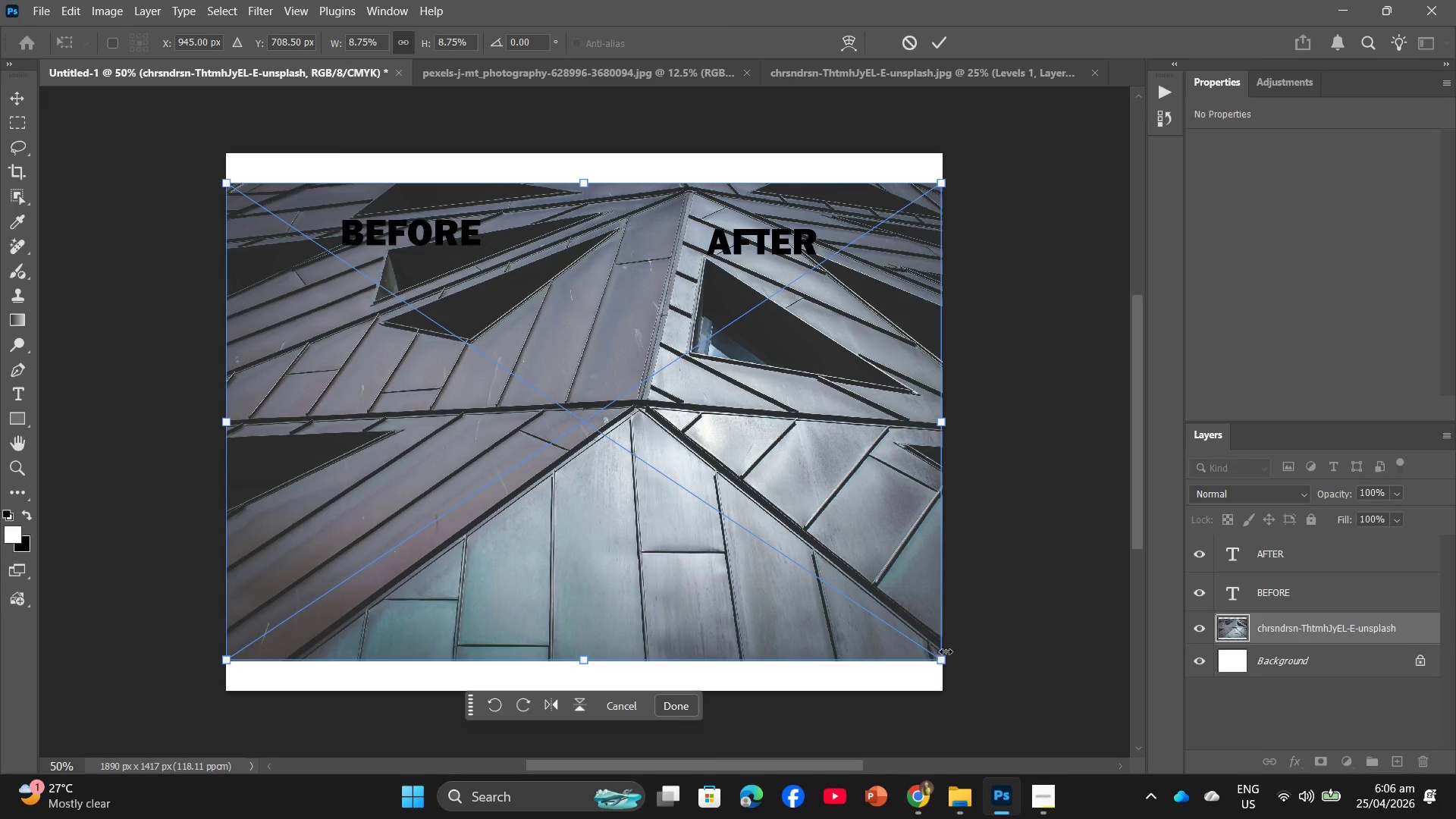 
left_click_drag(start_coordinate=[947, 657], to_coordinate=[494, 493])
 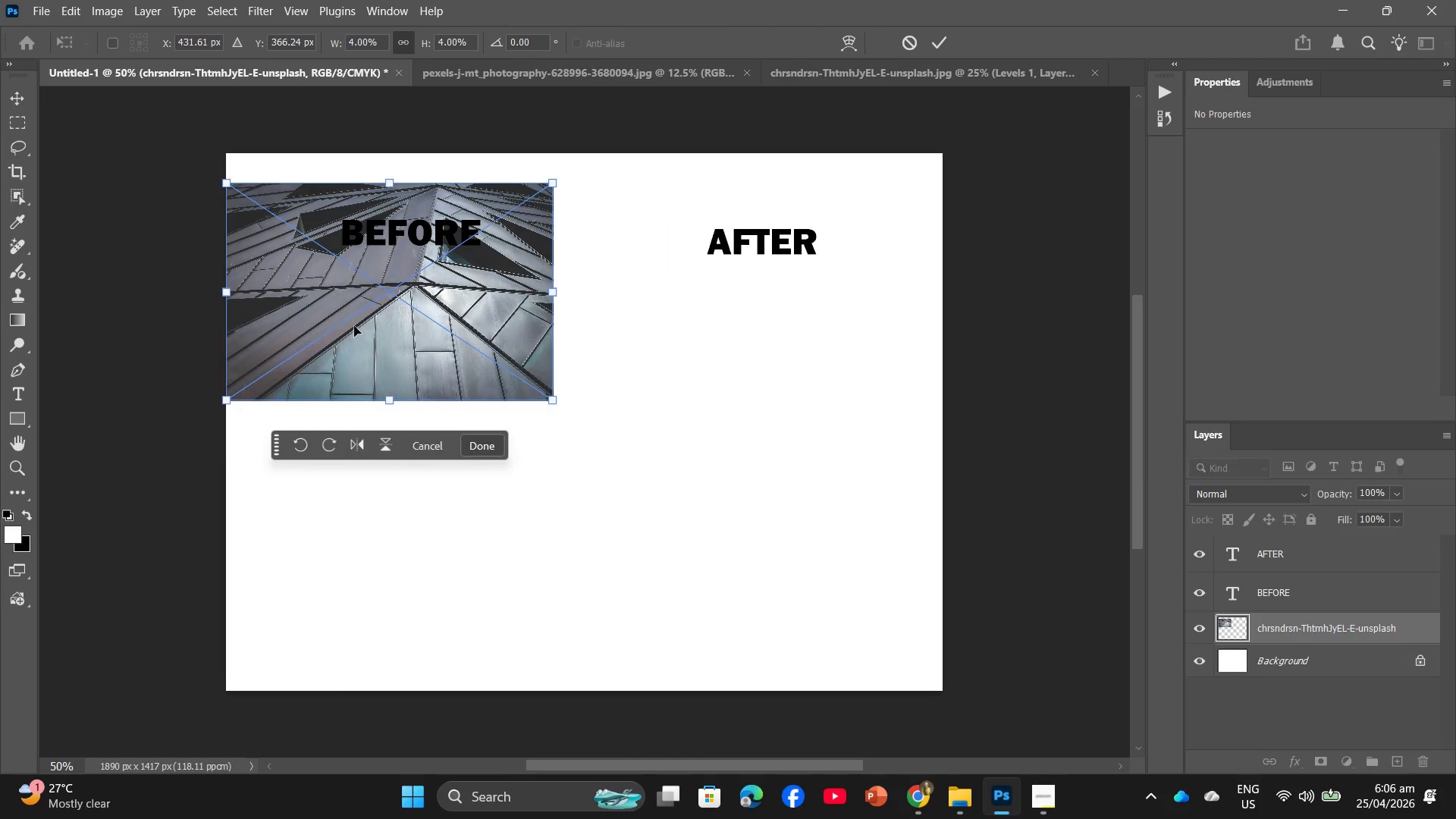 
left_click_drag(start_coordinate=[354, 326], to_coordinate=[730, 458])
 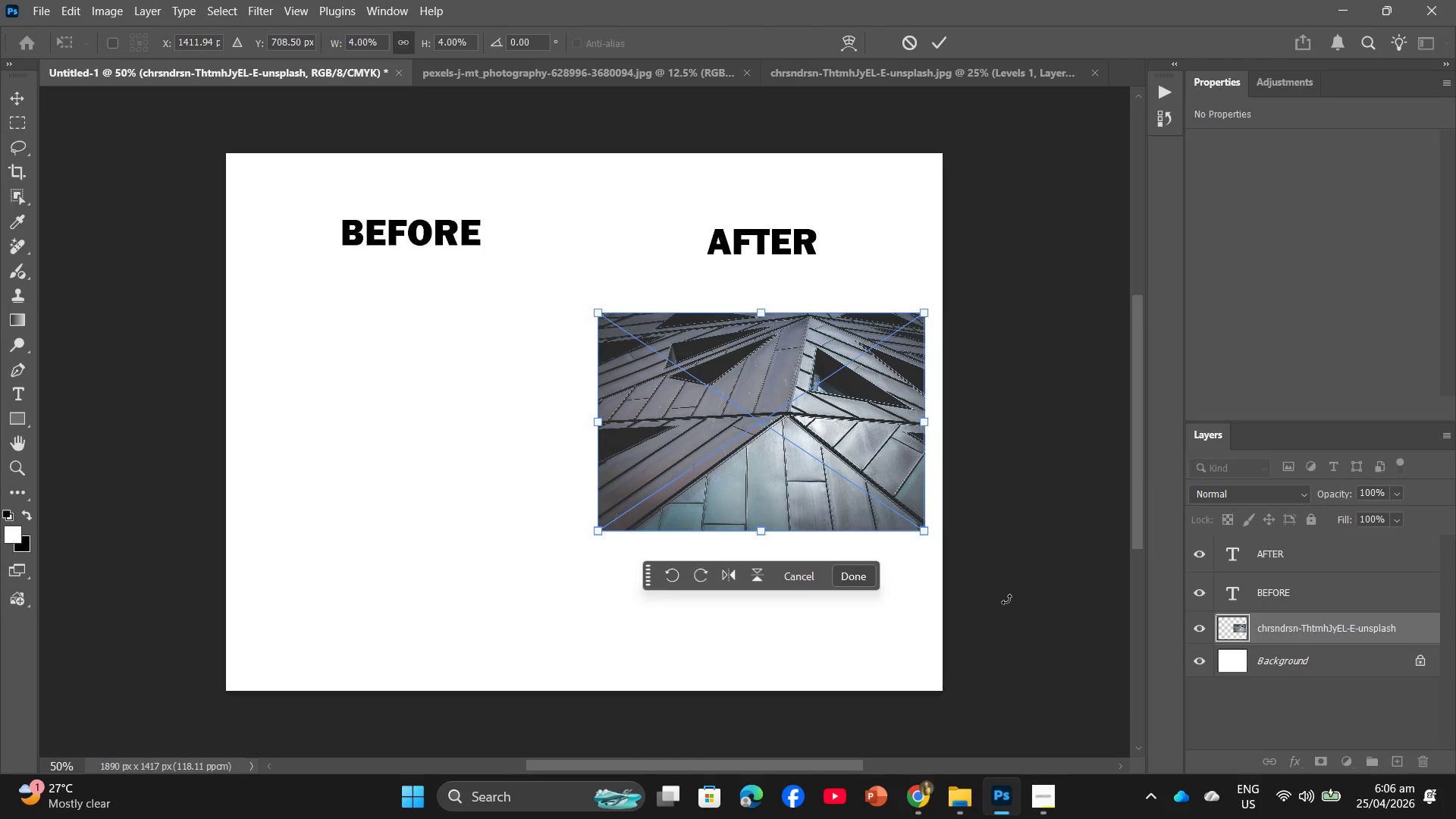 
key(Enter)
 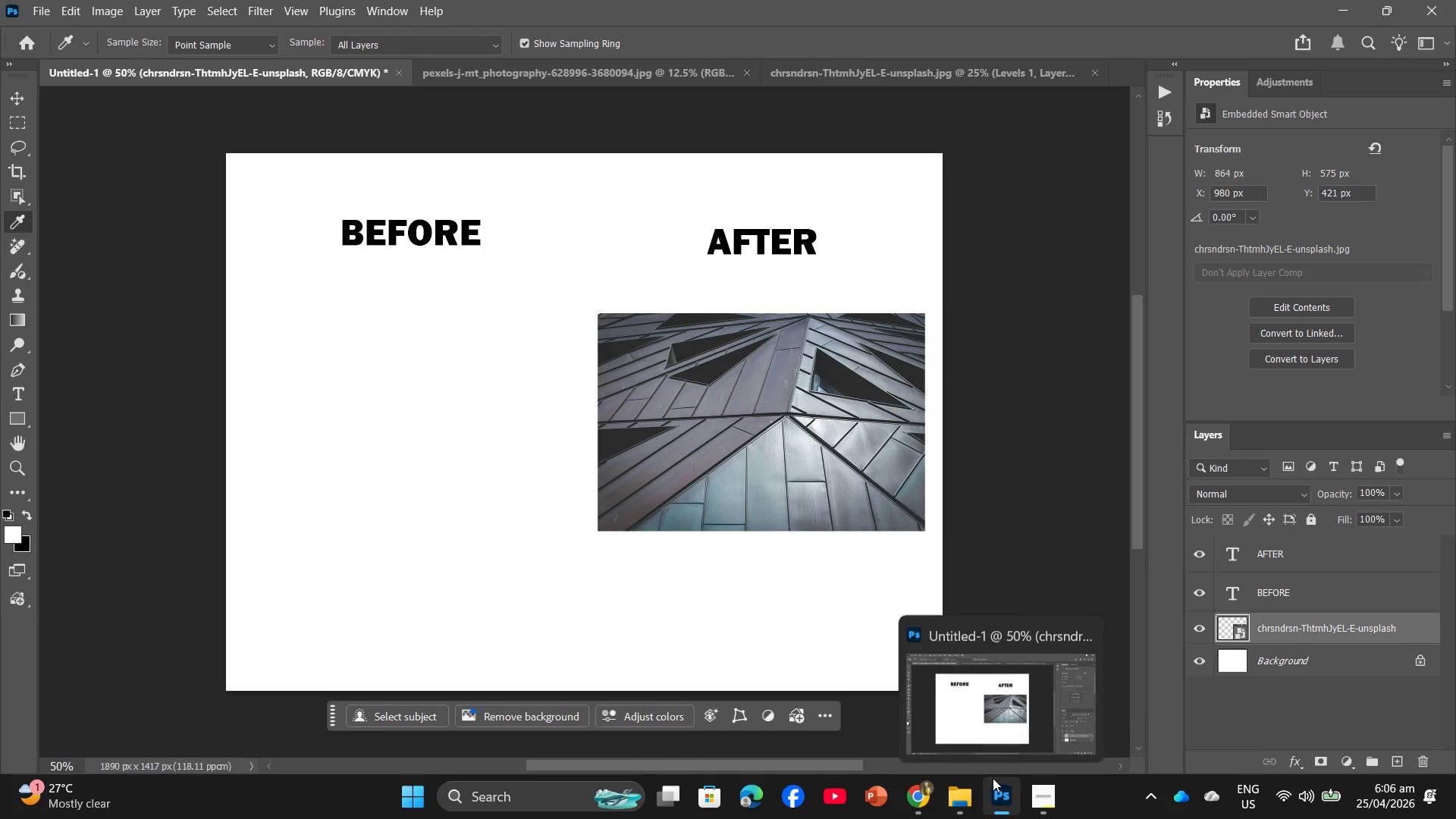 
left_click([974, 795])
 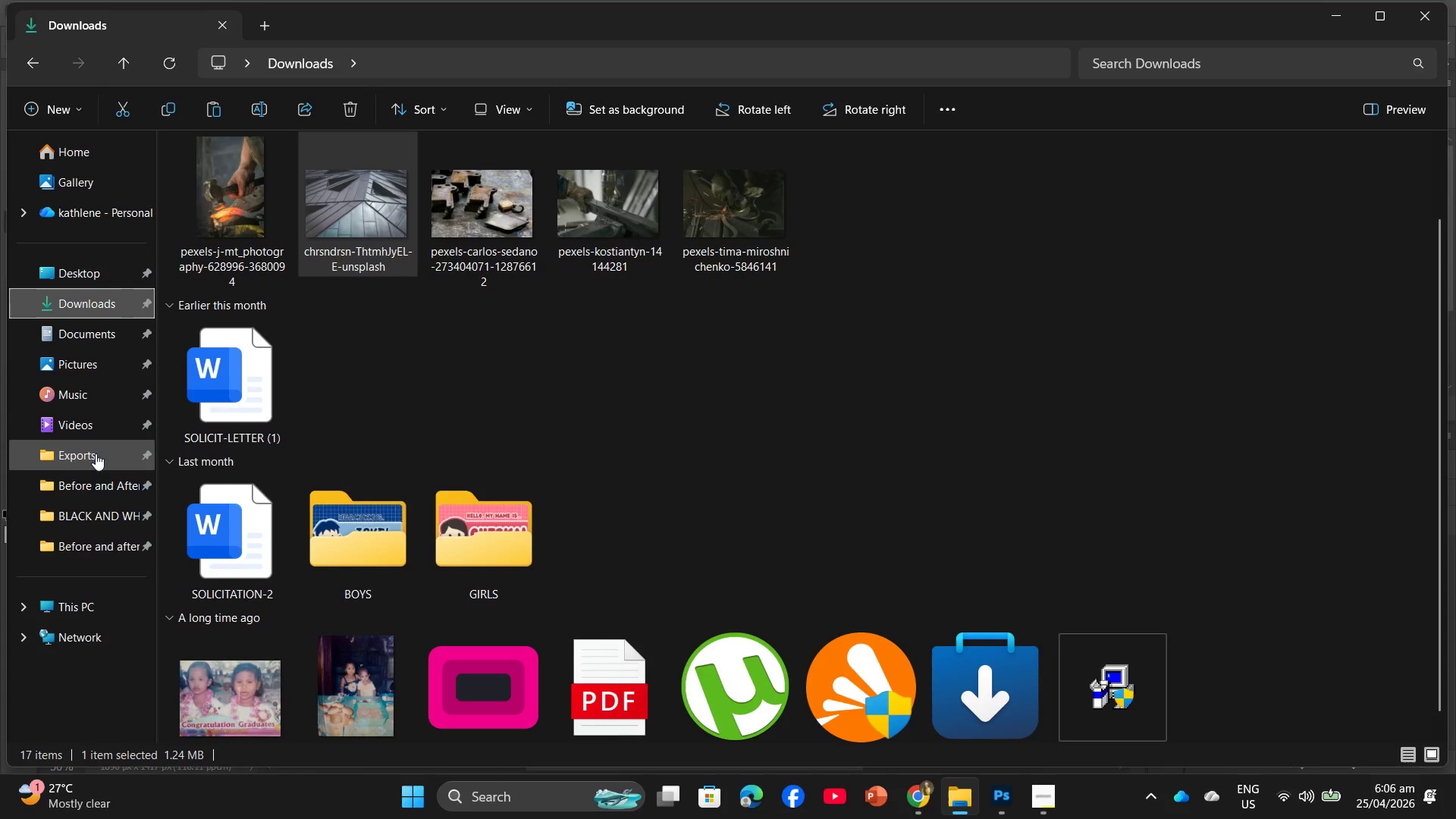 
left_click_drag(start_coordinate=[86, 500], to_coordinate=[86, 504])
 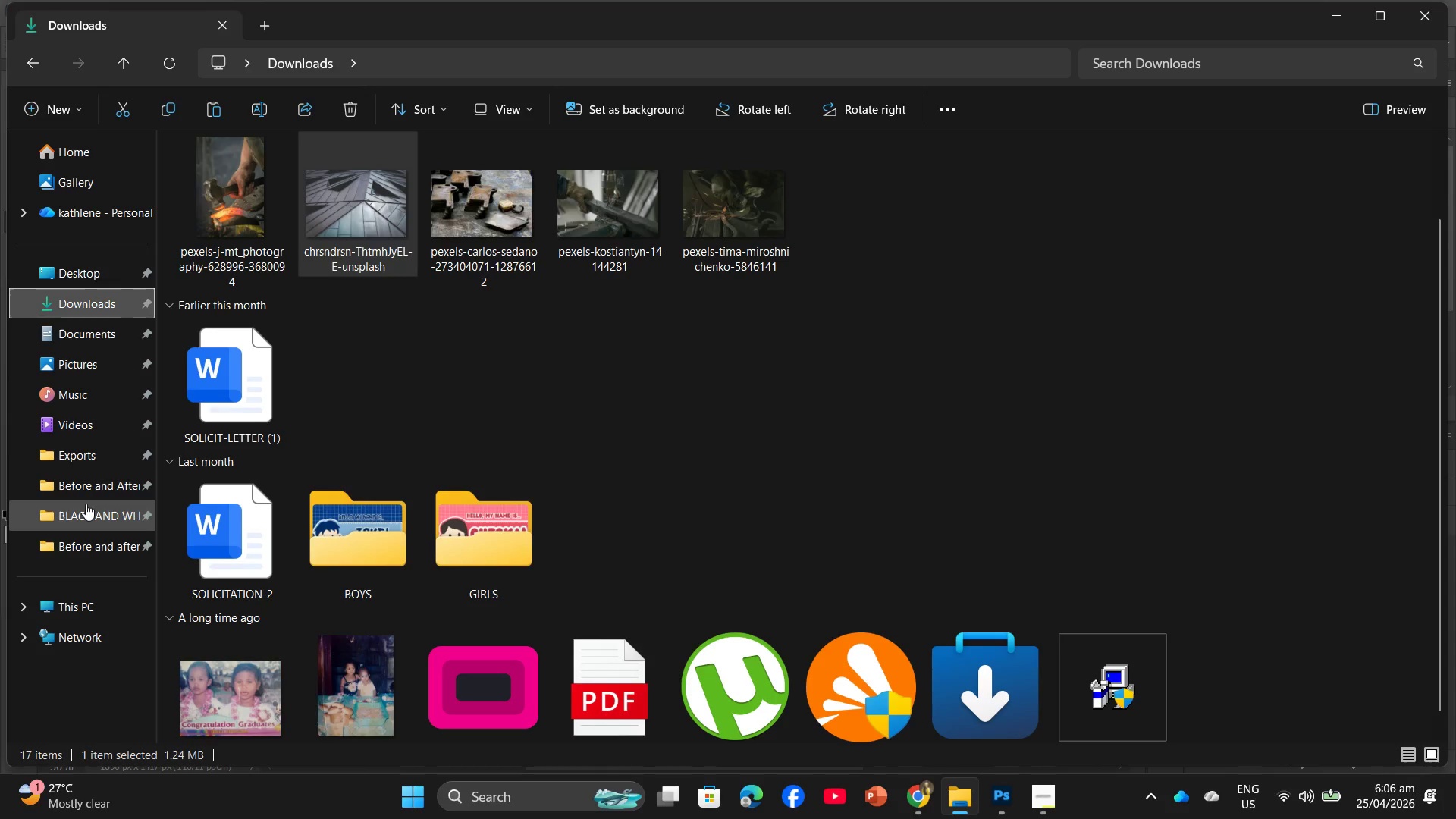 
double_click([86, 504])
 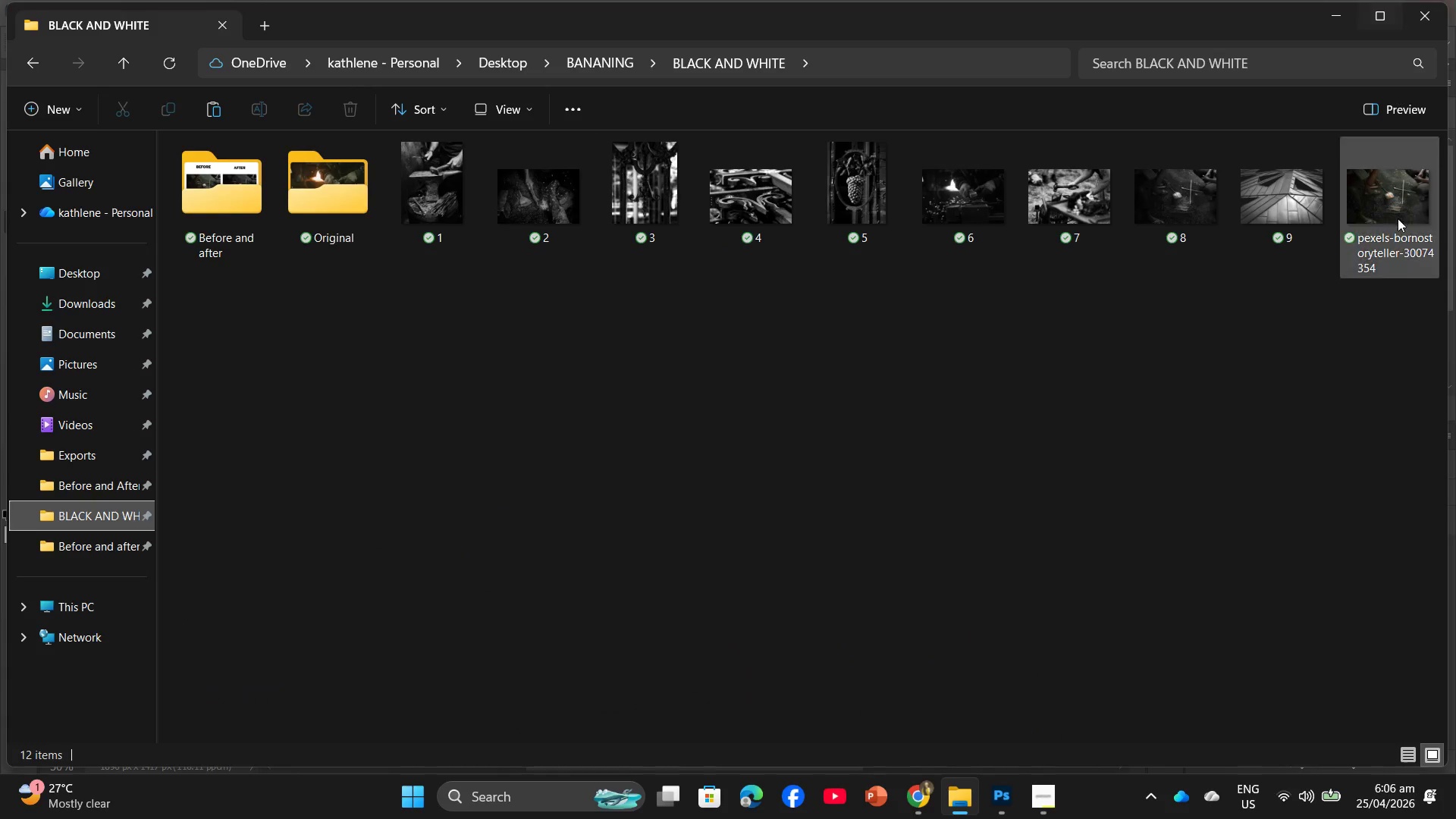 
left_click_drag(start_coordinate=[1427, 208], to_coordinate=[331, 192])
 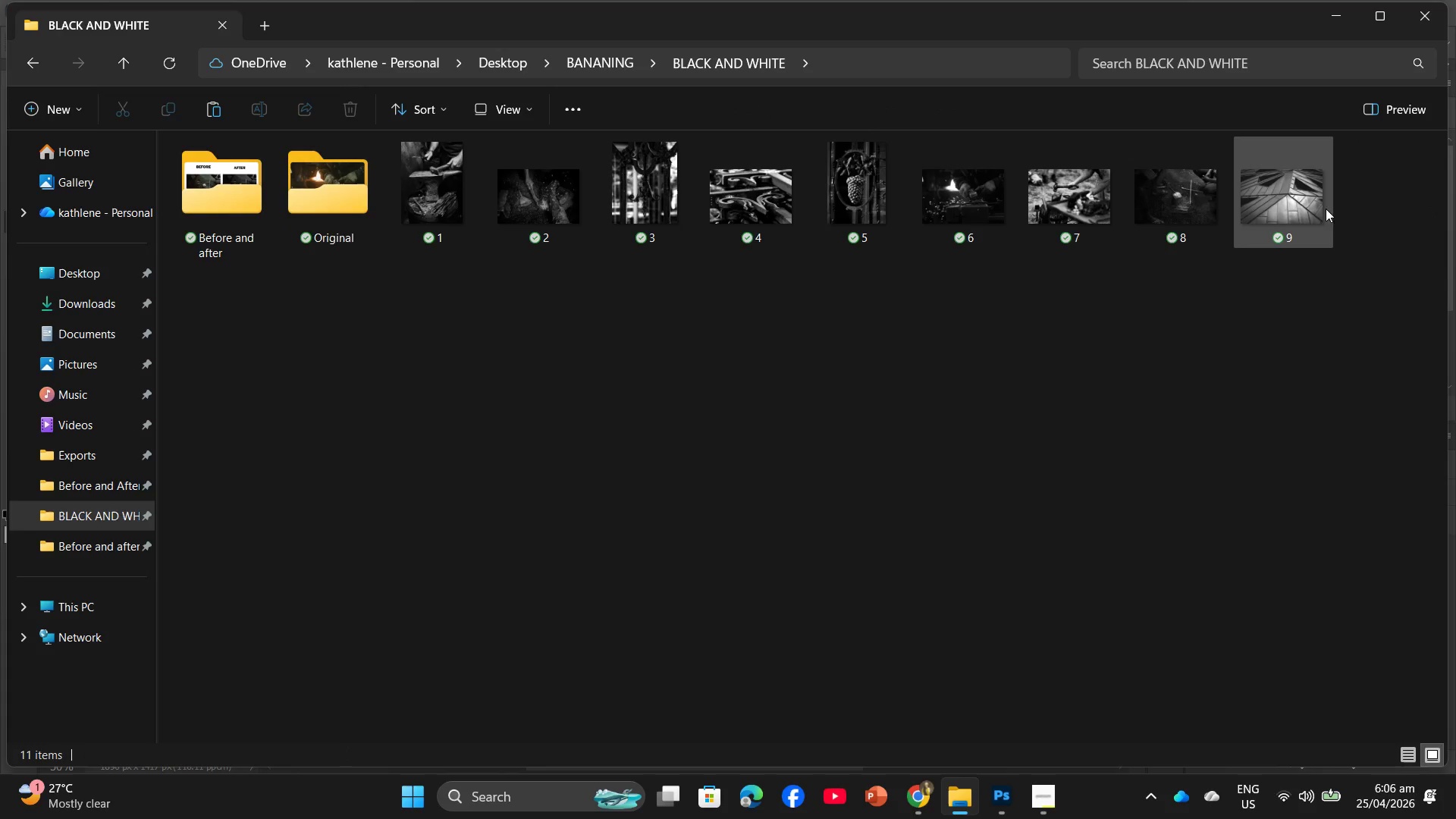 
left_click_drag(start_coordinate=[1276, 197], to_coordinate=[428, 460])
 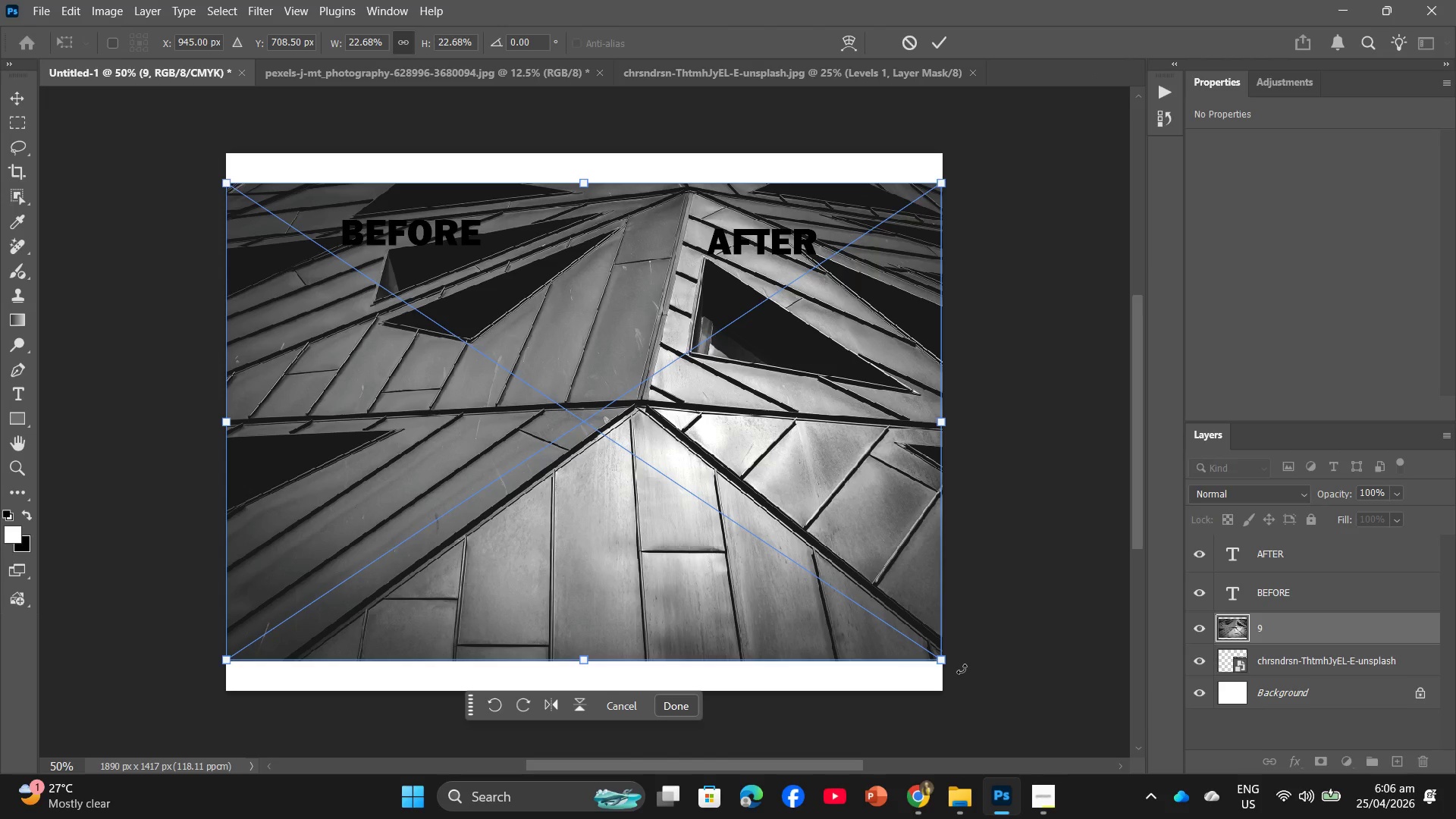 
left_click_drag(start_coordinate=[943, 662], to_coordinate=[457, 480])
 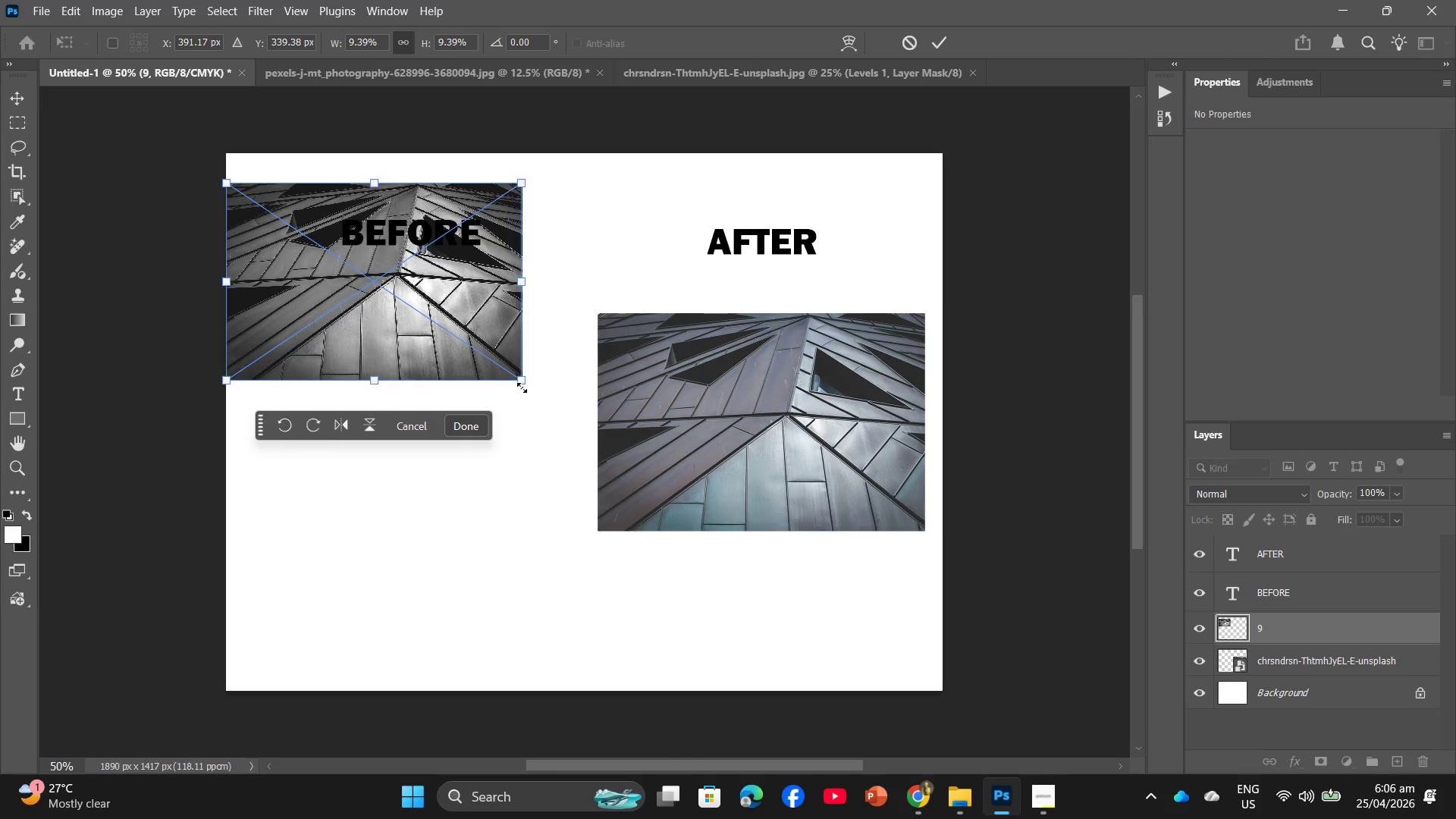 
left_click_drag(start_coordinate=[520, 380], to_coordinate=[543, 413])
 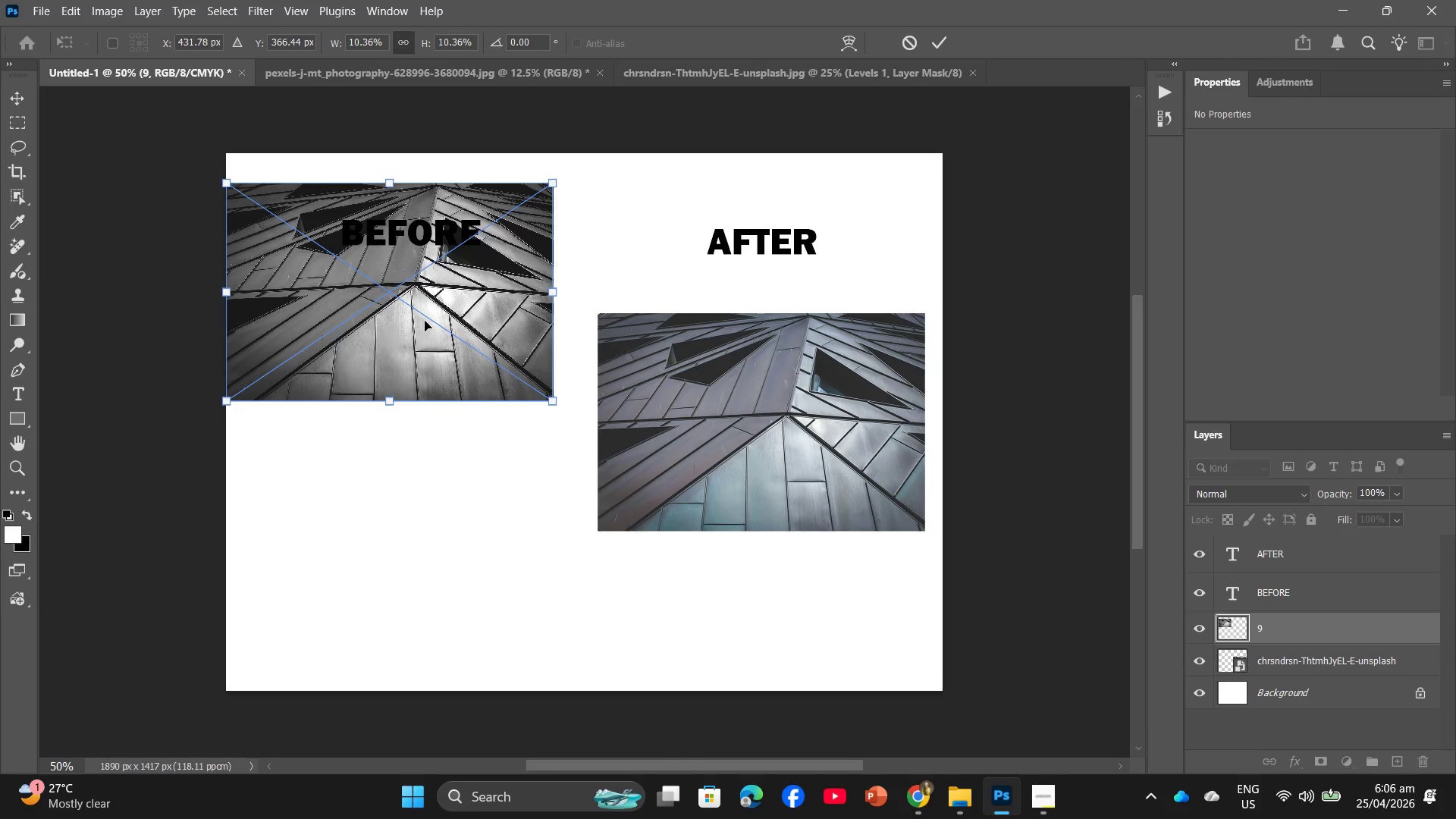 
left_click_drag(start_coordinate=[425, 321], to_coordinate=[439, 452])
 